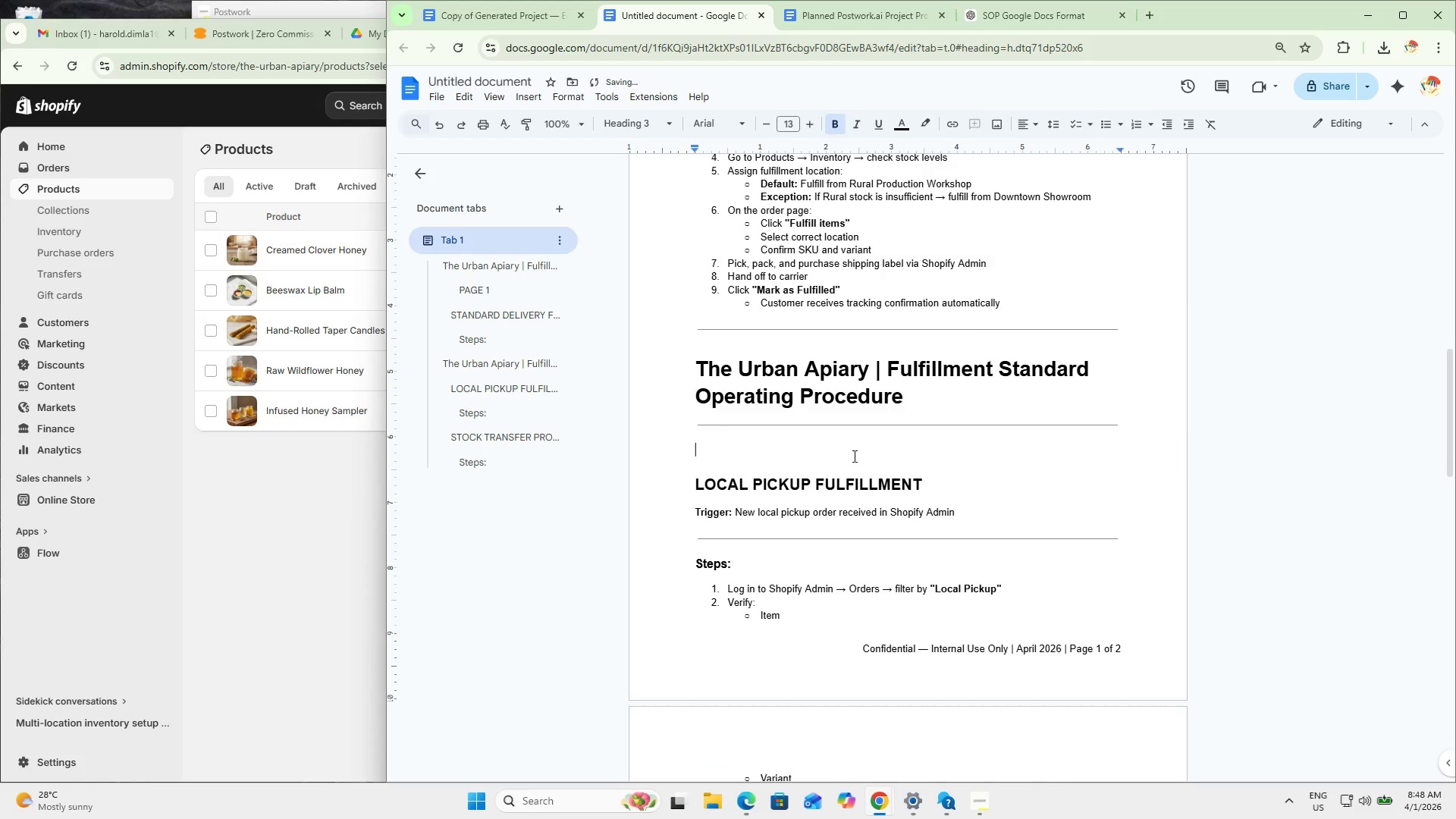 
key(Backspace)
 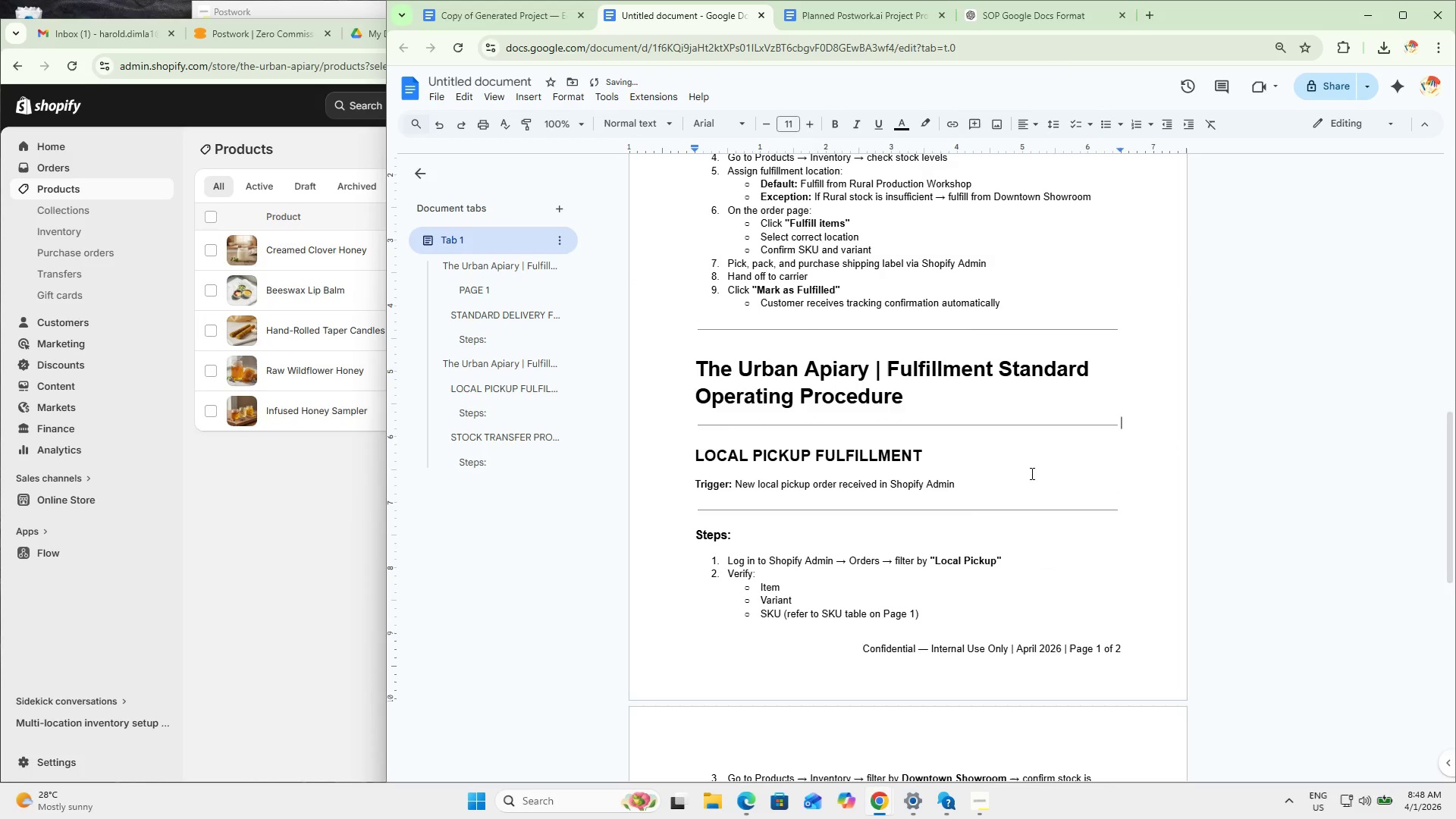 
scroll: coordinate [1012, 457], scroll_direction: up, amount: 17.0
 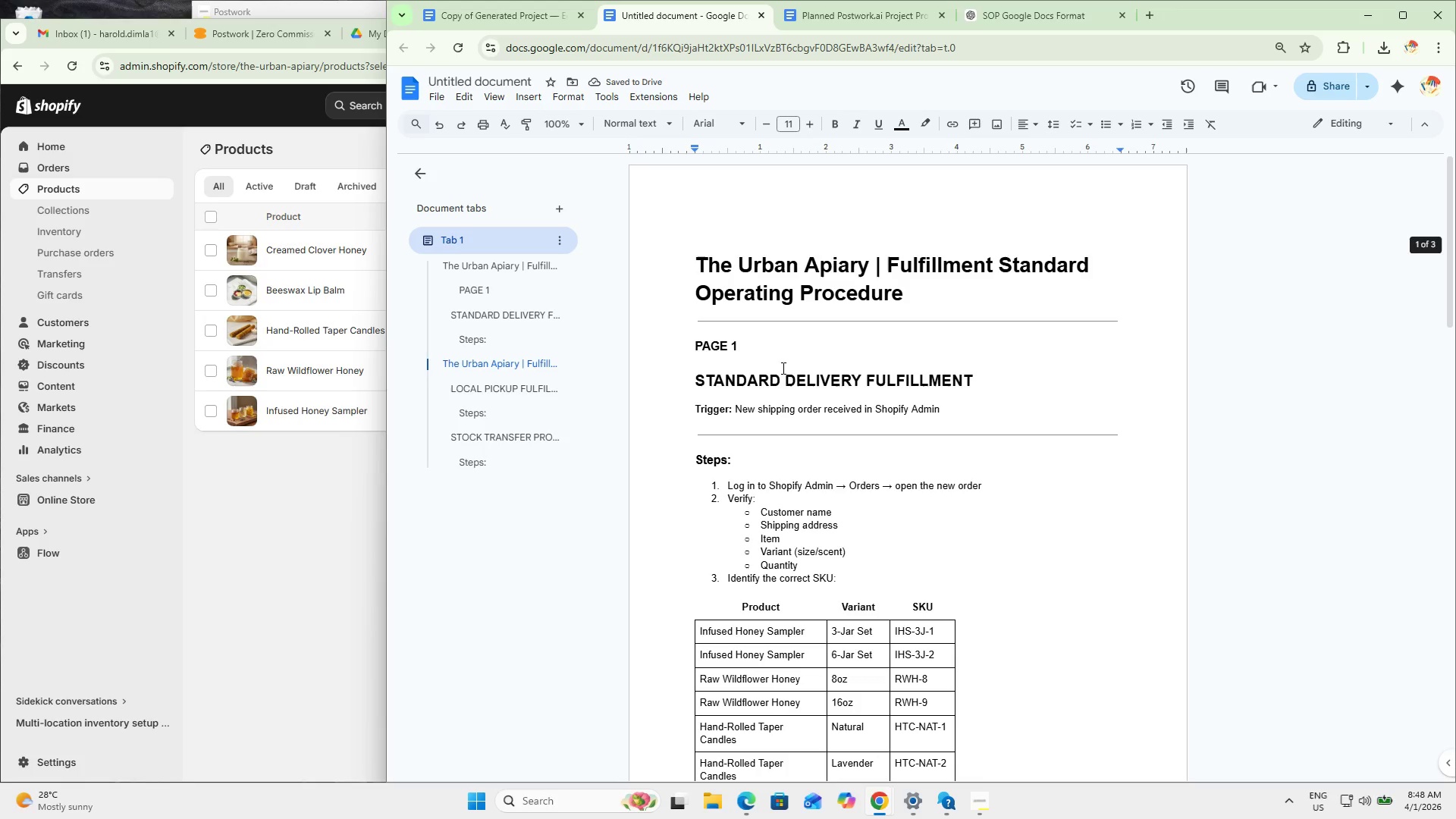 
left_click([774, 359])
 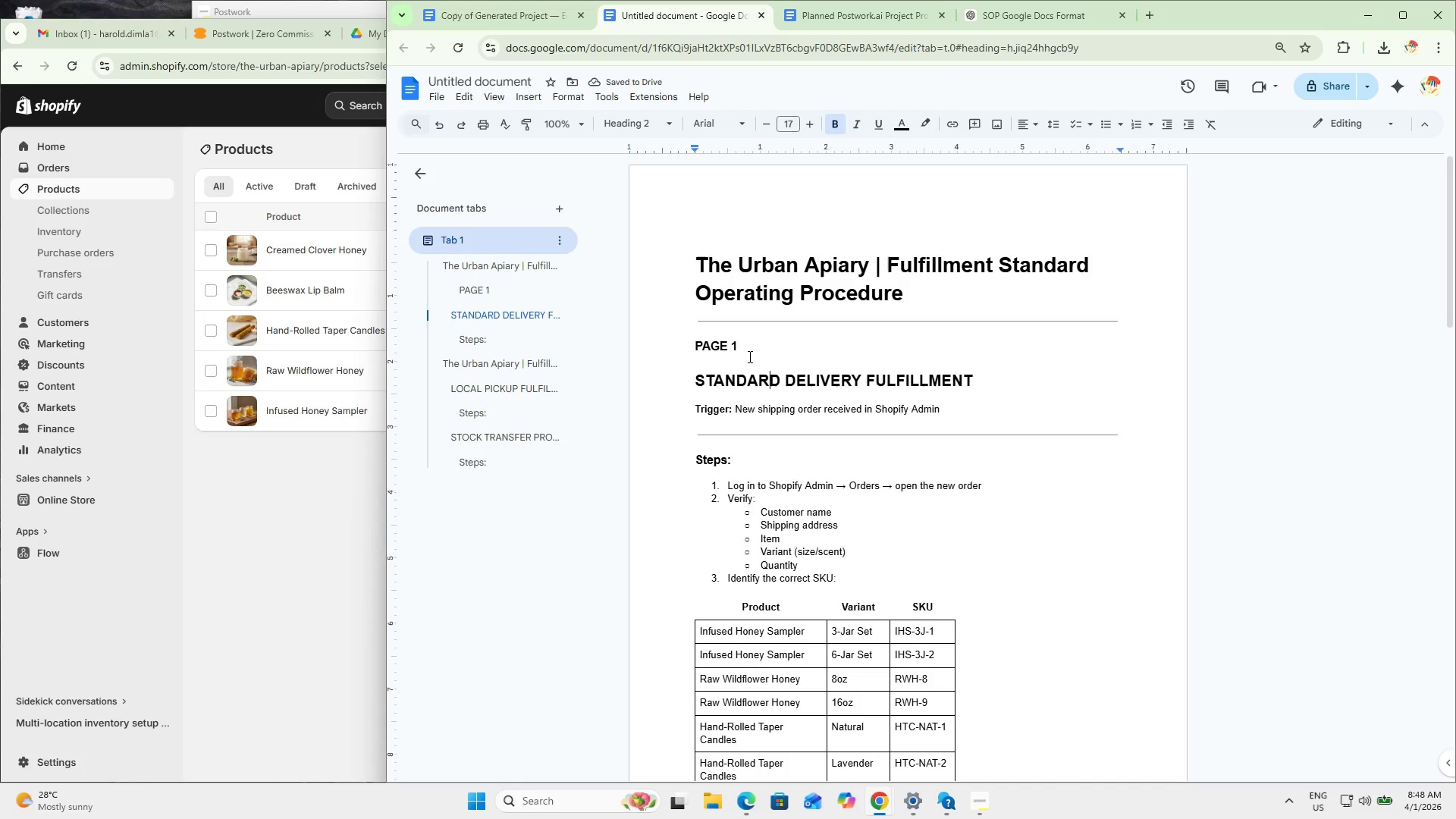 
left_click_drag(start_coordinate=[767, 347], to_coordinate=[676, 350])
 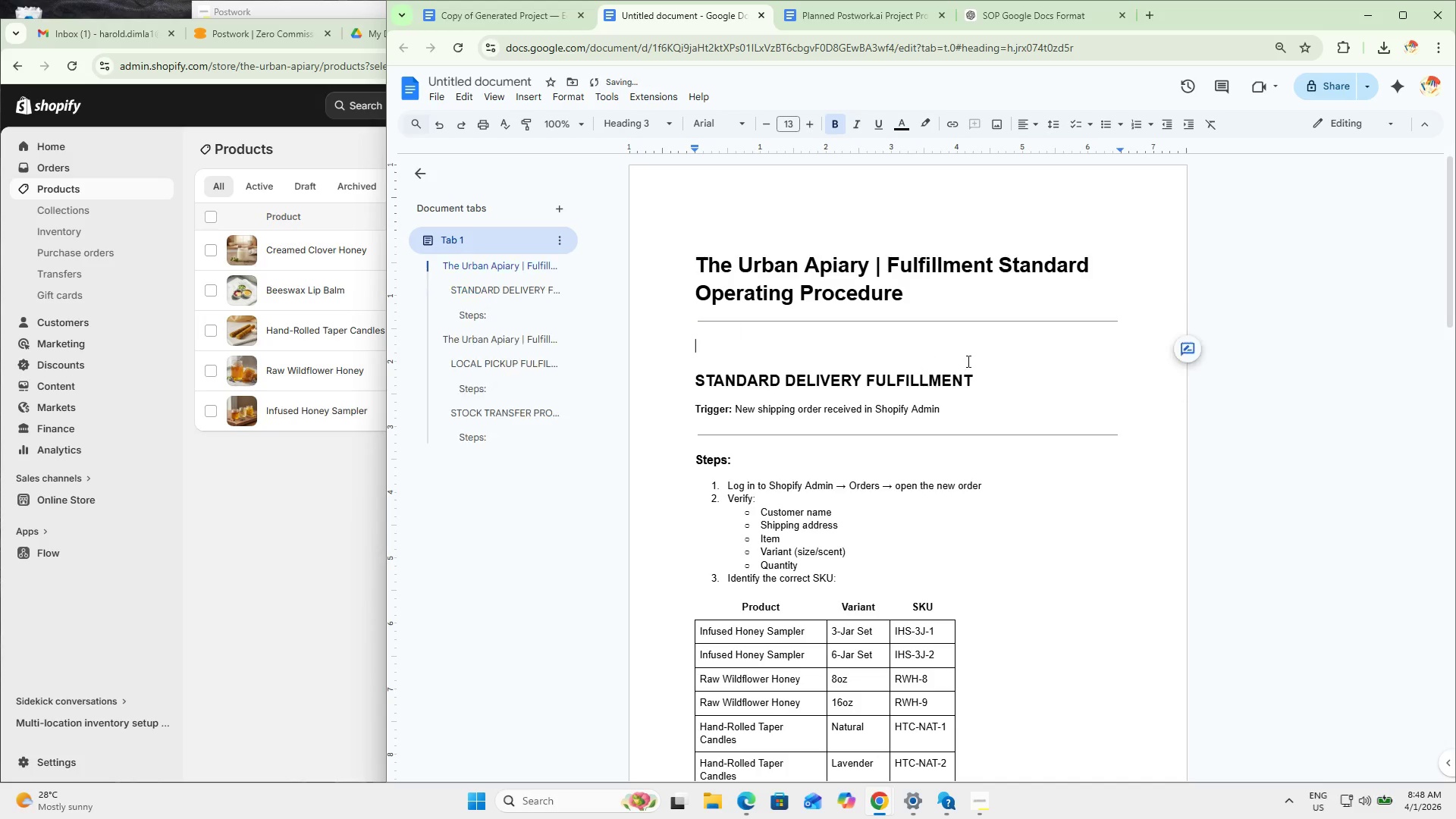 
key(Backspace)
 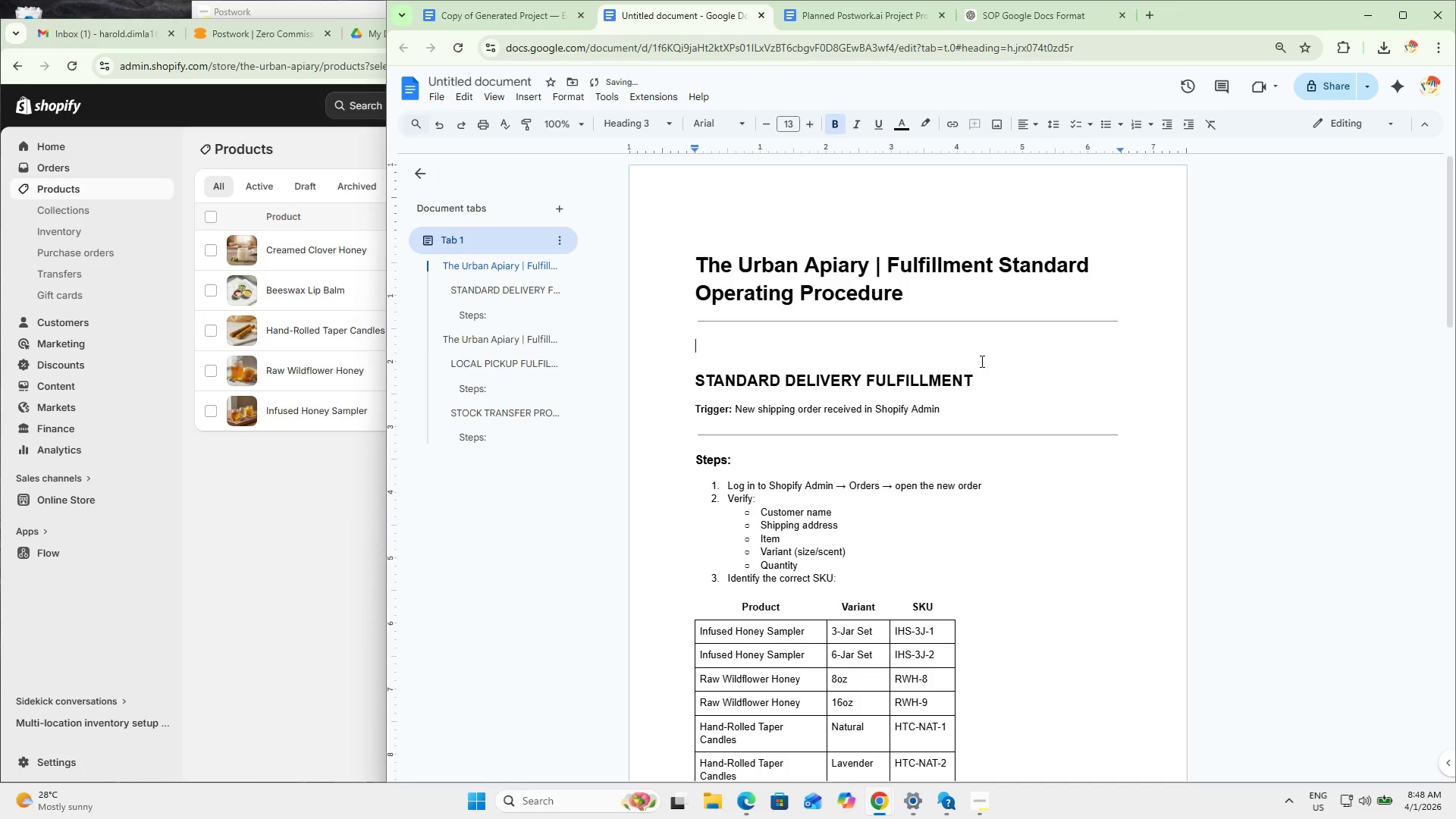 
key(Backspace)
 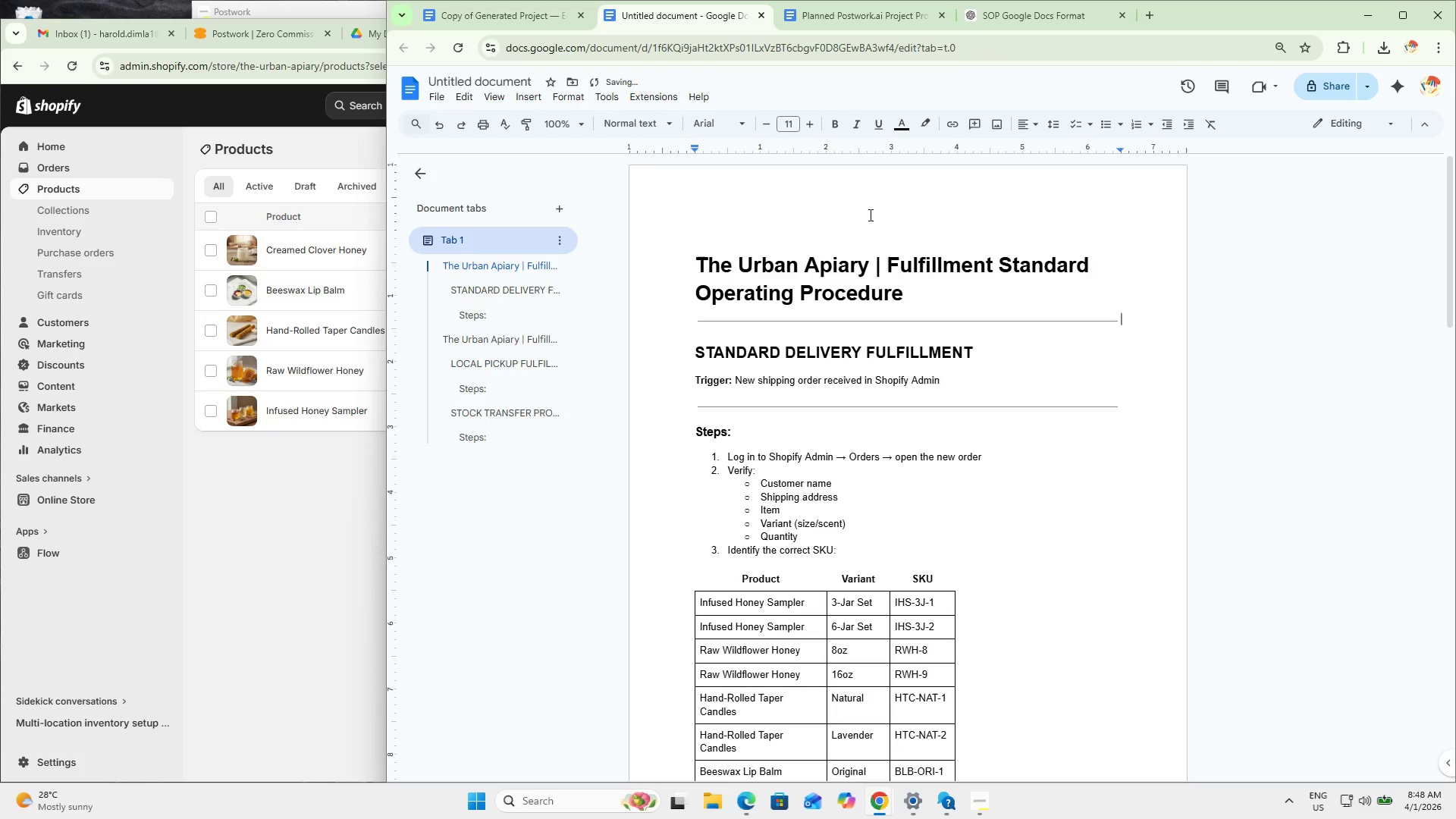 
double_click([827, 212])
 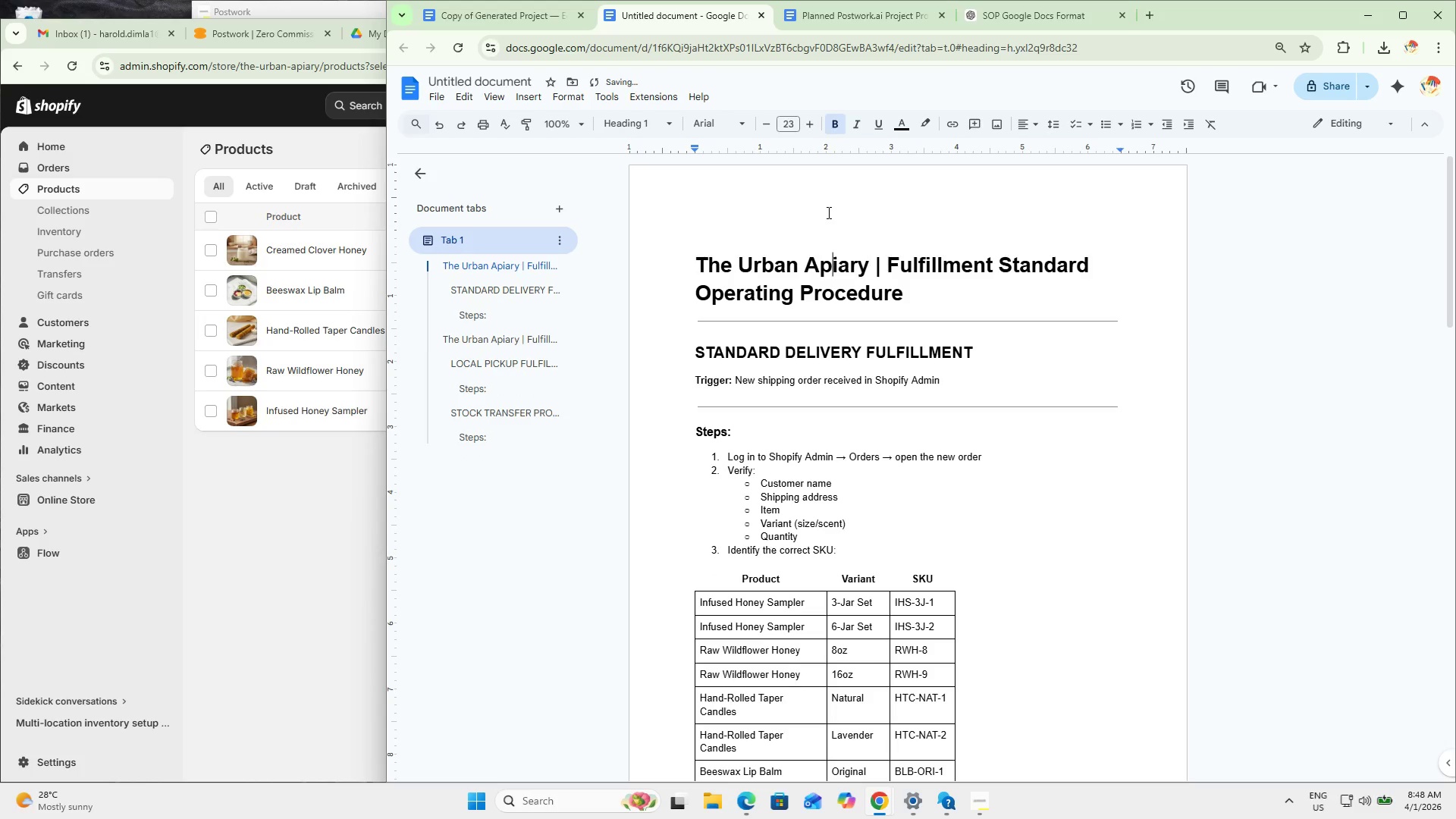 
triple_click([827, 212])
 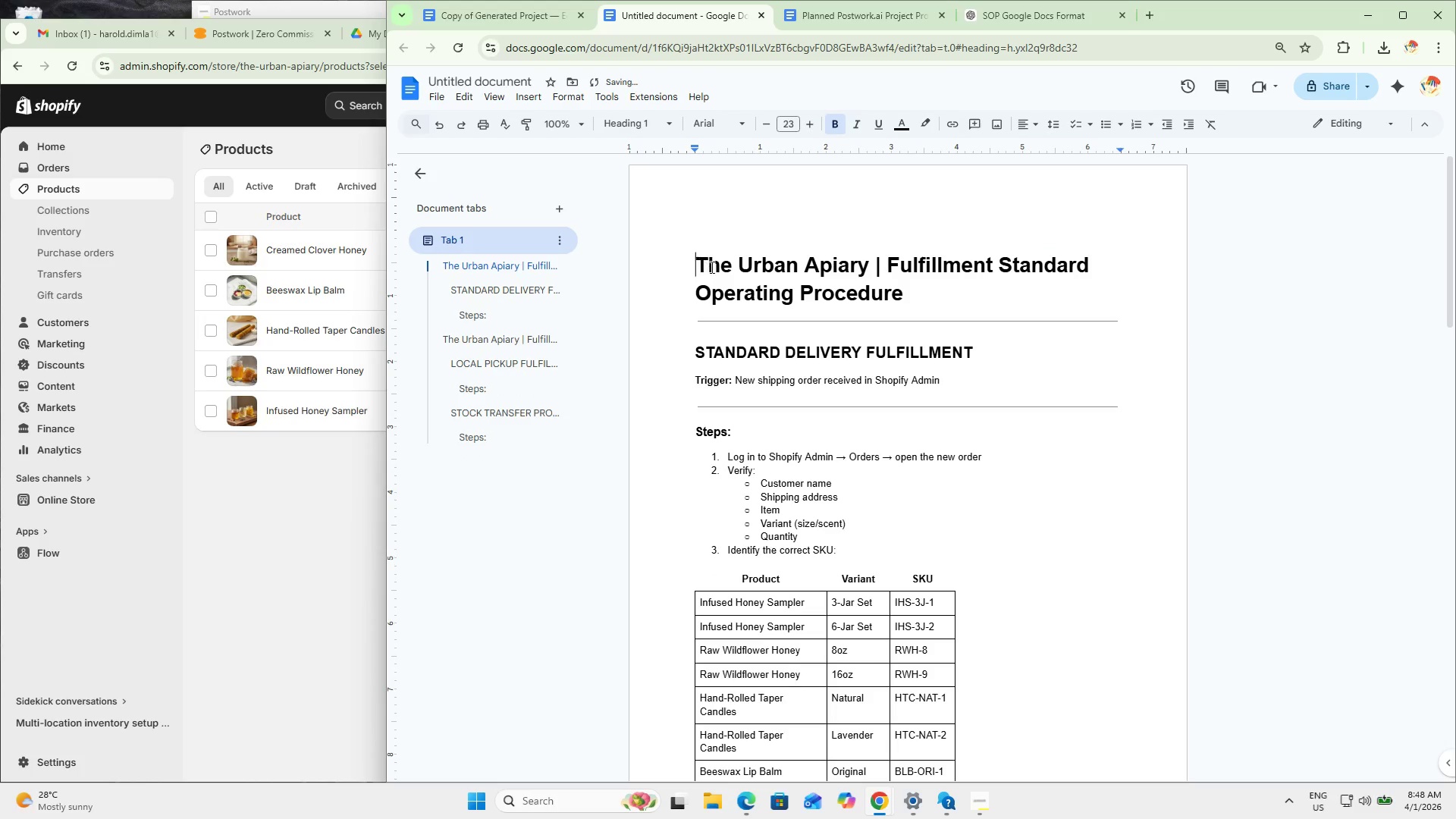 
scroll: coordinate [1111, 356], scroll_direction: down, amount: 22.0
 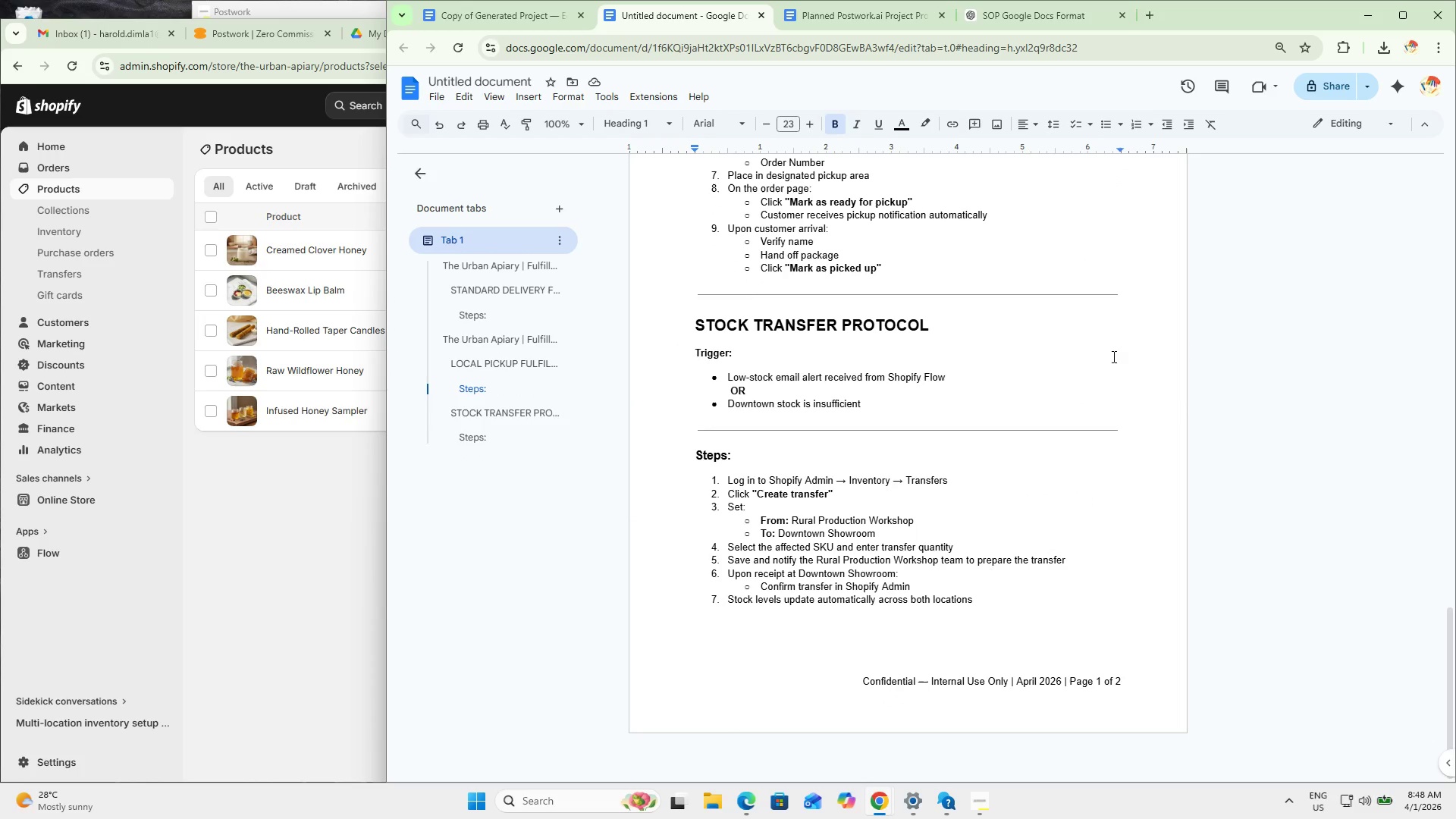 
scroll: coordinate [1122, 360], scroll_direction: up, amount: 7.0
 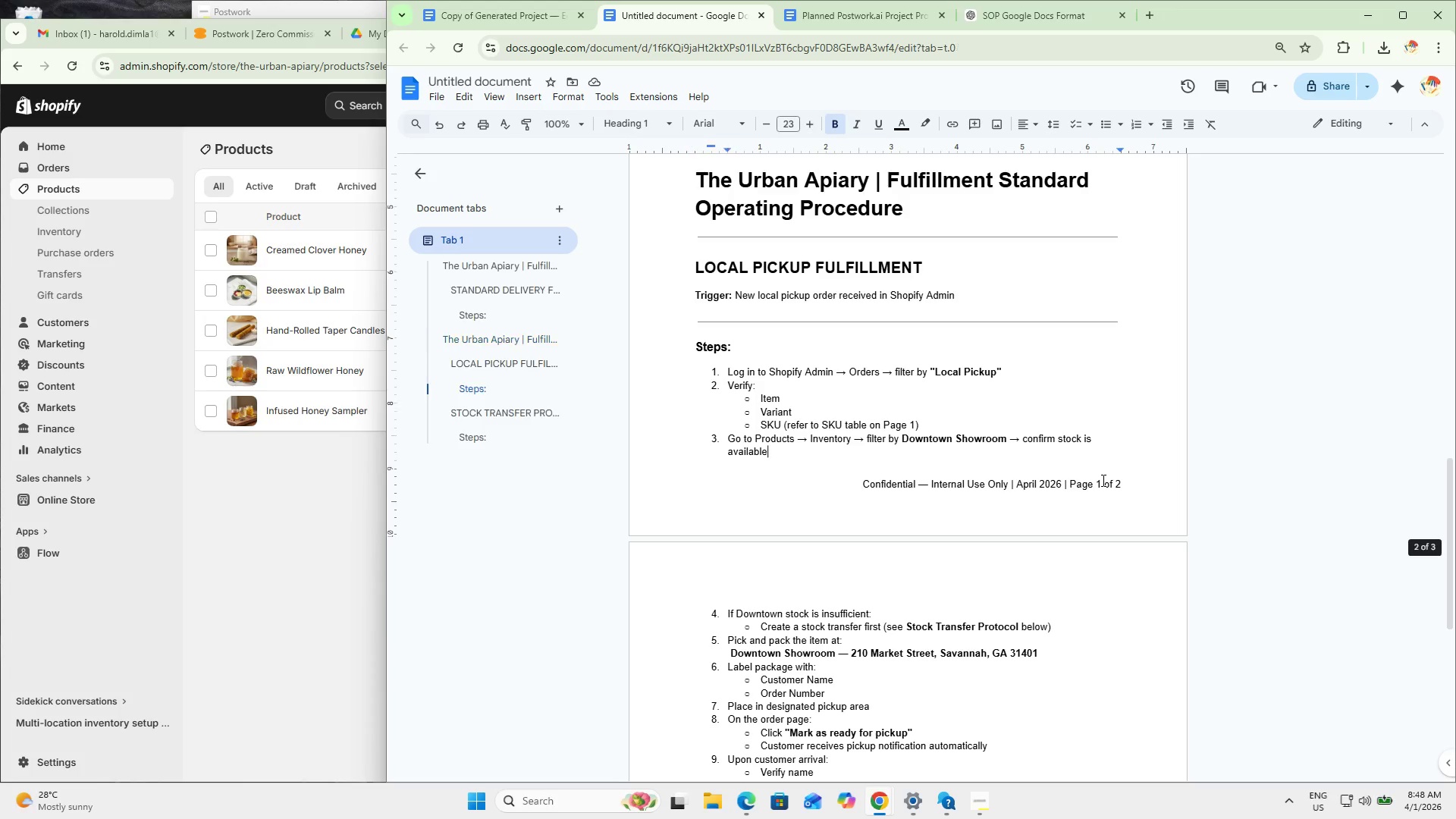 
double_click([1102, 480])
 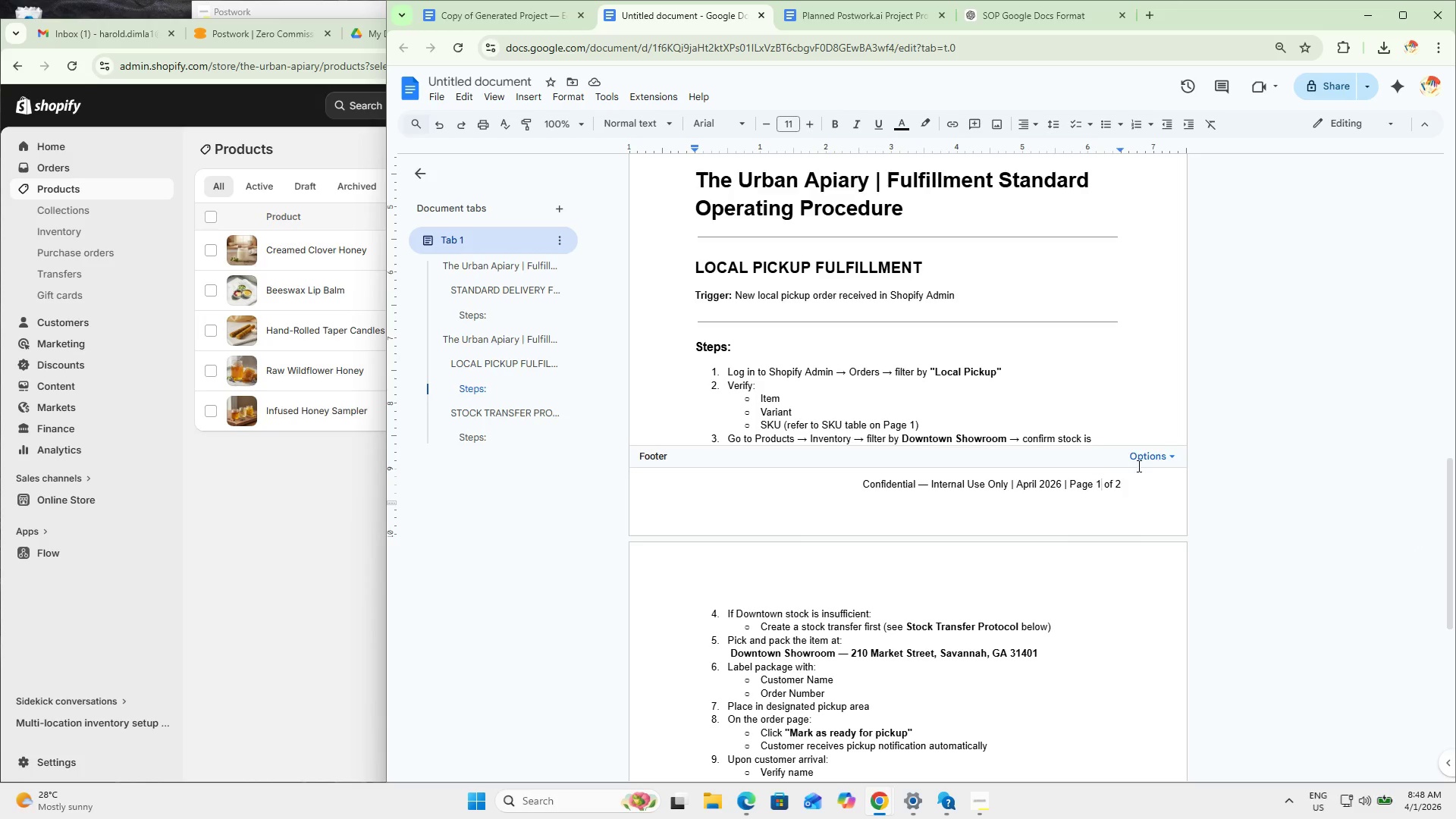 
left_click([1156, 459])
 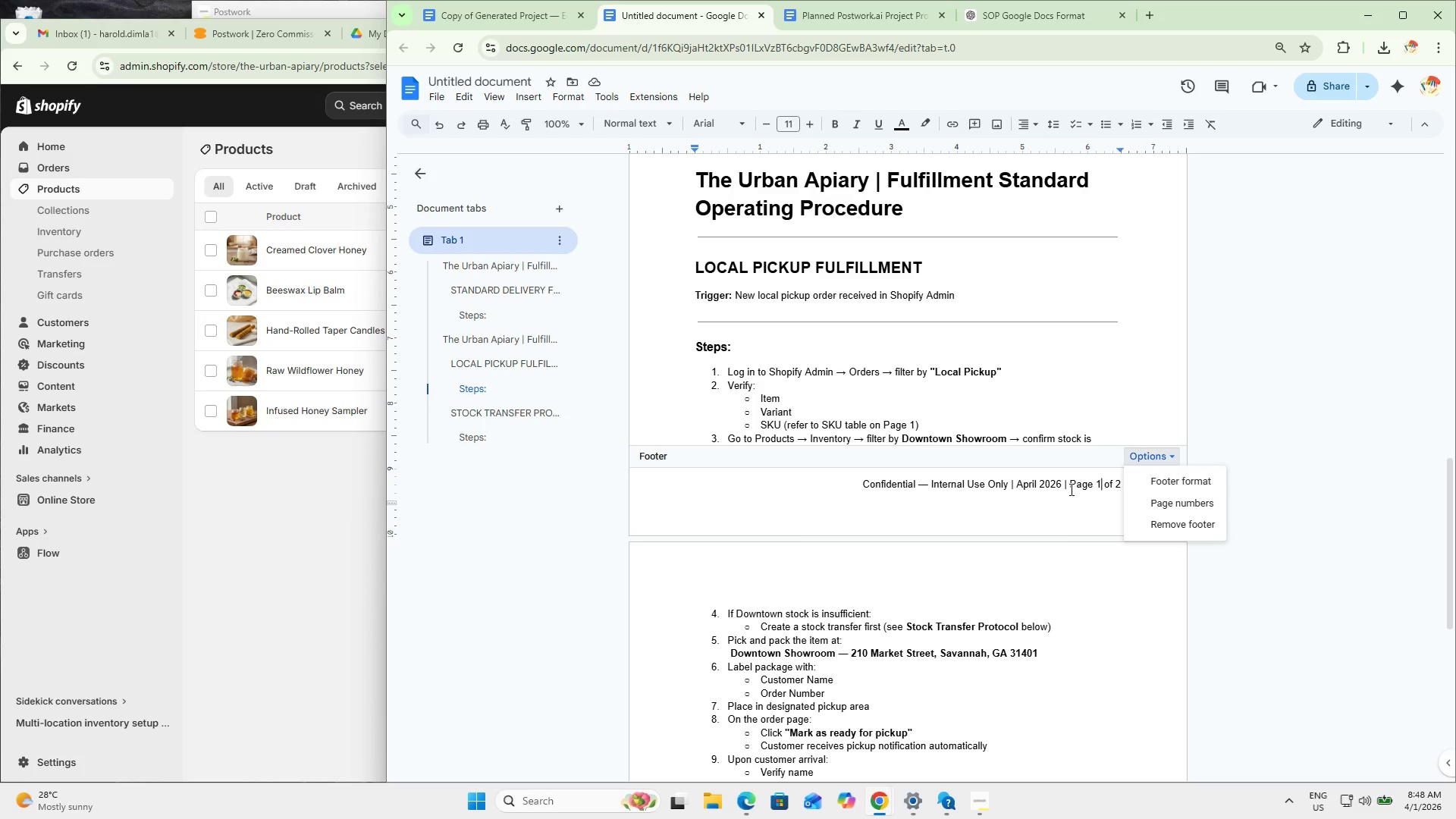 
double_click([1068, 489])
 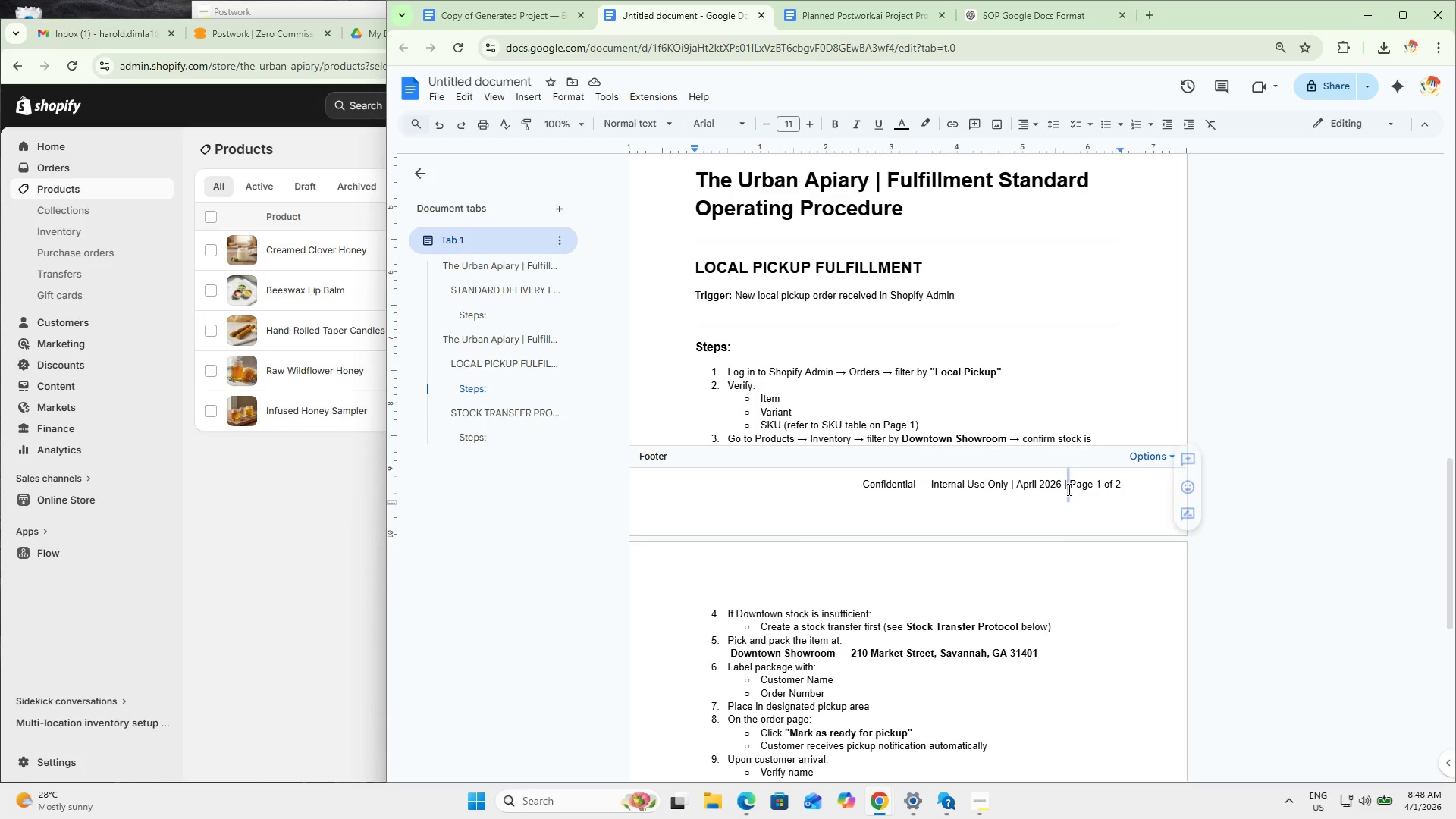 
triple_click([1068, 489])
 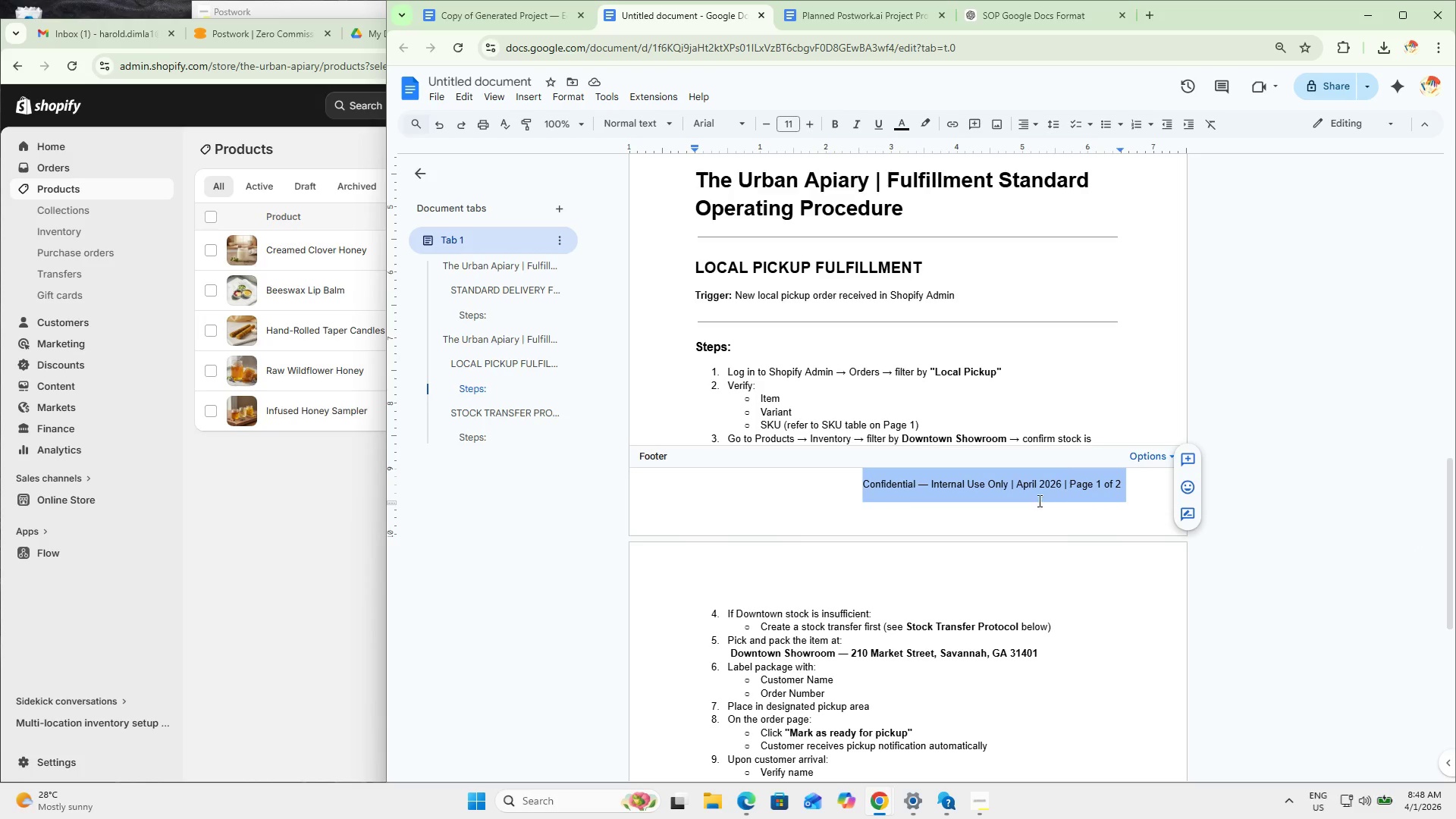 
left_click([1035, 504])
 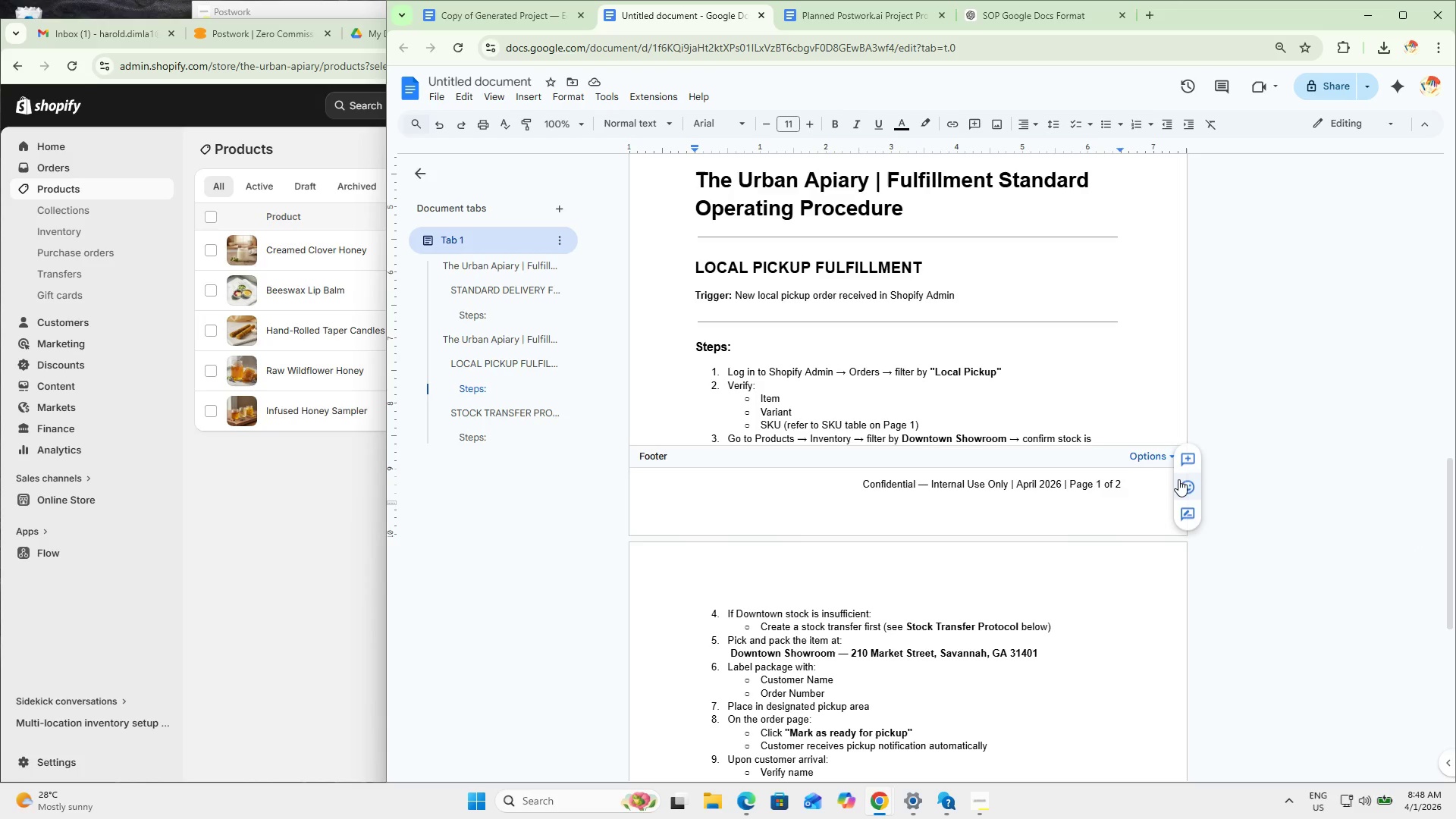 
left_click([1158, 461])
 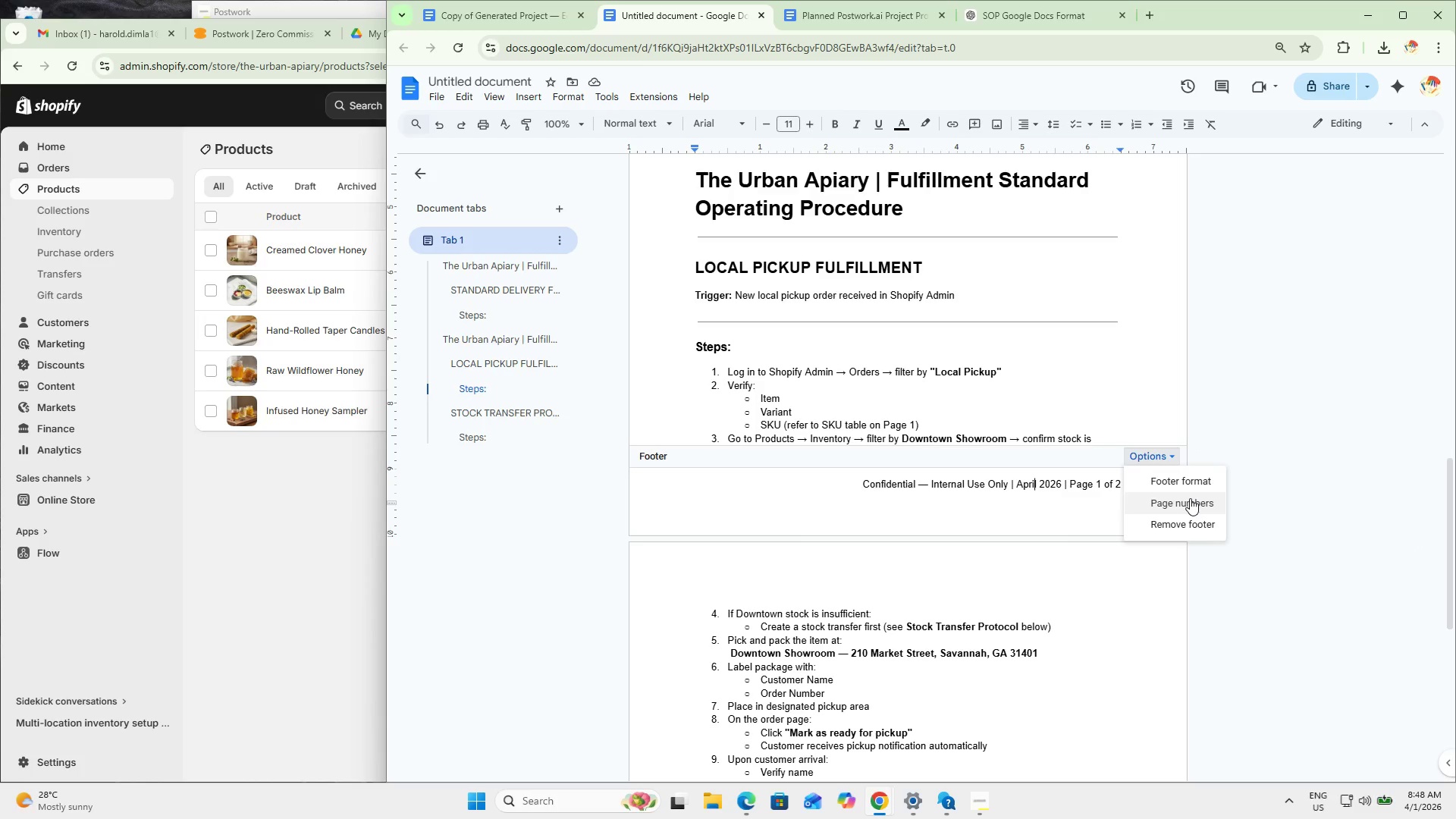 
left_click([1190, 498])
 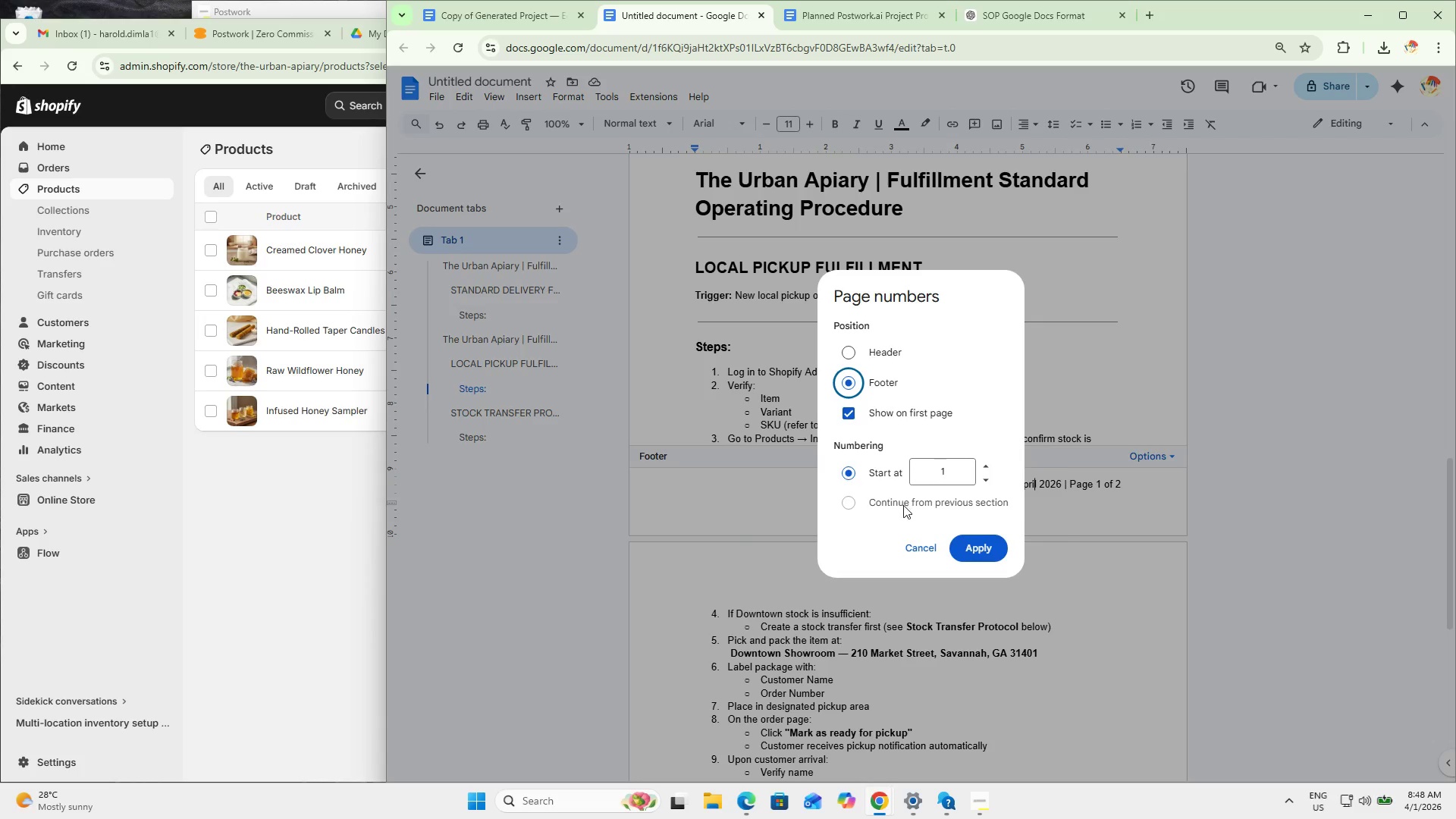 
left_click([882, 504])
 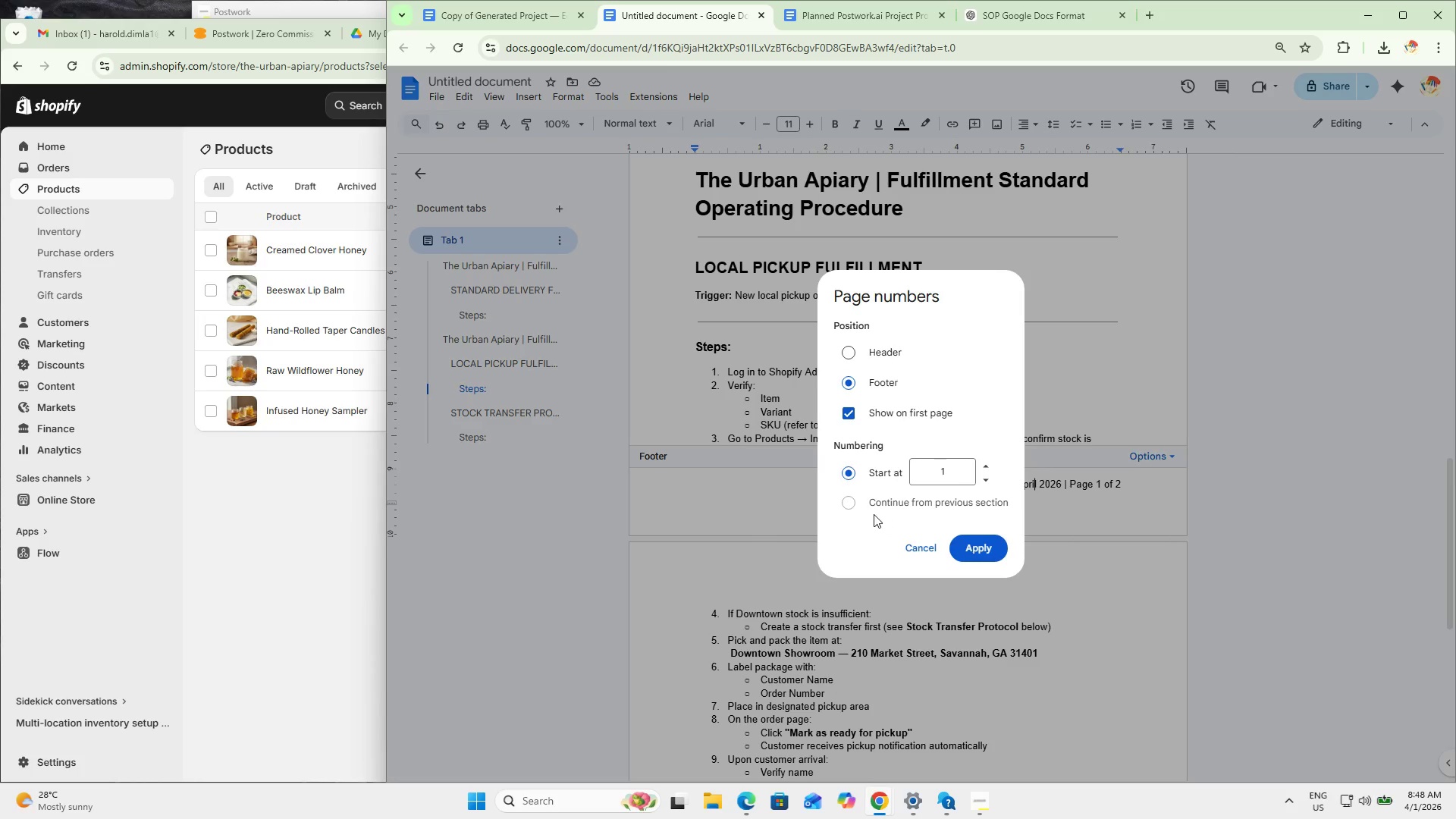 
left_click([855, 504])
 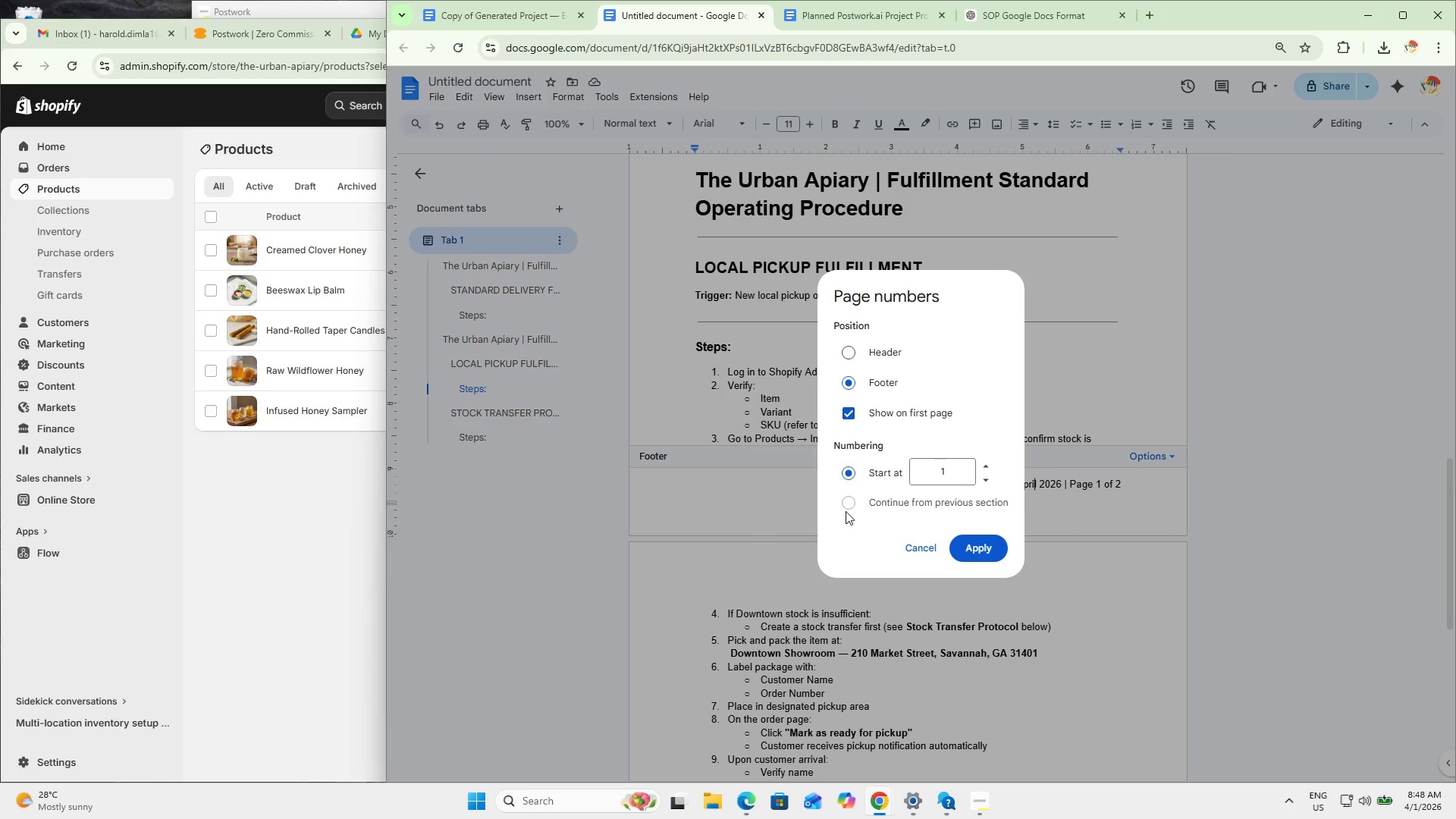 
left_click([846, 511])
 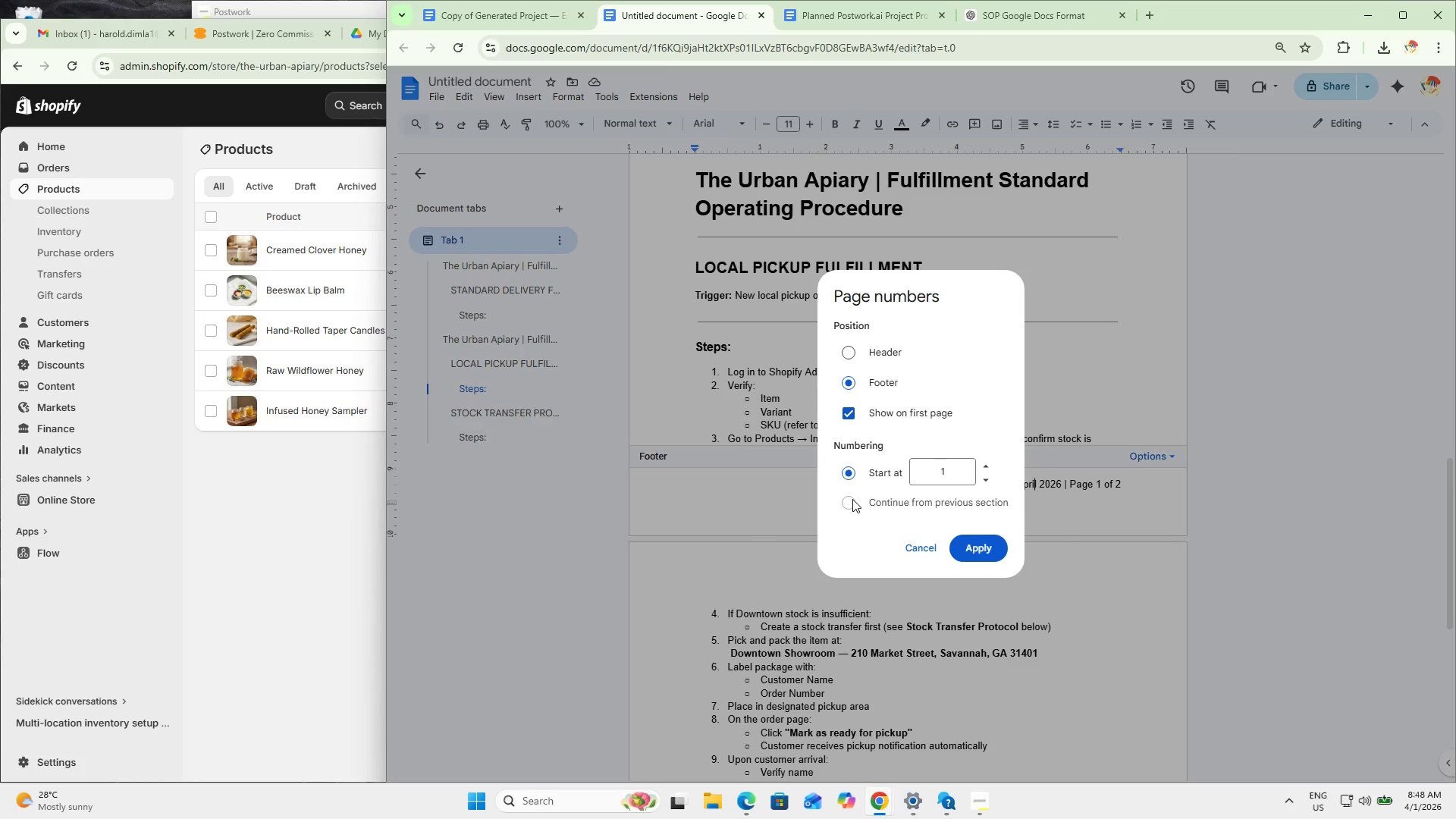 
left_click([852, 499])
 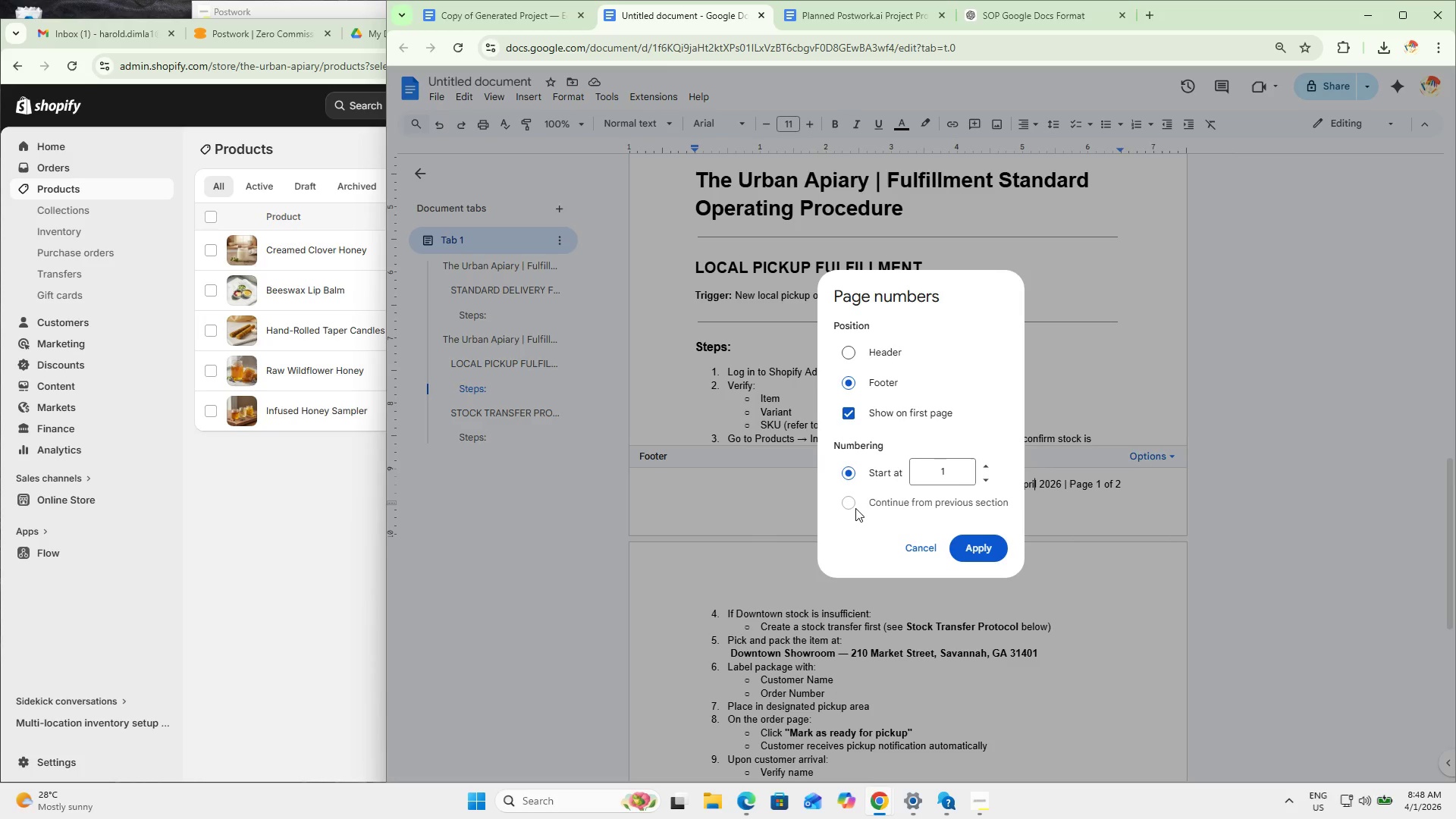 
double_click([856, 508])
 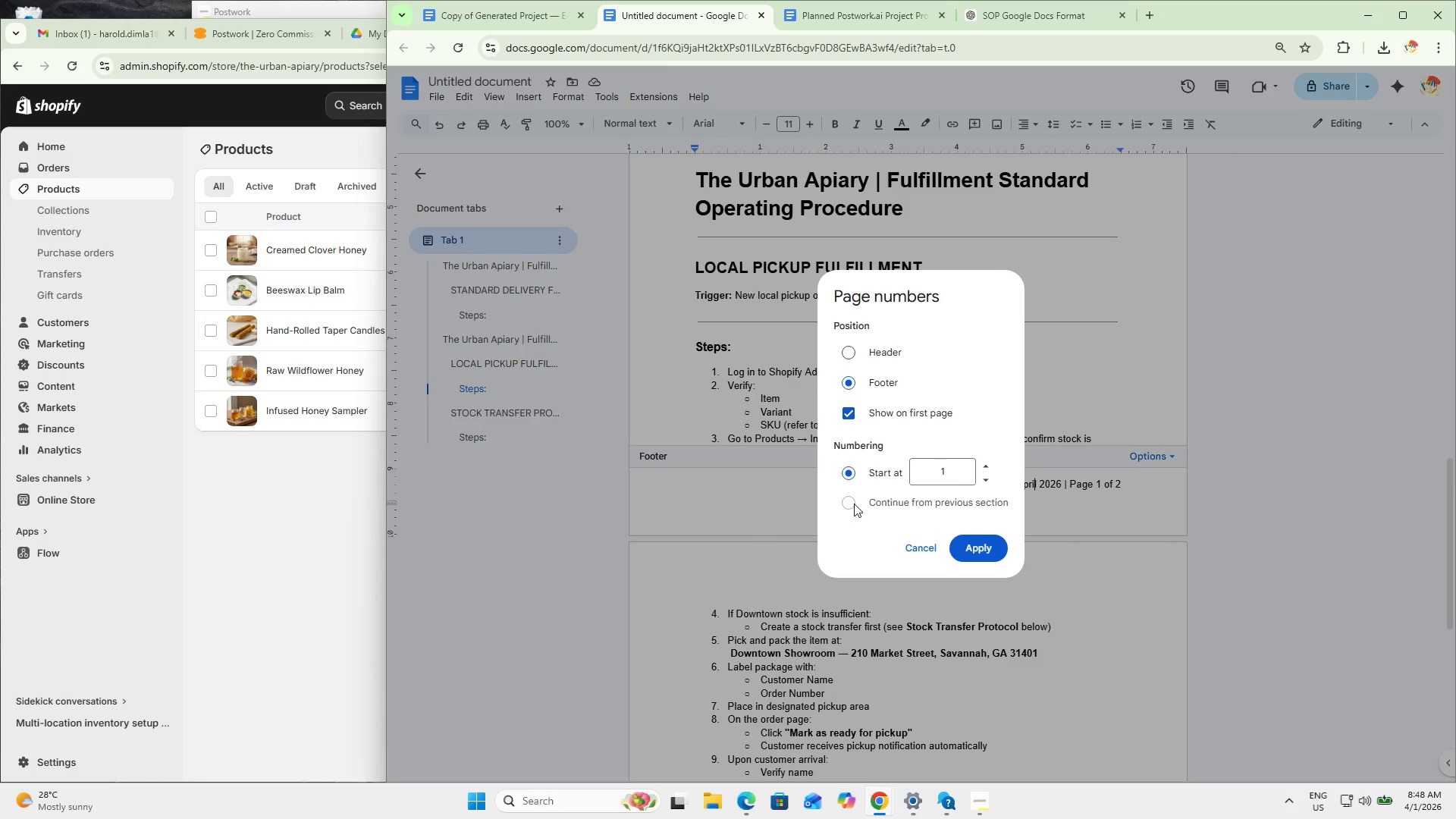 
triple_click([851, 504])
 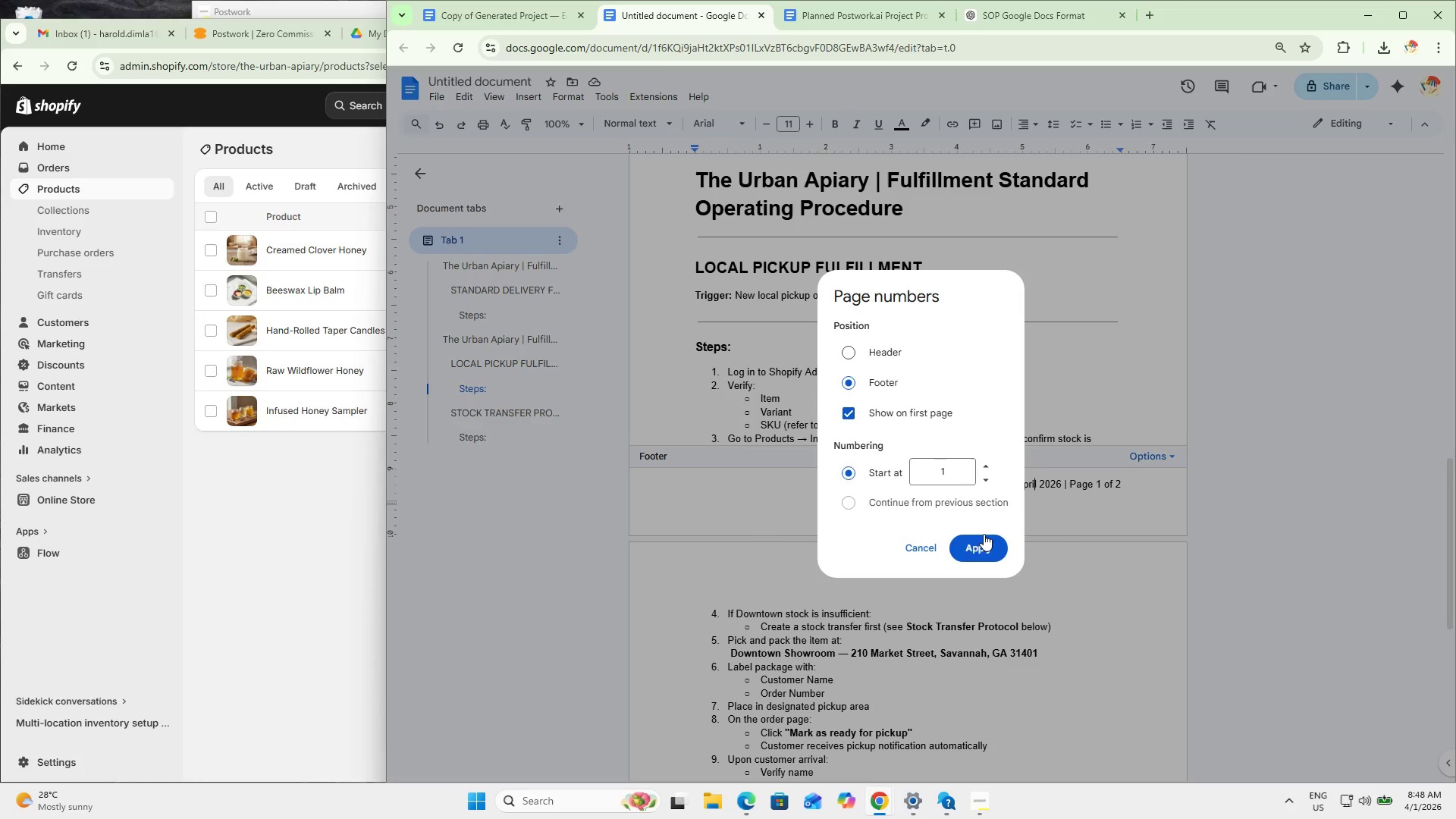 
left_click([981, 543])
 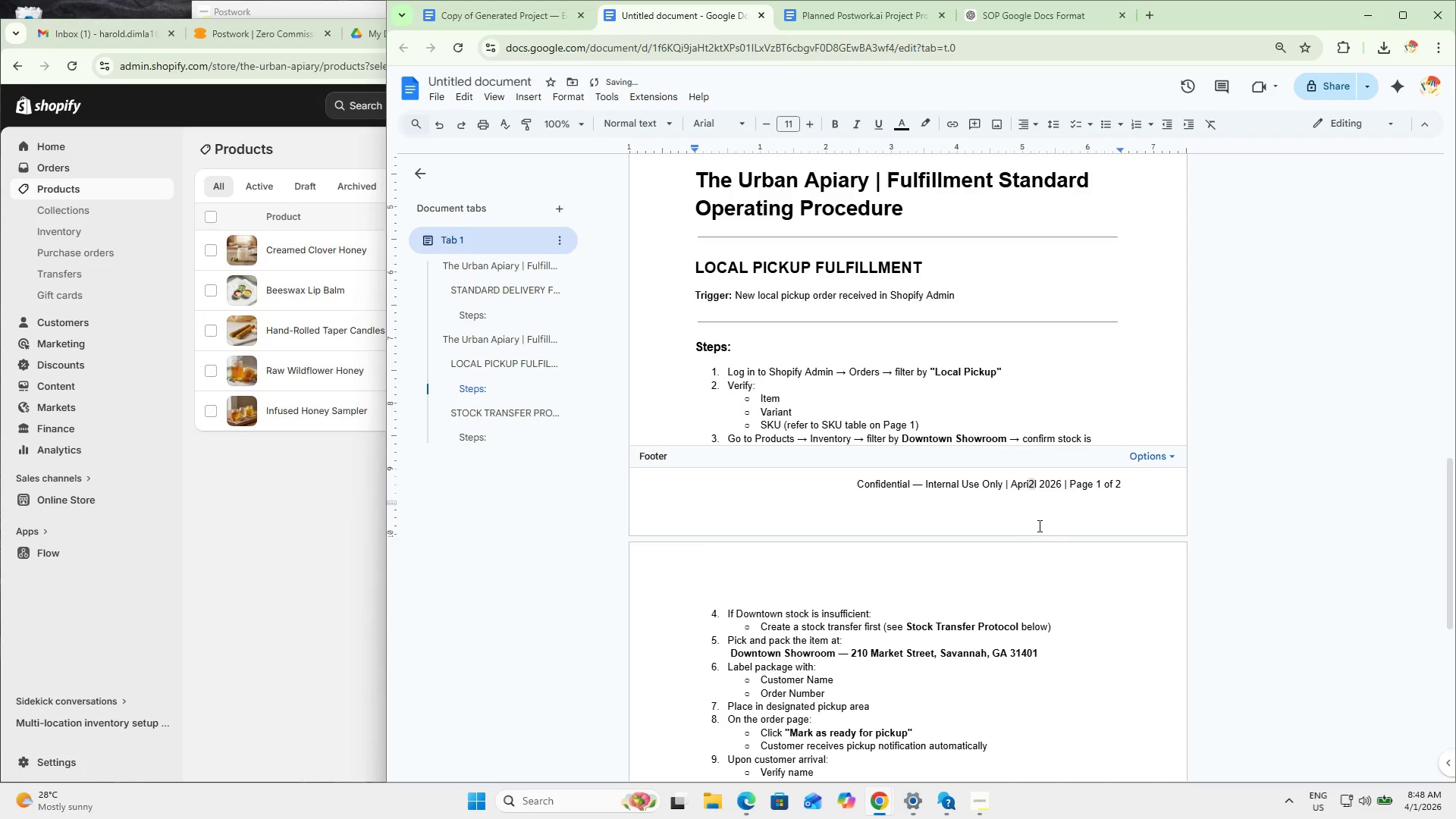 
key(Control+Z)
 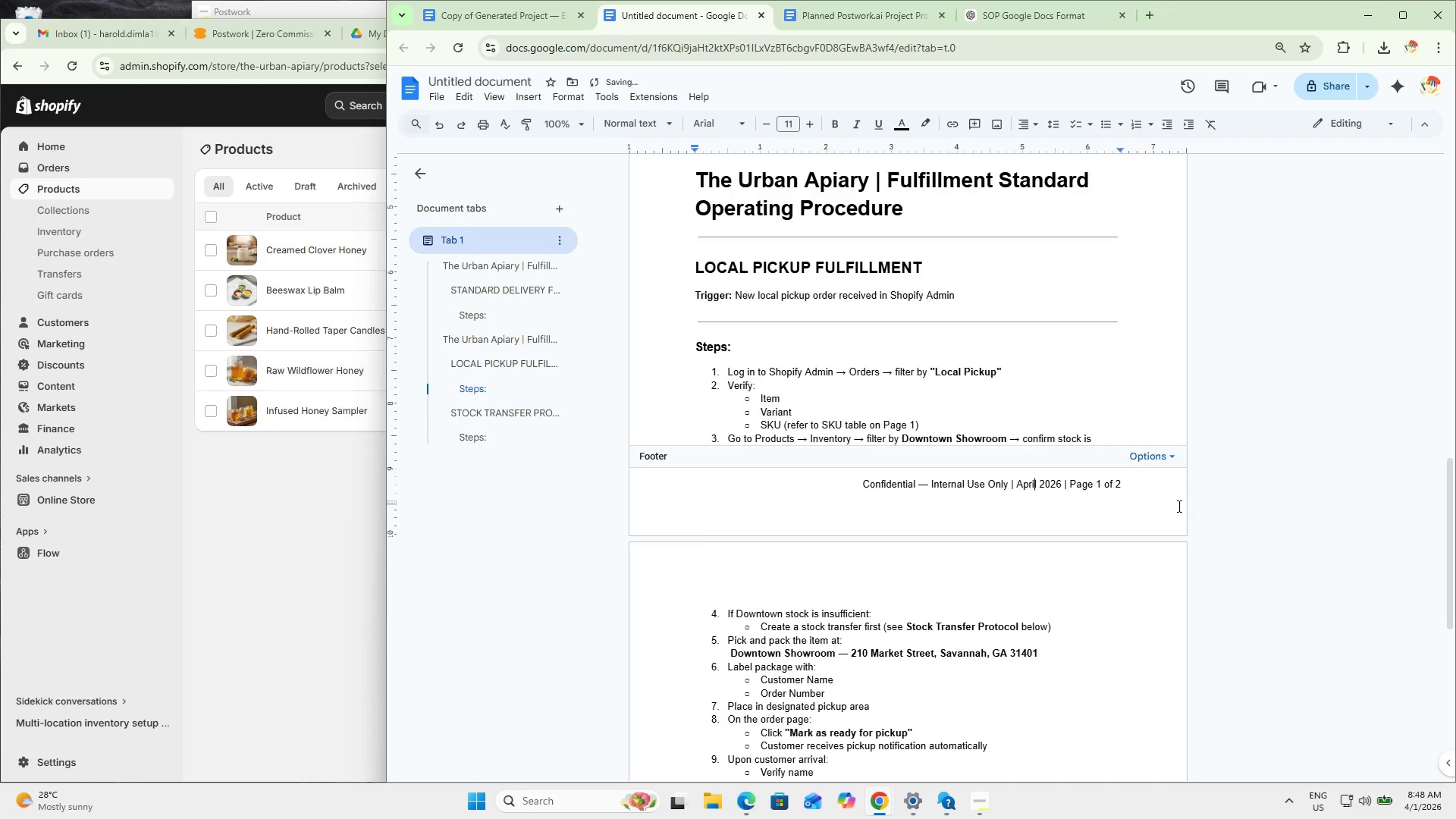 
left_click([1254, 507])
 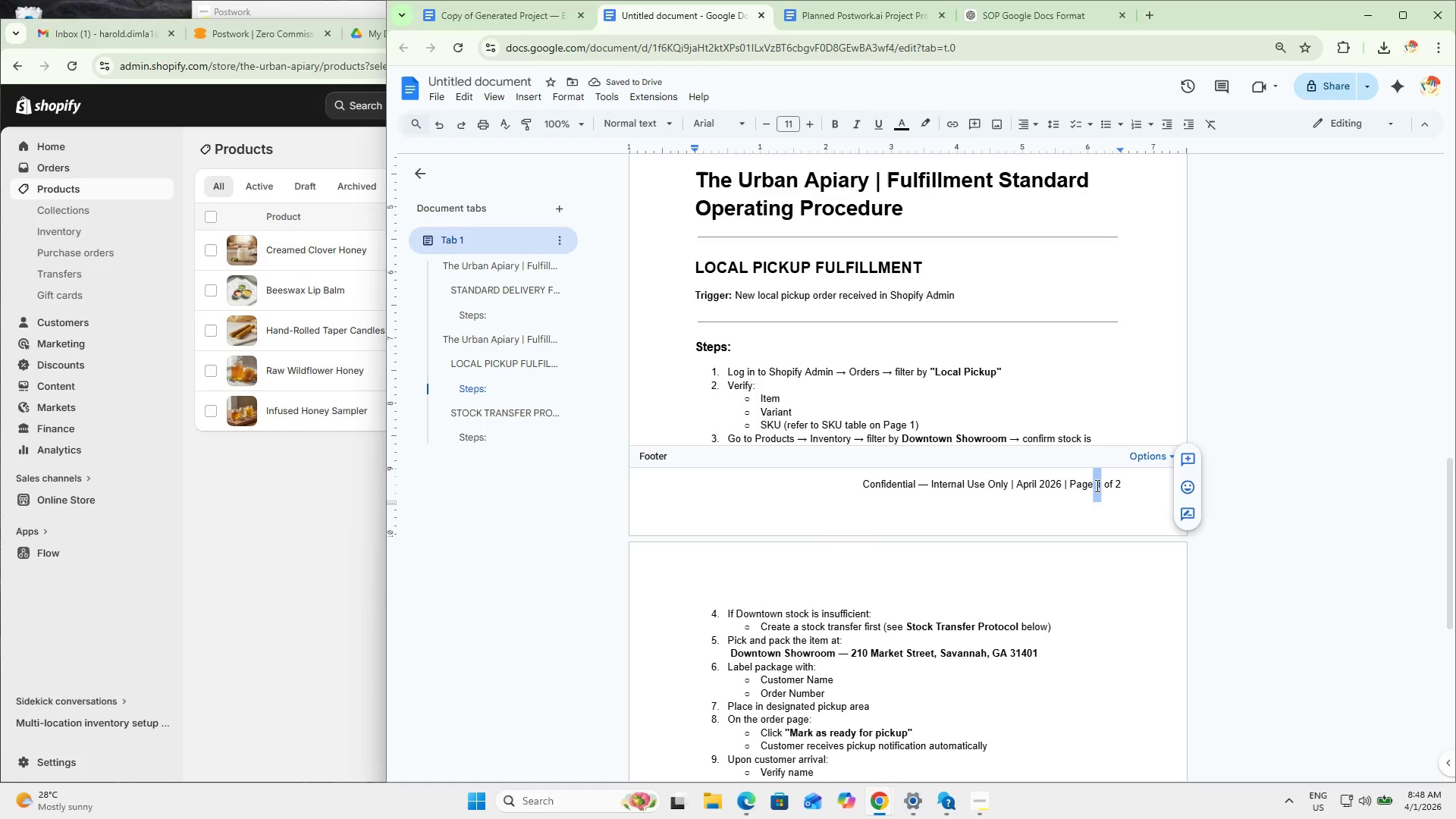 
scroll: coordinate [1143, 419], scroll_direction: up, amount: 8.0
 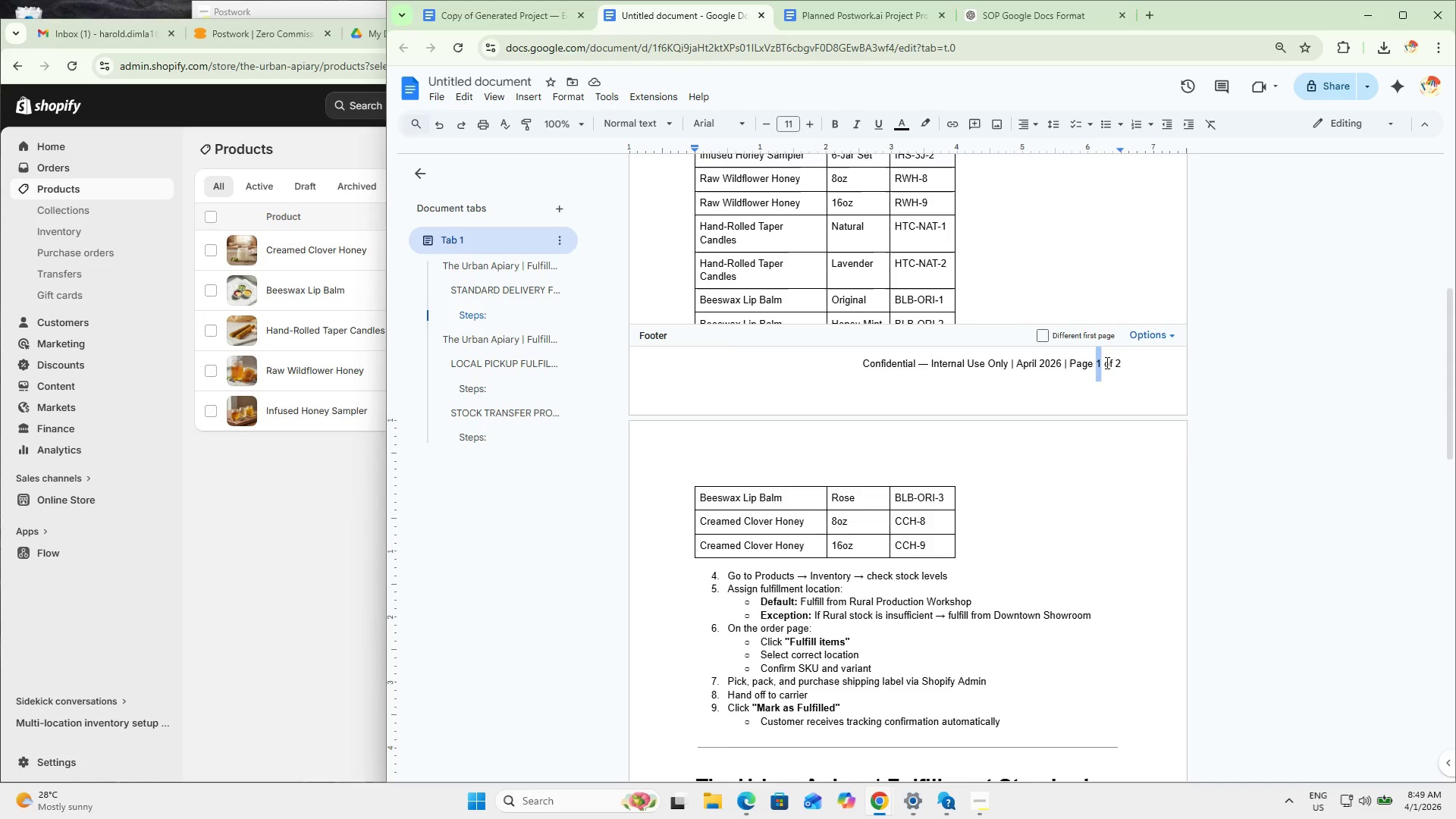 
scroll: coordinate [1175, 474], scroll_direction: down, amount: 12.0
 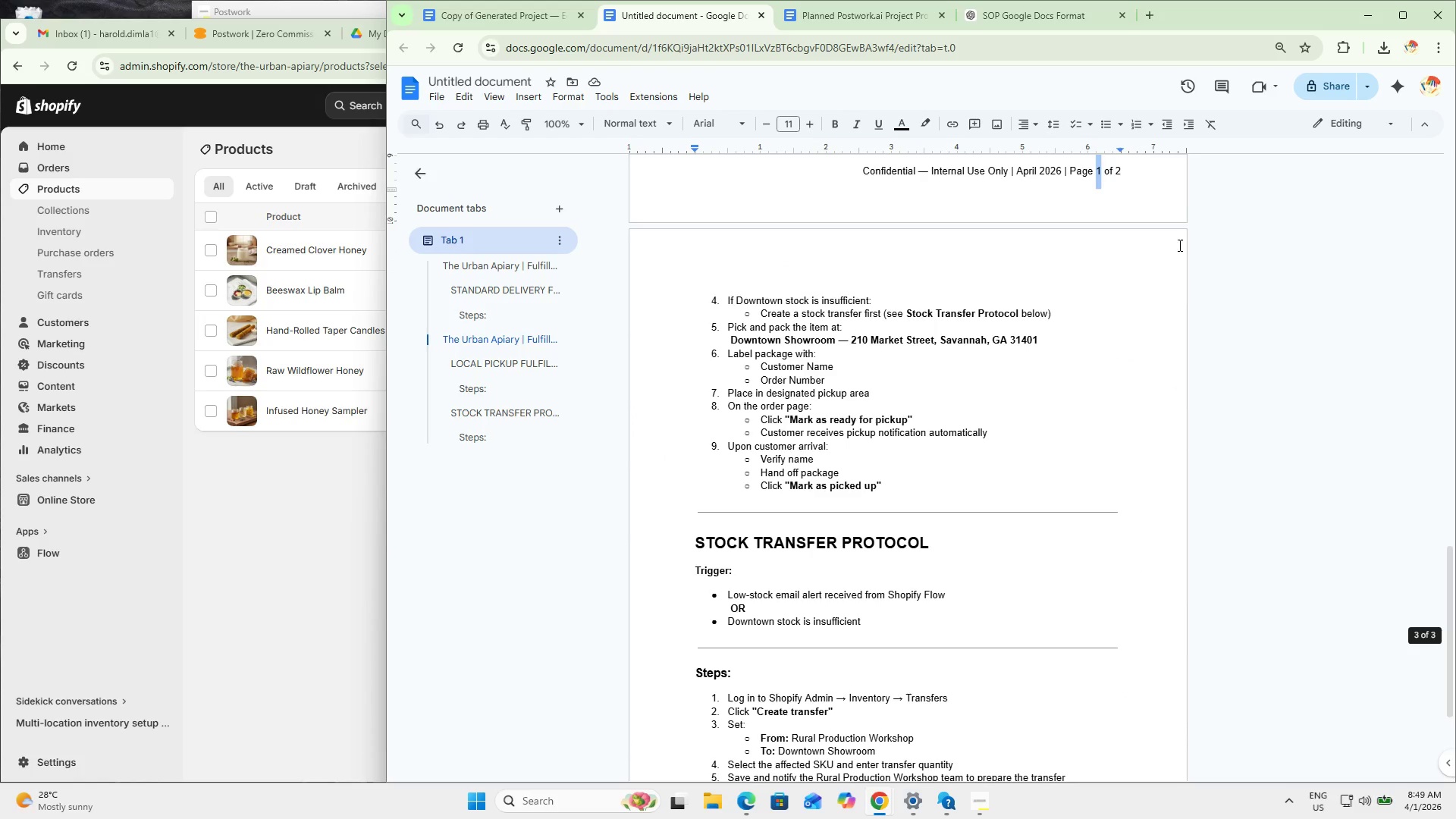 
scroll: coordinate [1188, 236], scroll_direction: up, amount: 3.0
 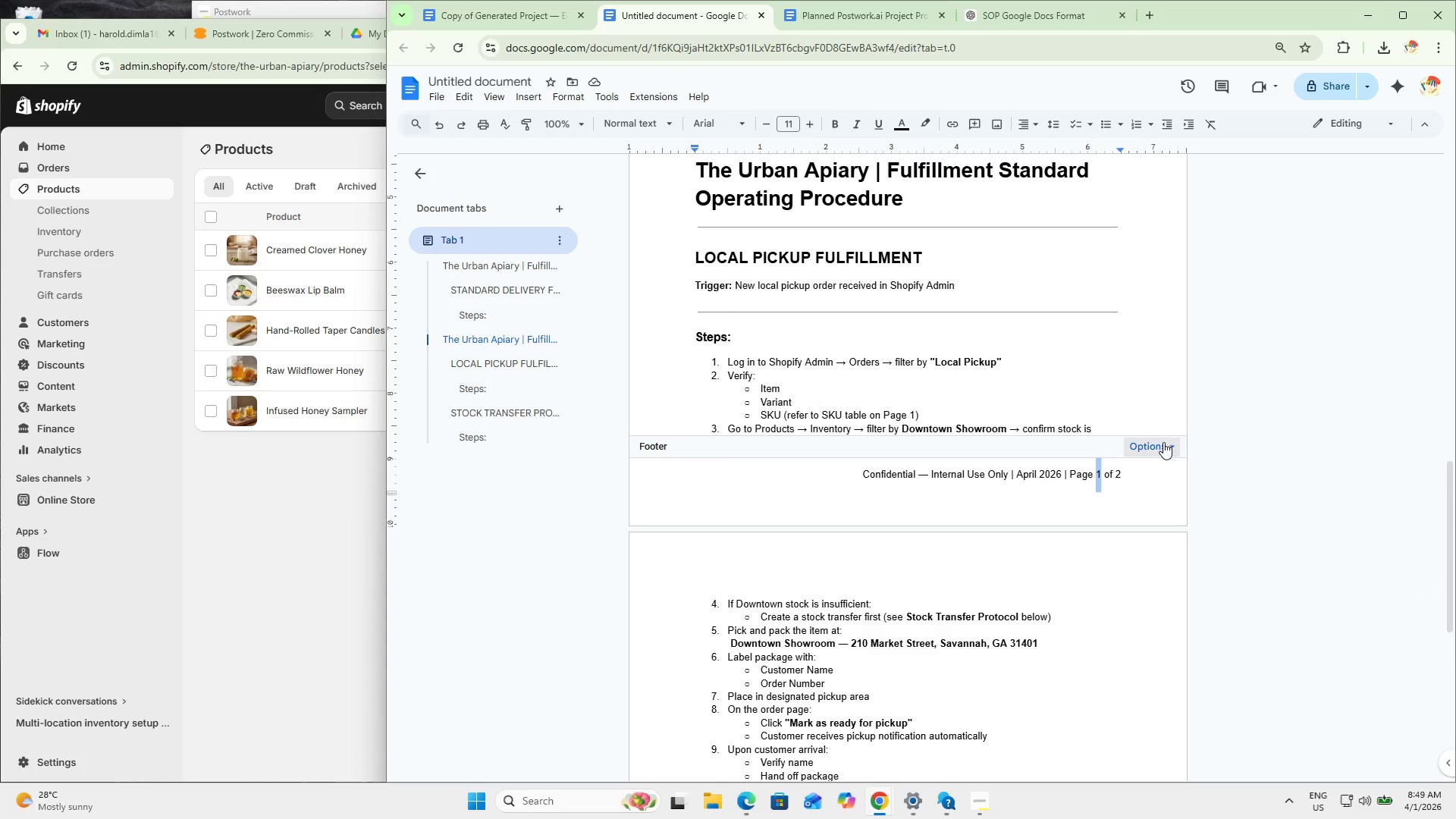 
left_click([1163, 442])
 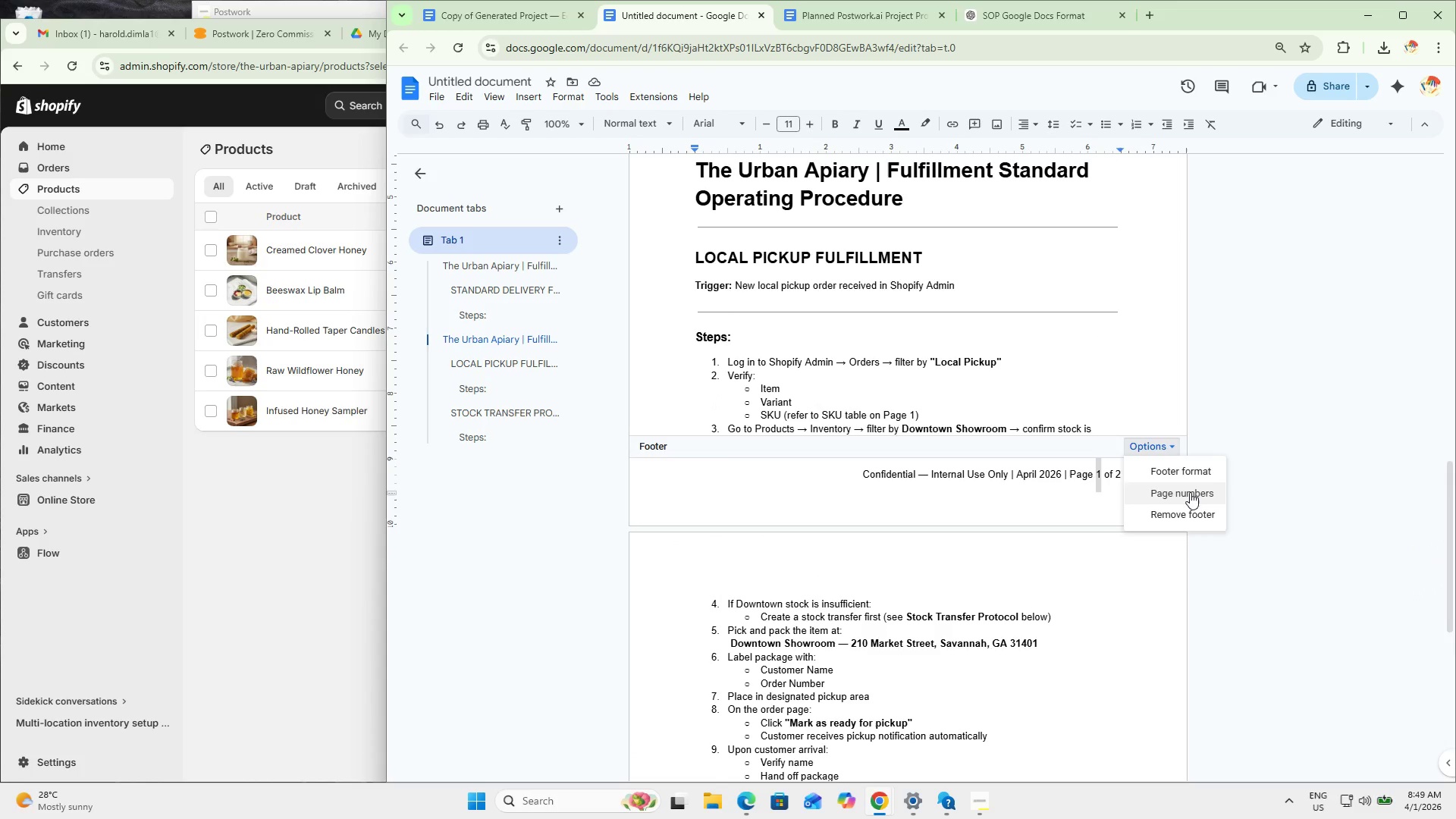 
left_click([1299, 468])
 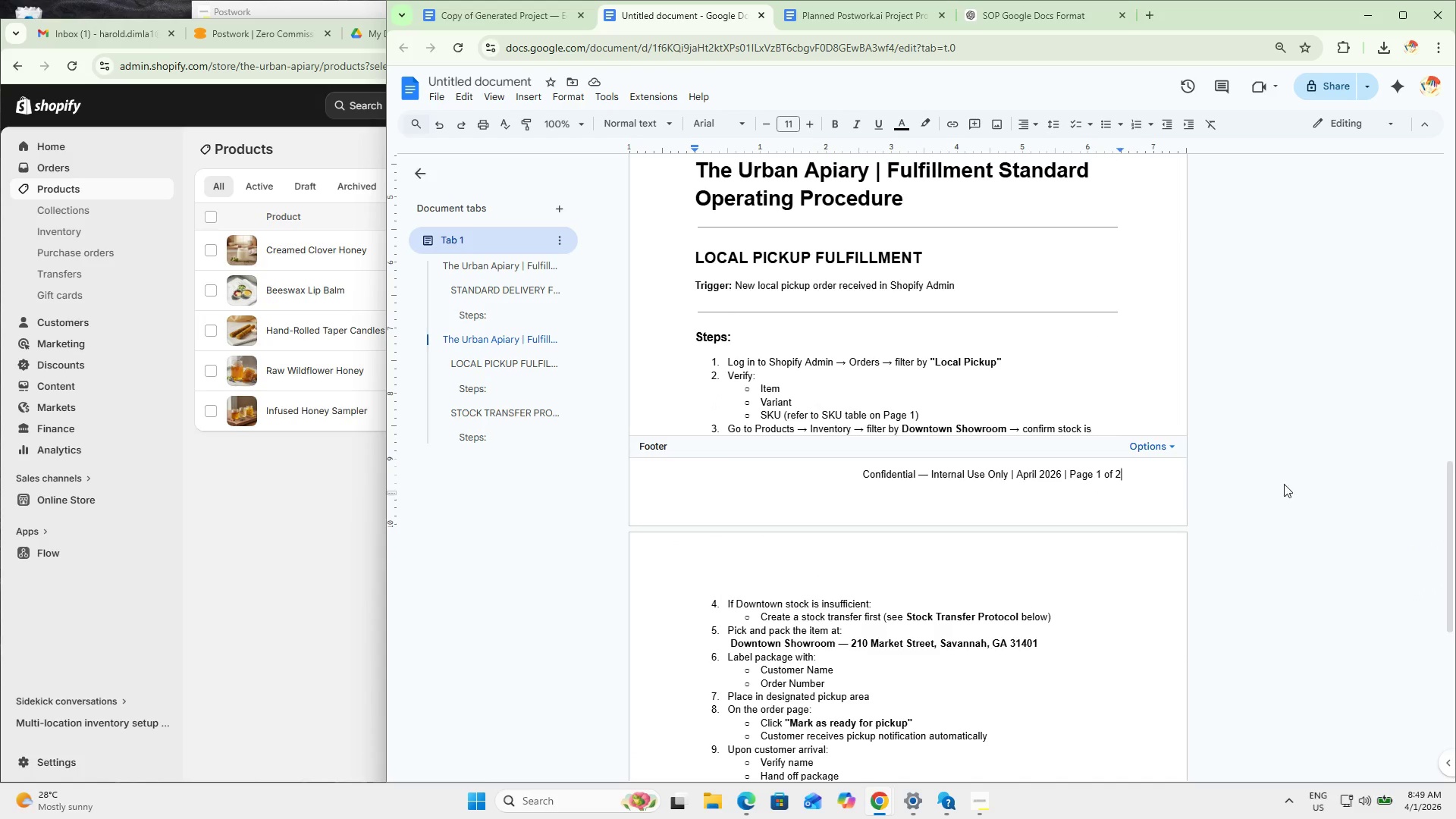 
hold_key(key=ControlLeft, duration=0.78)
 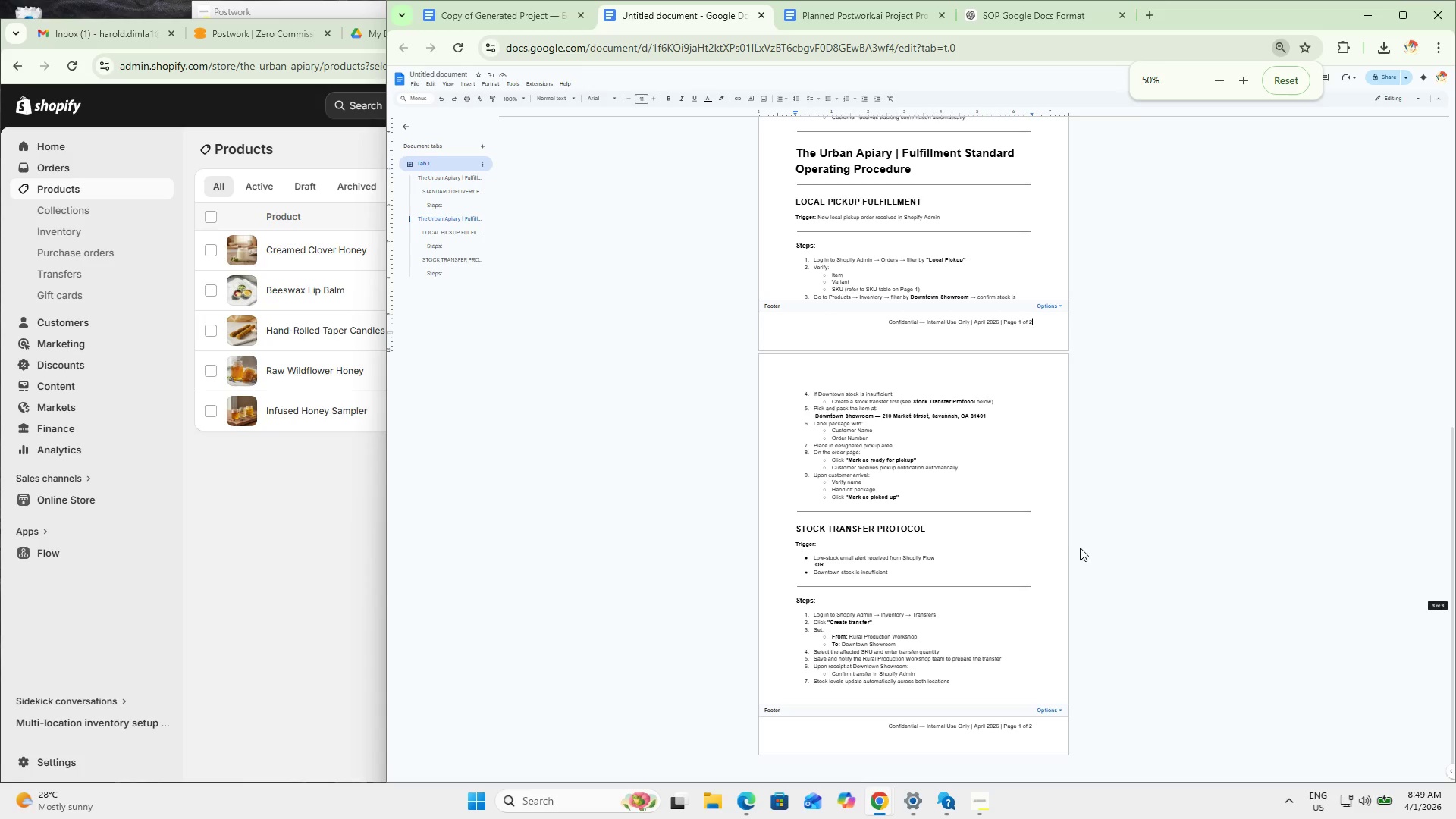 
hold_key(key=ControlLeft, duration=2.73)
 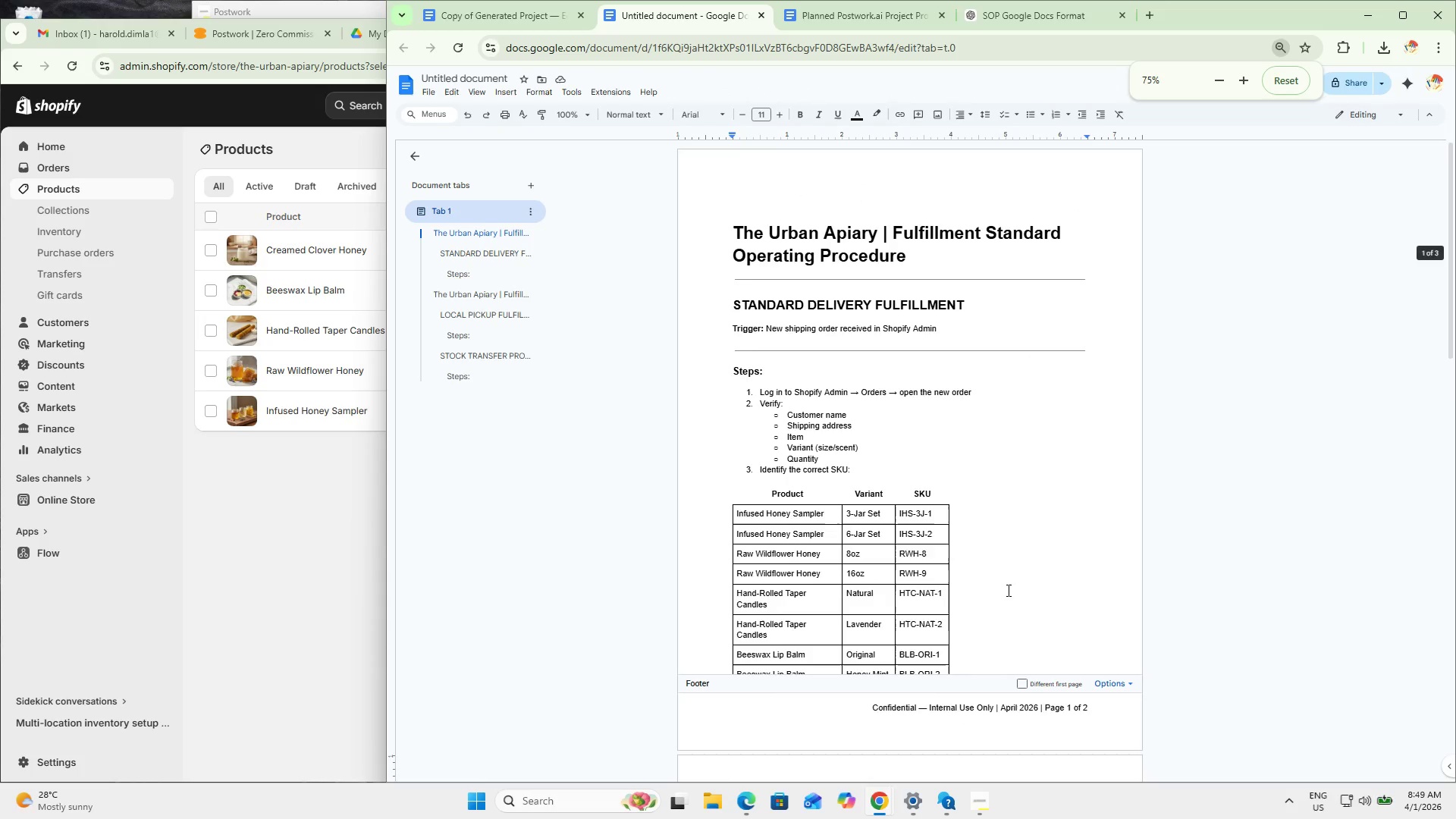 
scroll: coordinate [1067, 548], scroll_direction: down, amount: 10.0
 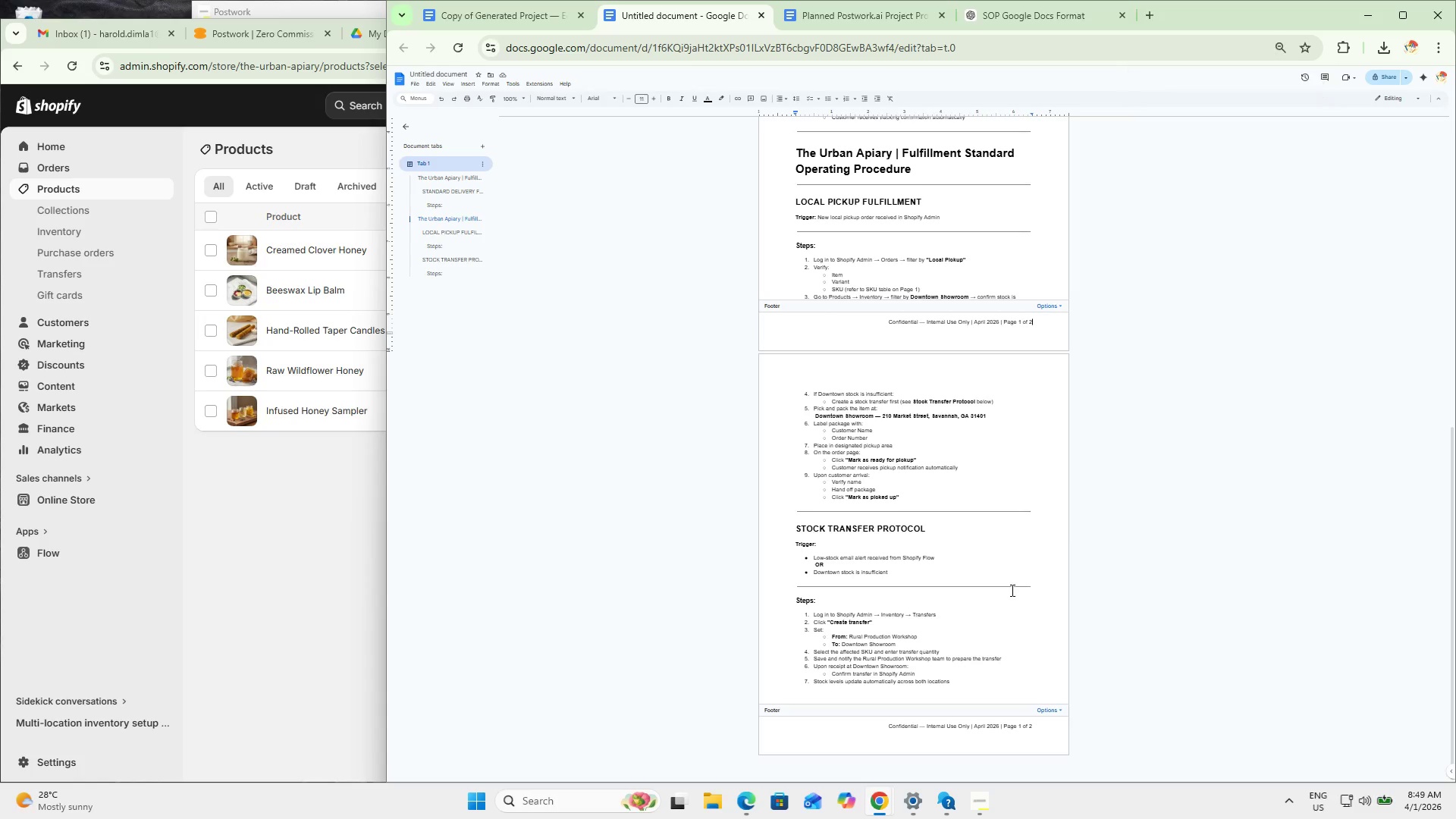 
hold_key(key=ControlLeft, duration=0.69)
scroll: coordinate [1007, 590], scroll_direction: up, amount: 14.0
 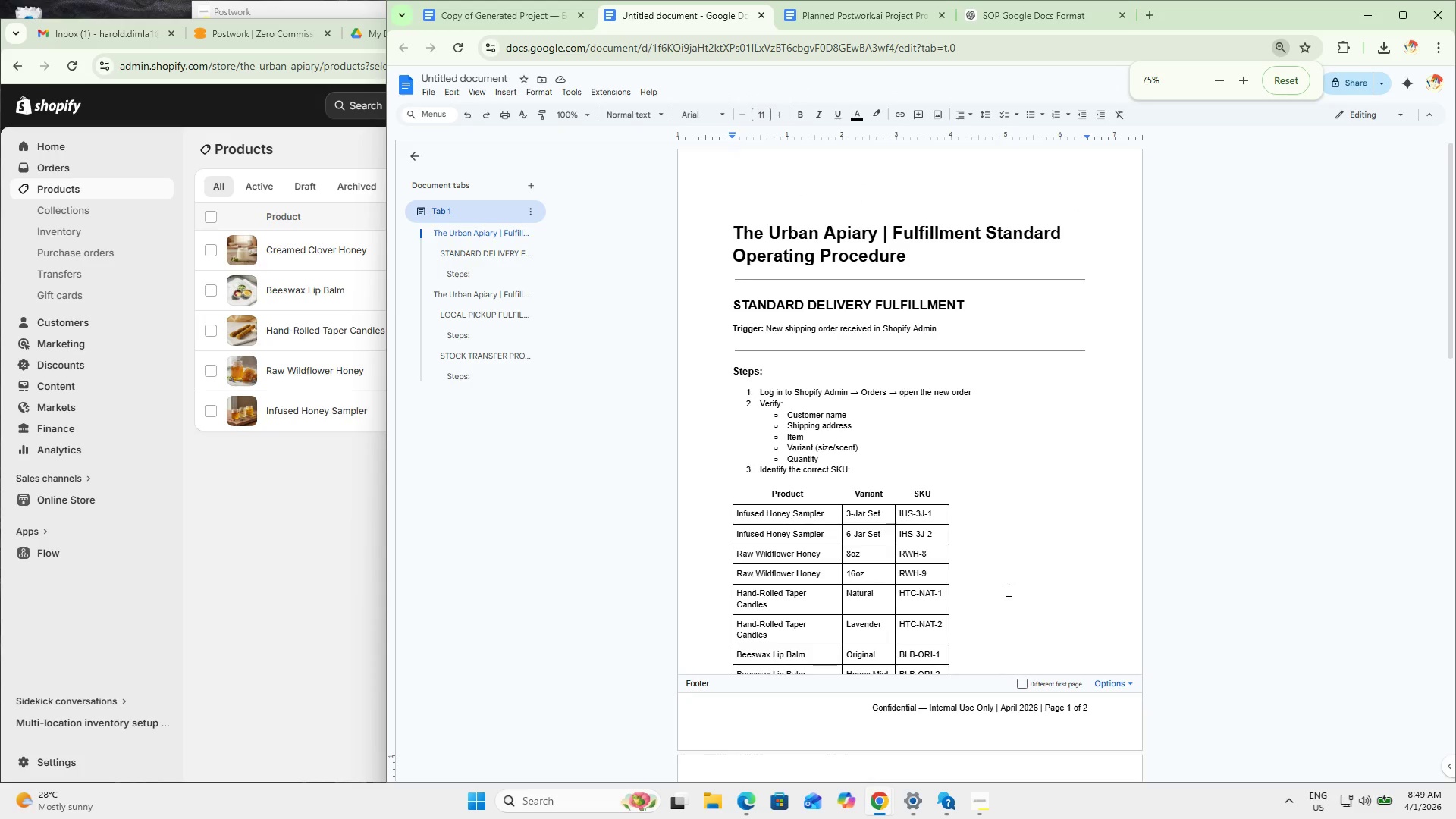 
scroll: coordinate [994, 581], scroll_direction: down, amount: 1.0
 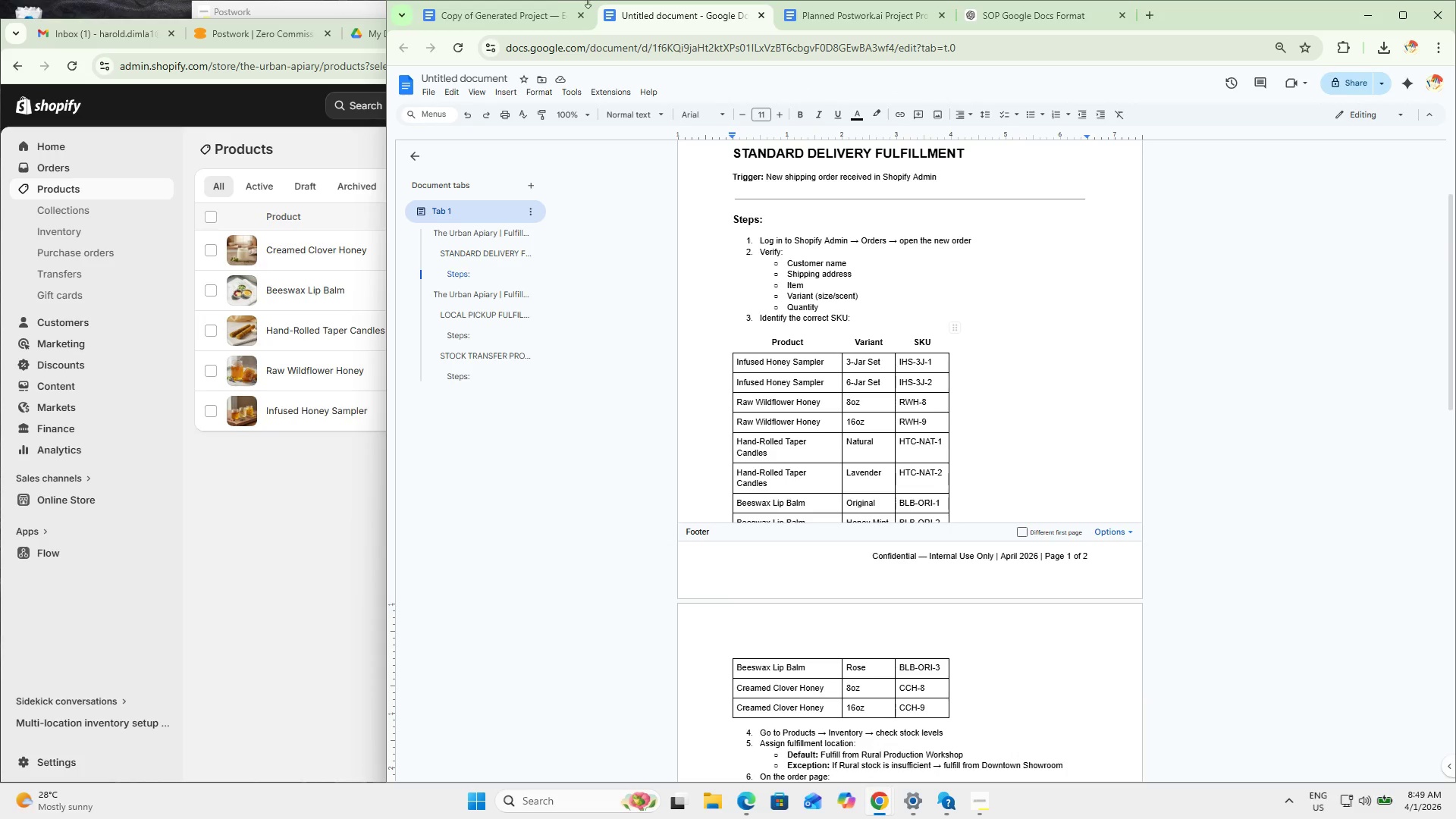 
left_click_drag(start_coordinate=[287, 618], to_coordinate=[284, 622])
 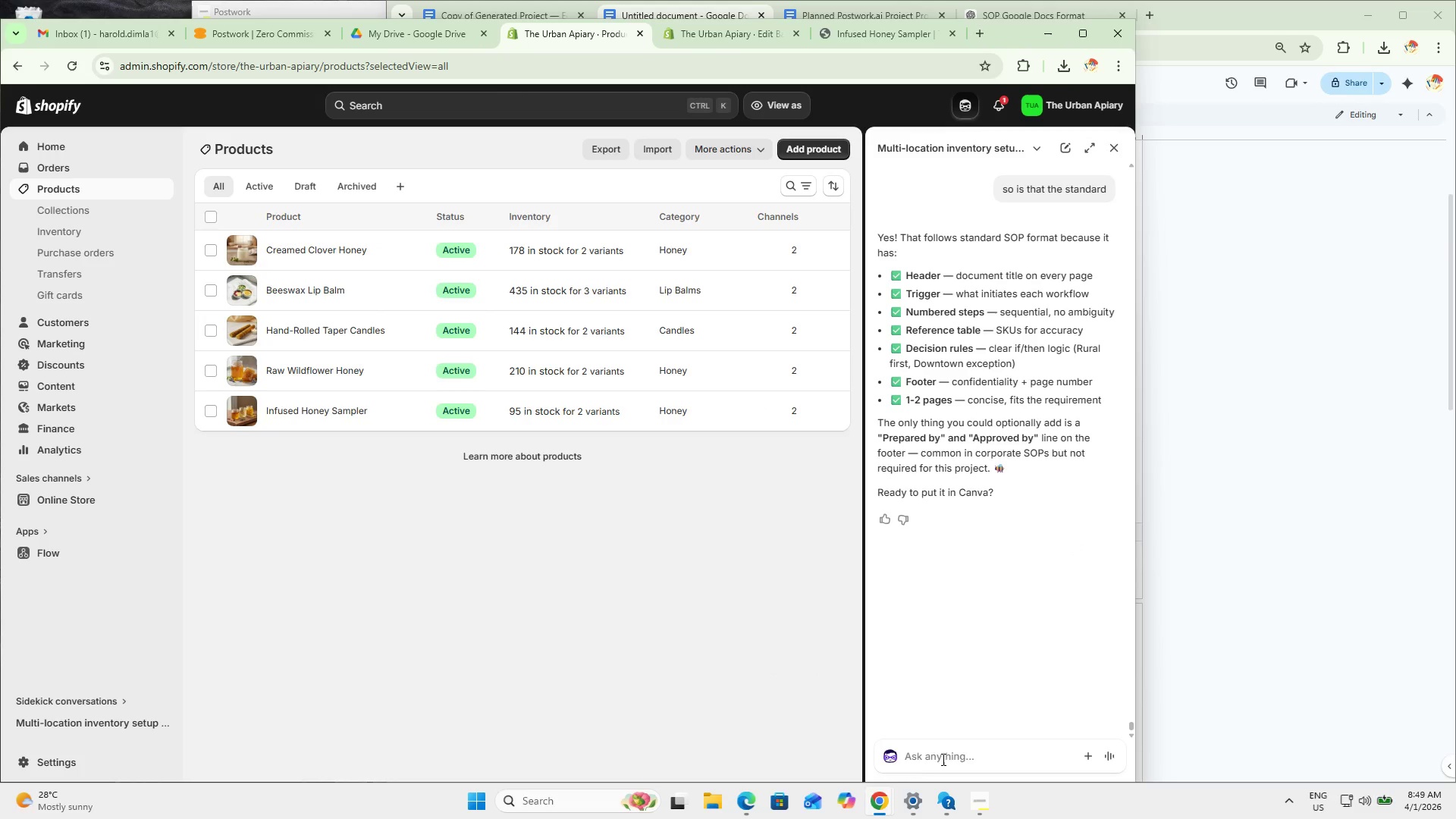 
left_click([953, 755])
 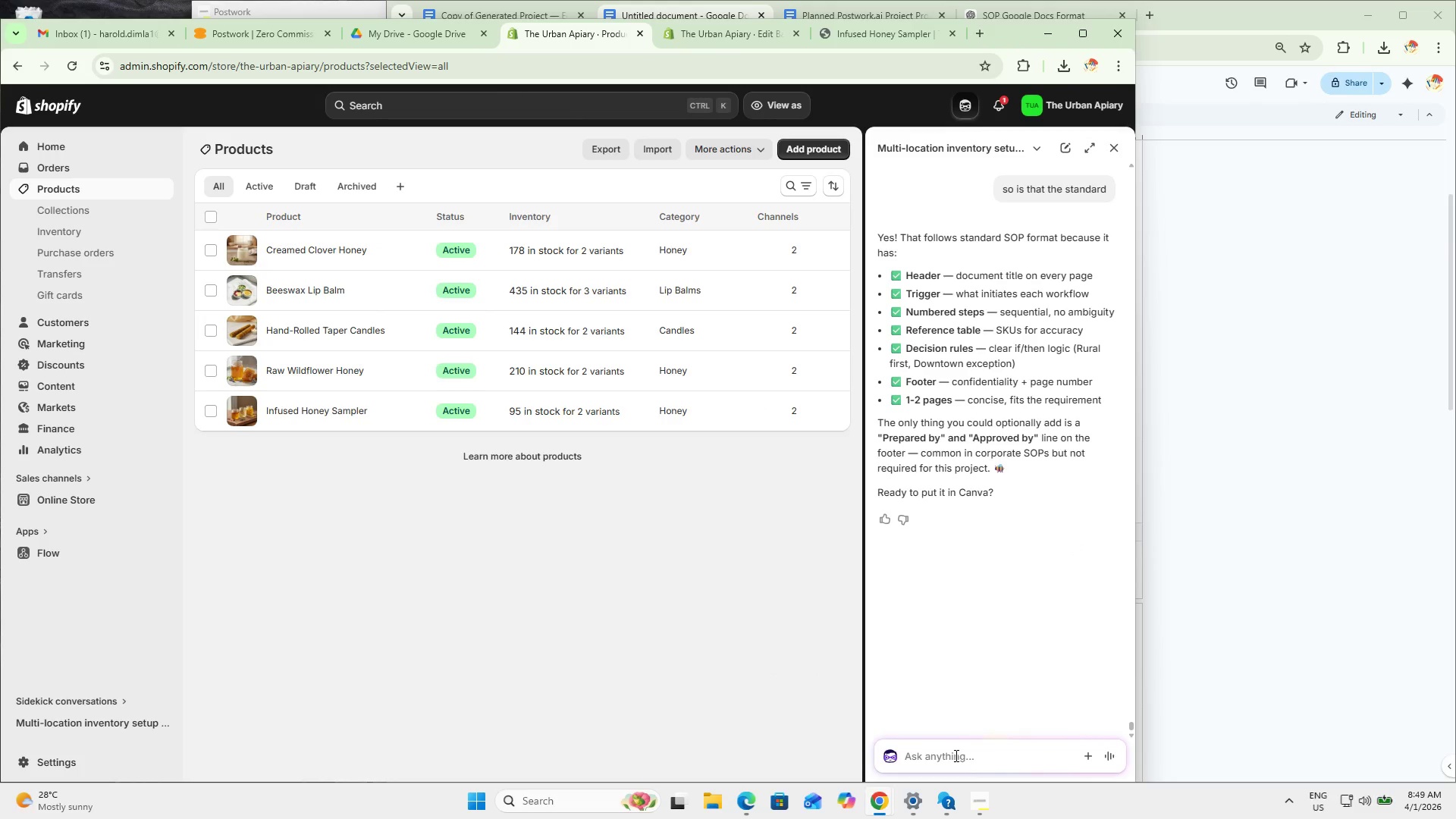 
type(thats 3 pages ois that)
 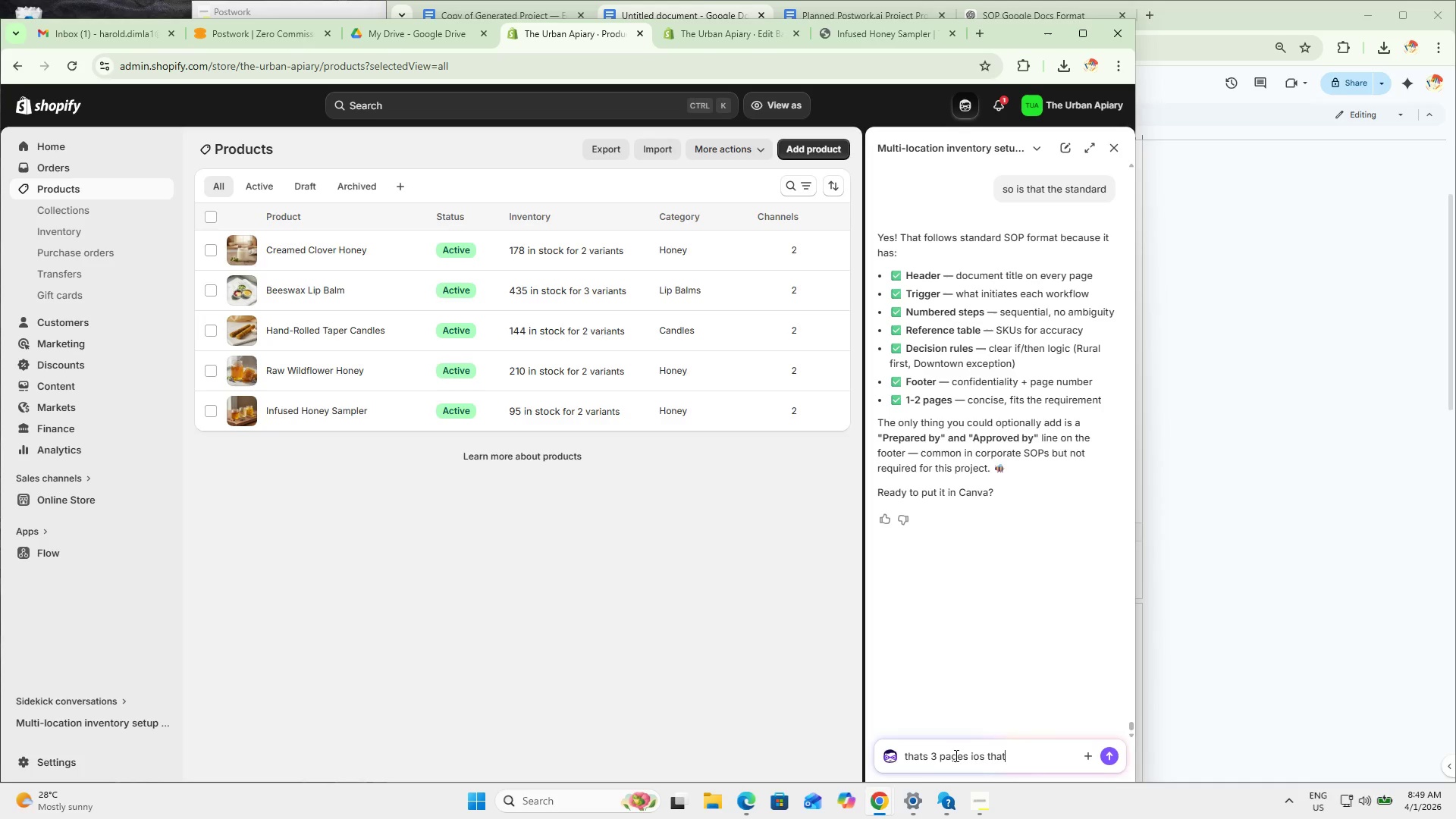 
key(Backspace)
key(Backspace)
key(Backspace)
key(Backspace)
key(Backspace)
key(Backspace)
key(Backspace)
type(s that ok)
 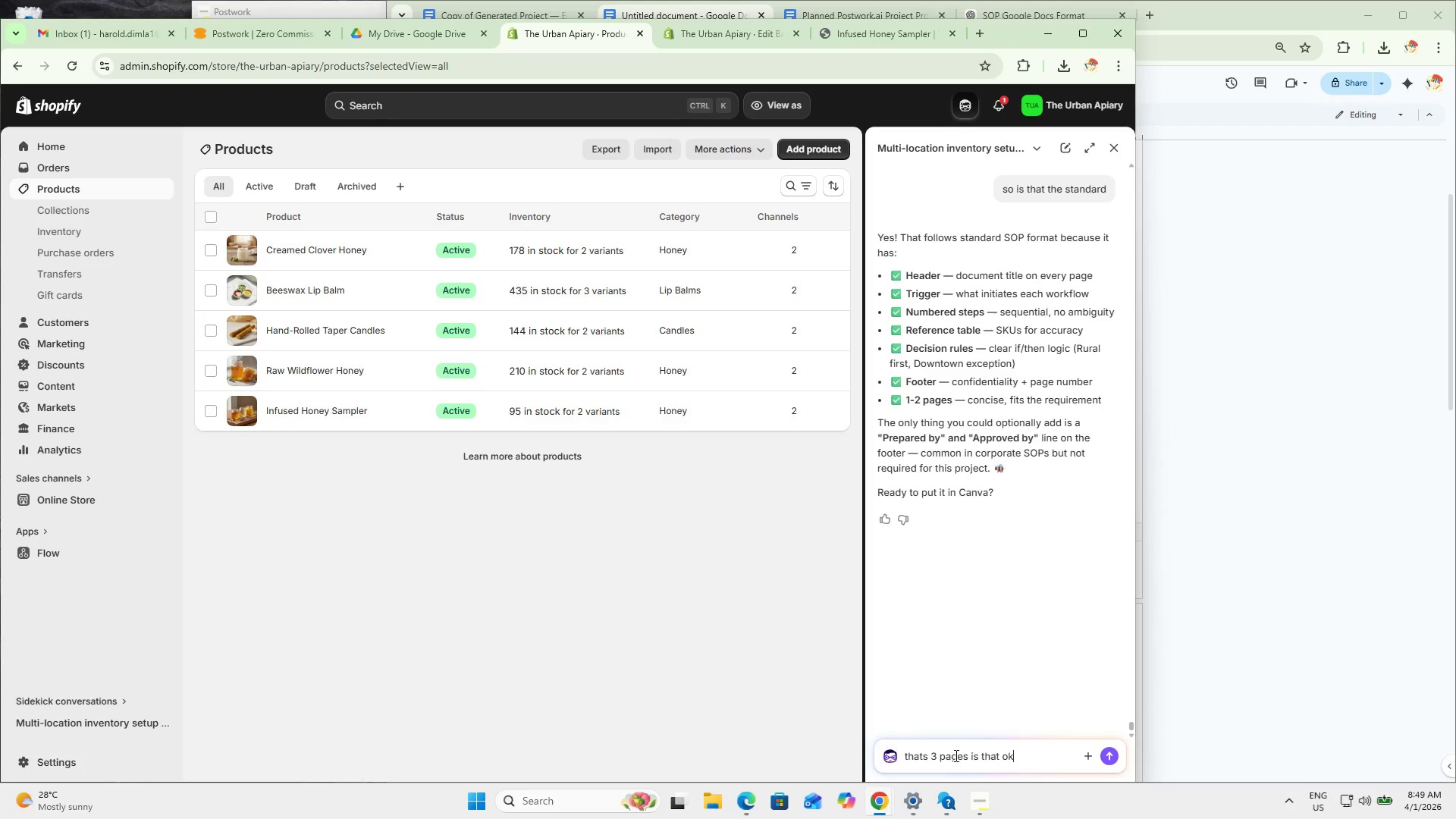 
key(Enter)
 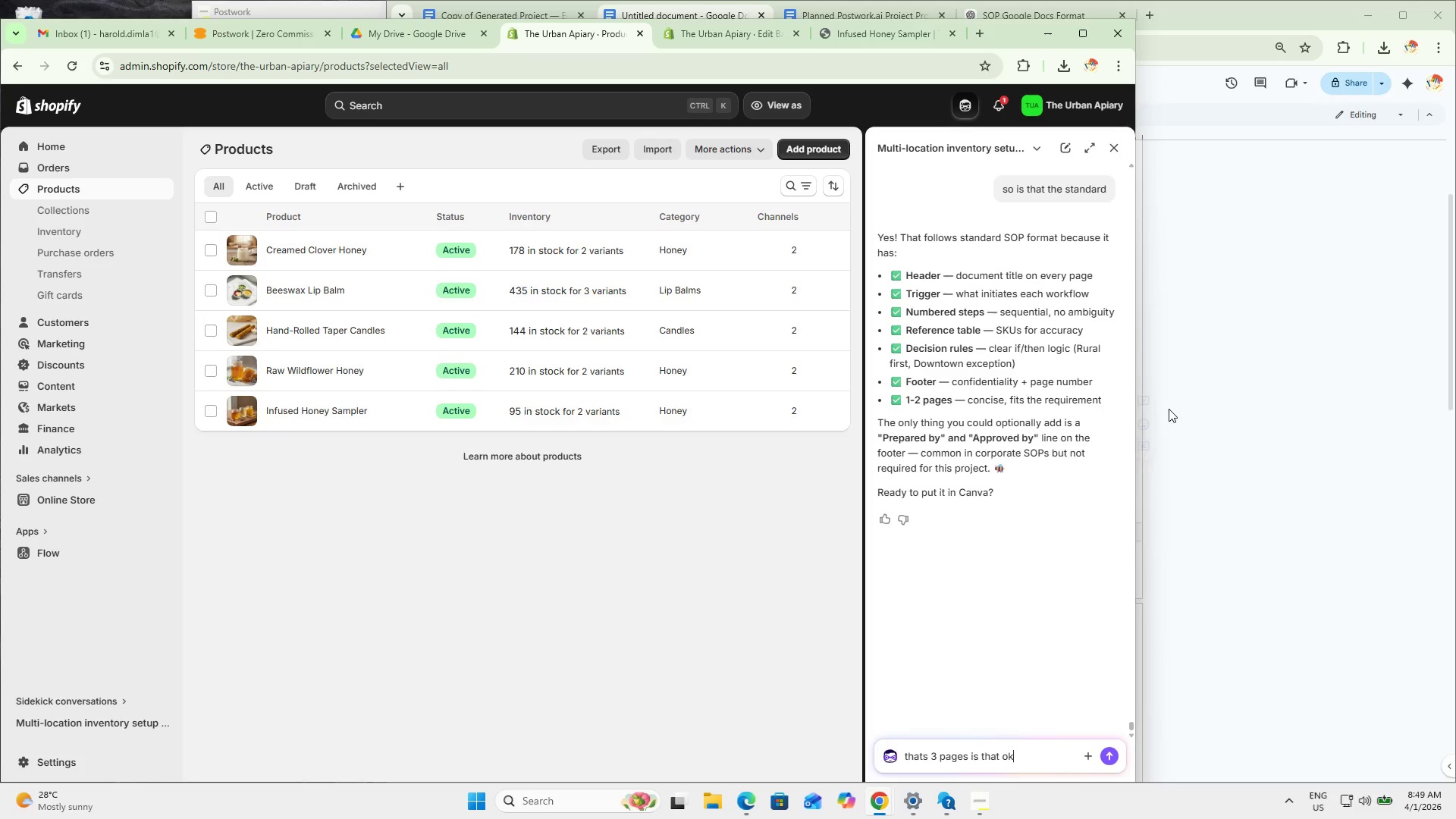 
left_click([1313, 477])
 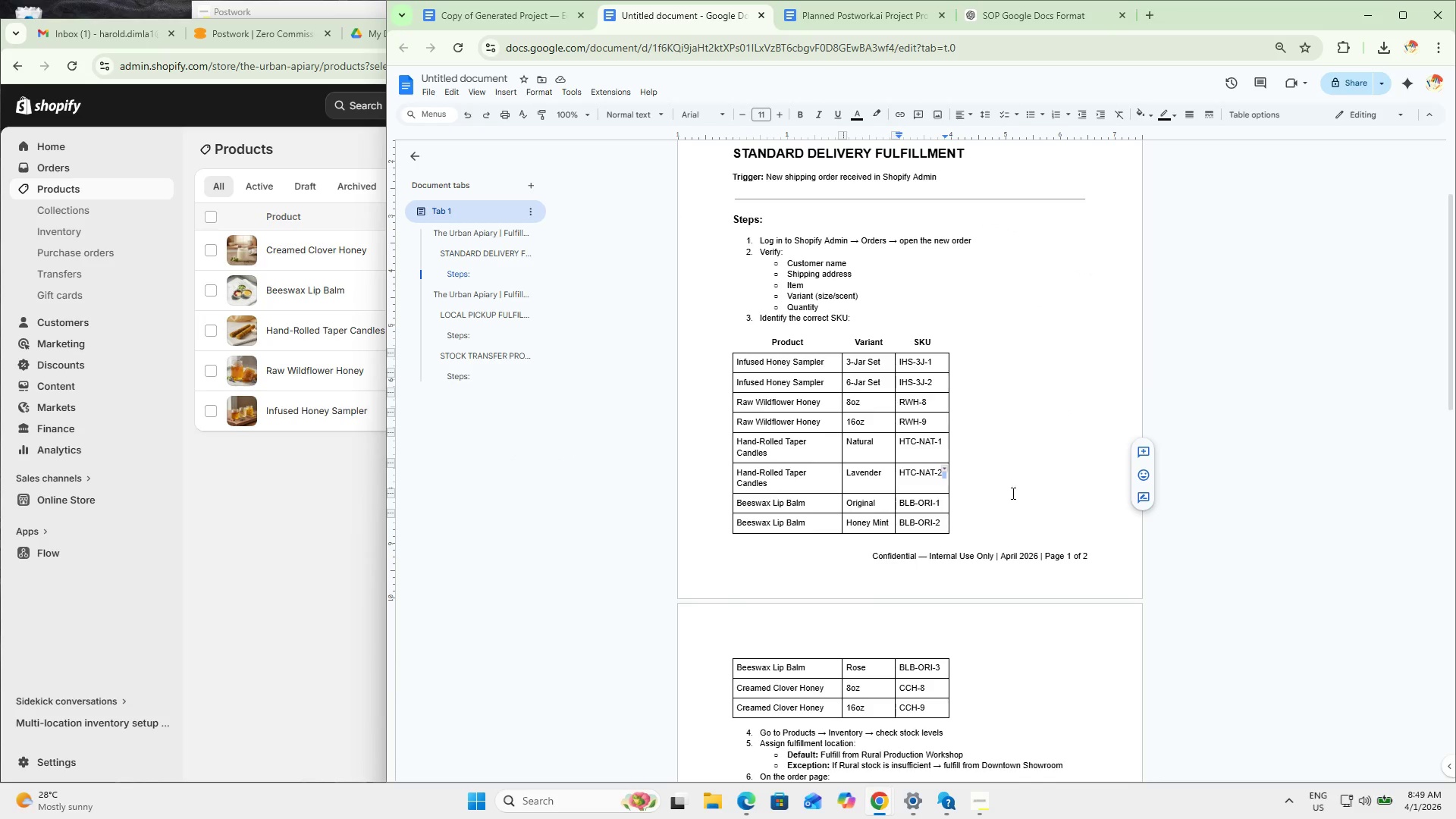 
left_click([994, 482])
 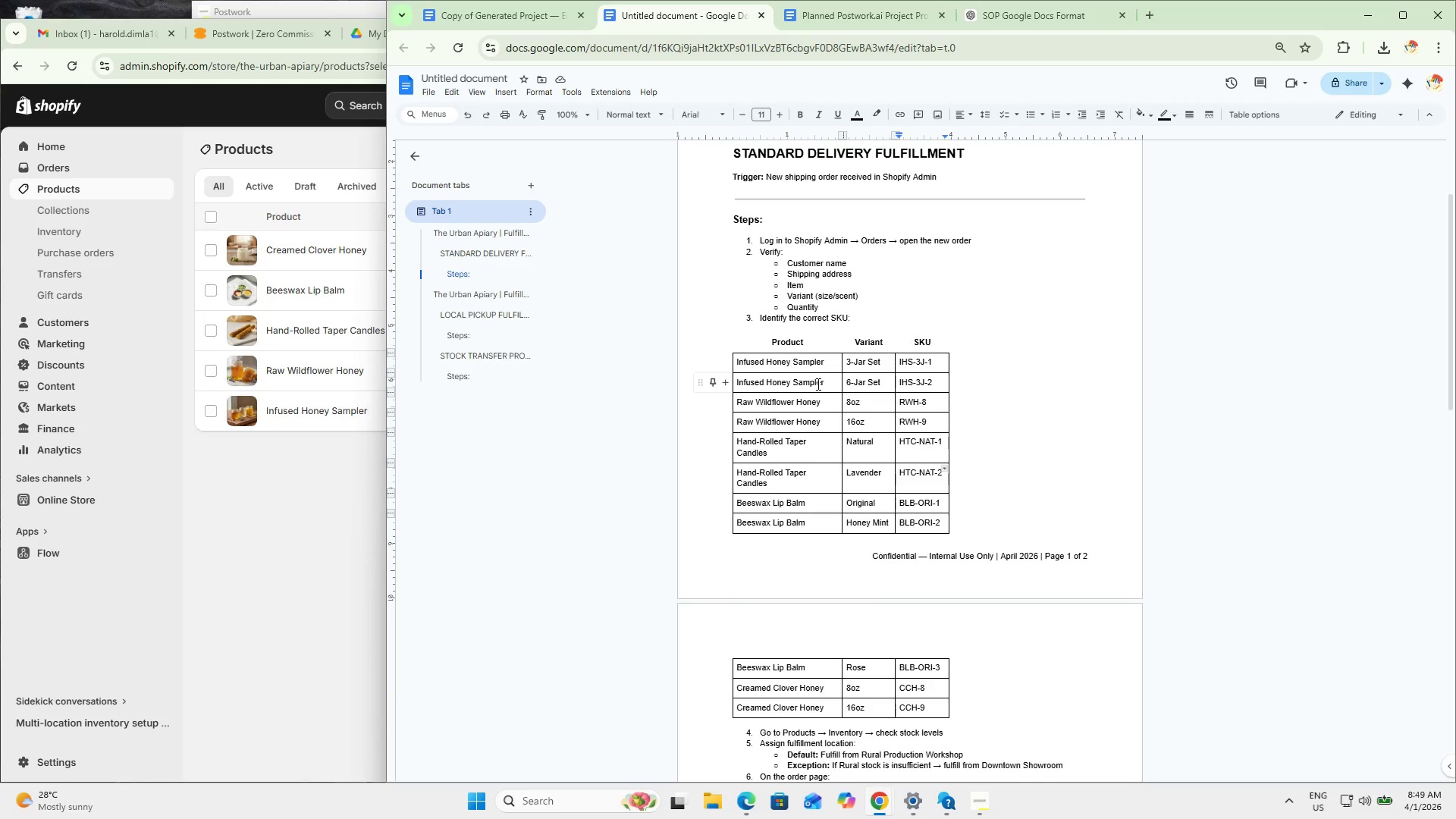 
scroll: coordinate [922, 473], scroll_direction: down, amount: 2.0
 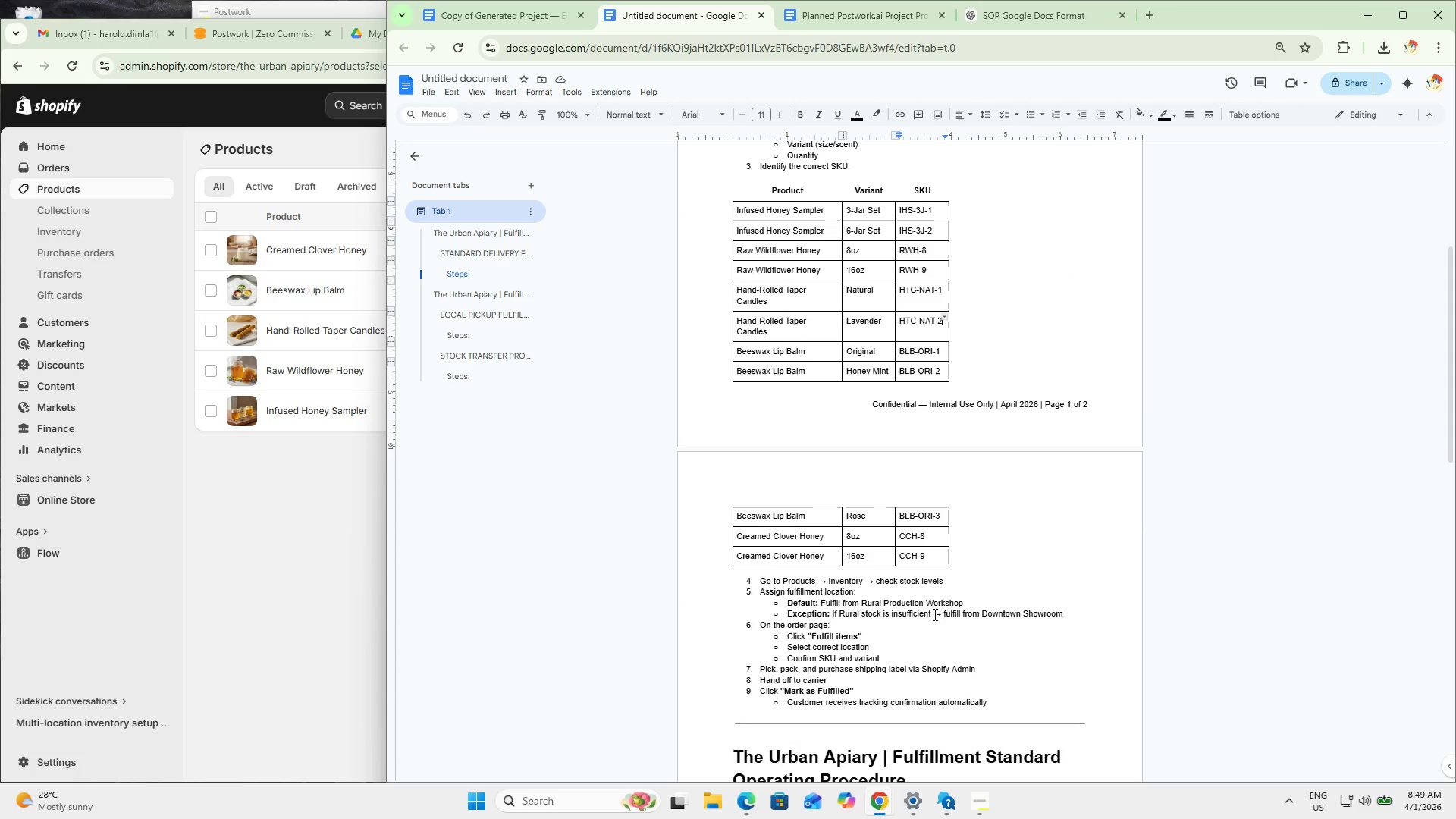 
scroll: coordinate [936, 607], scroll_direction: up, amount: 5.0
 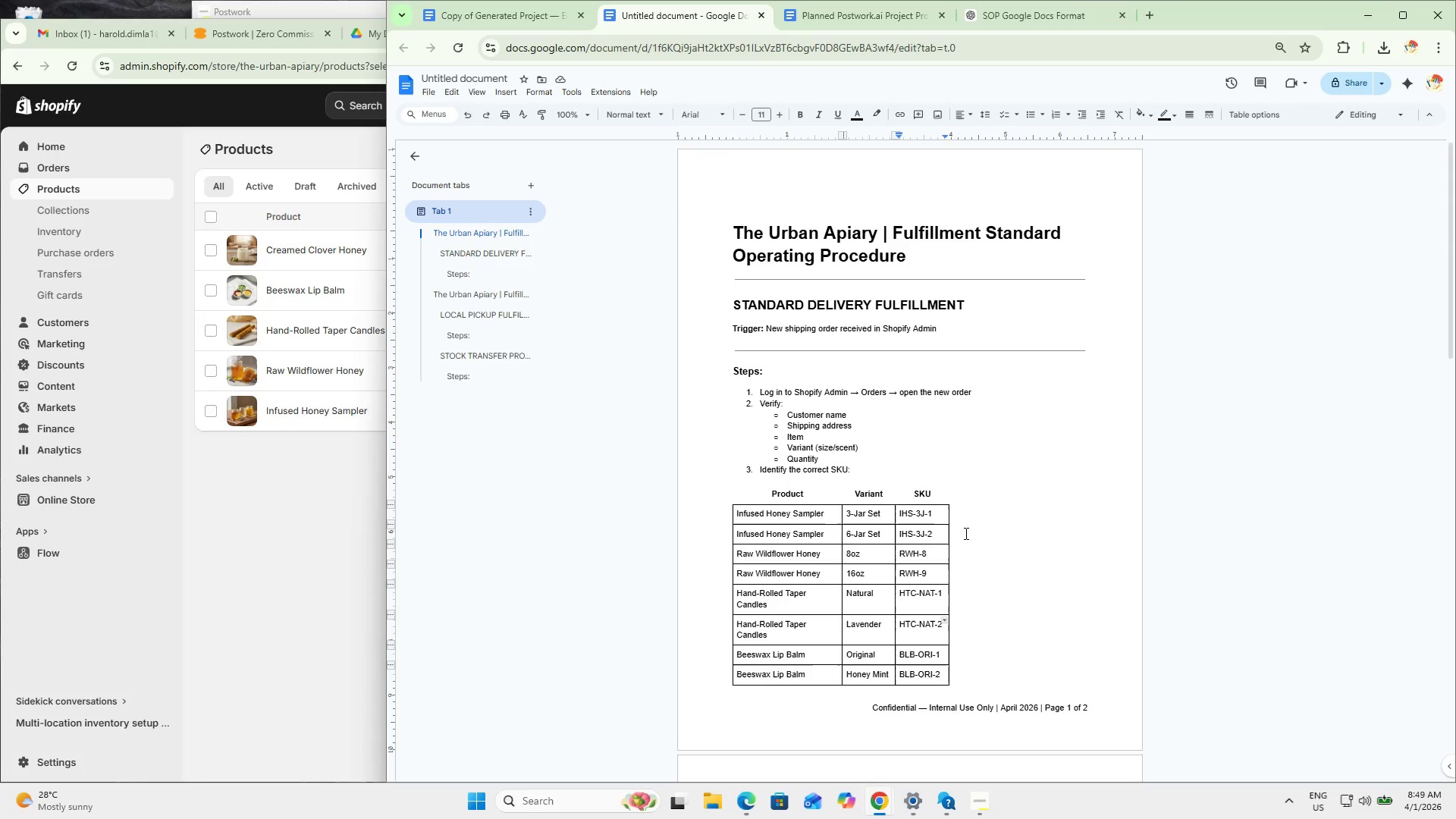 
scroll: coordinate [929, 563], scroll_direction: down, amount: 19.0
 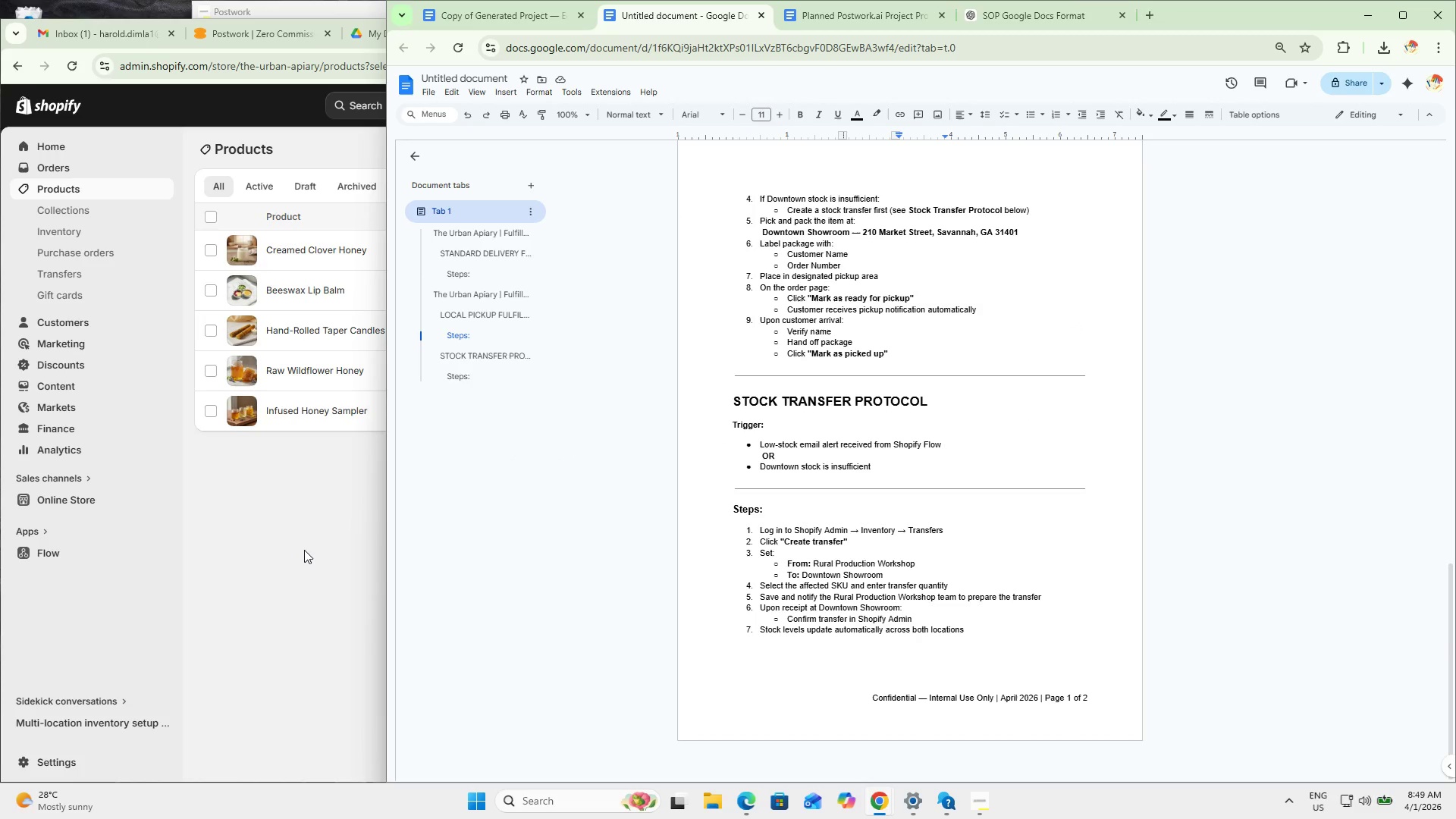 
left_click([304, 550])
 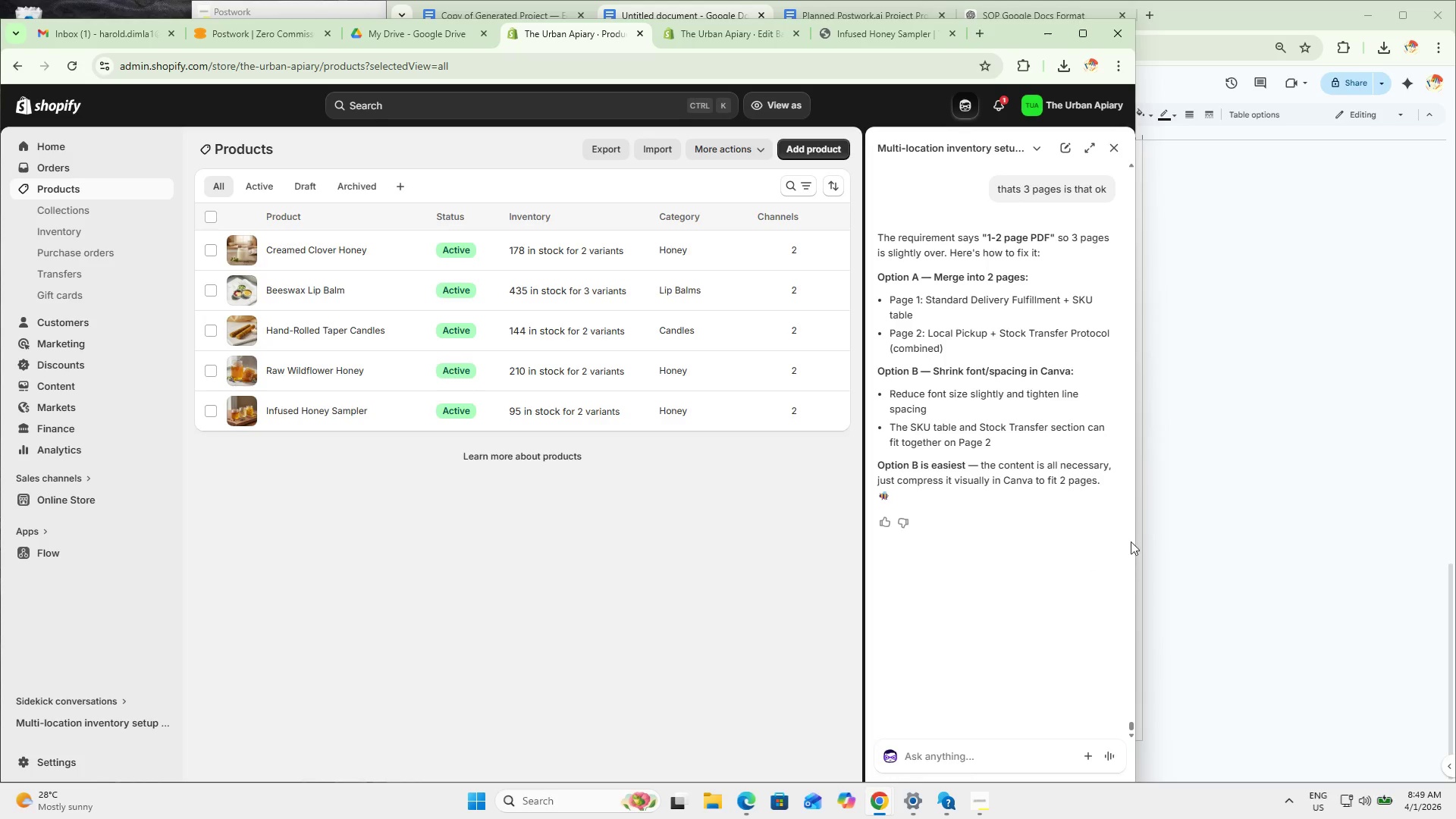 
left_click([1238, 512])
 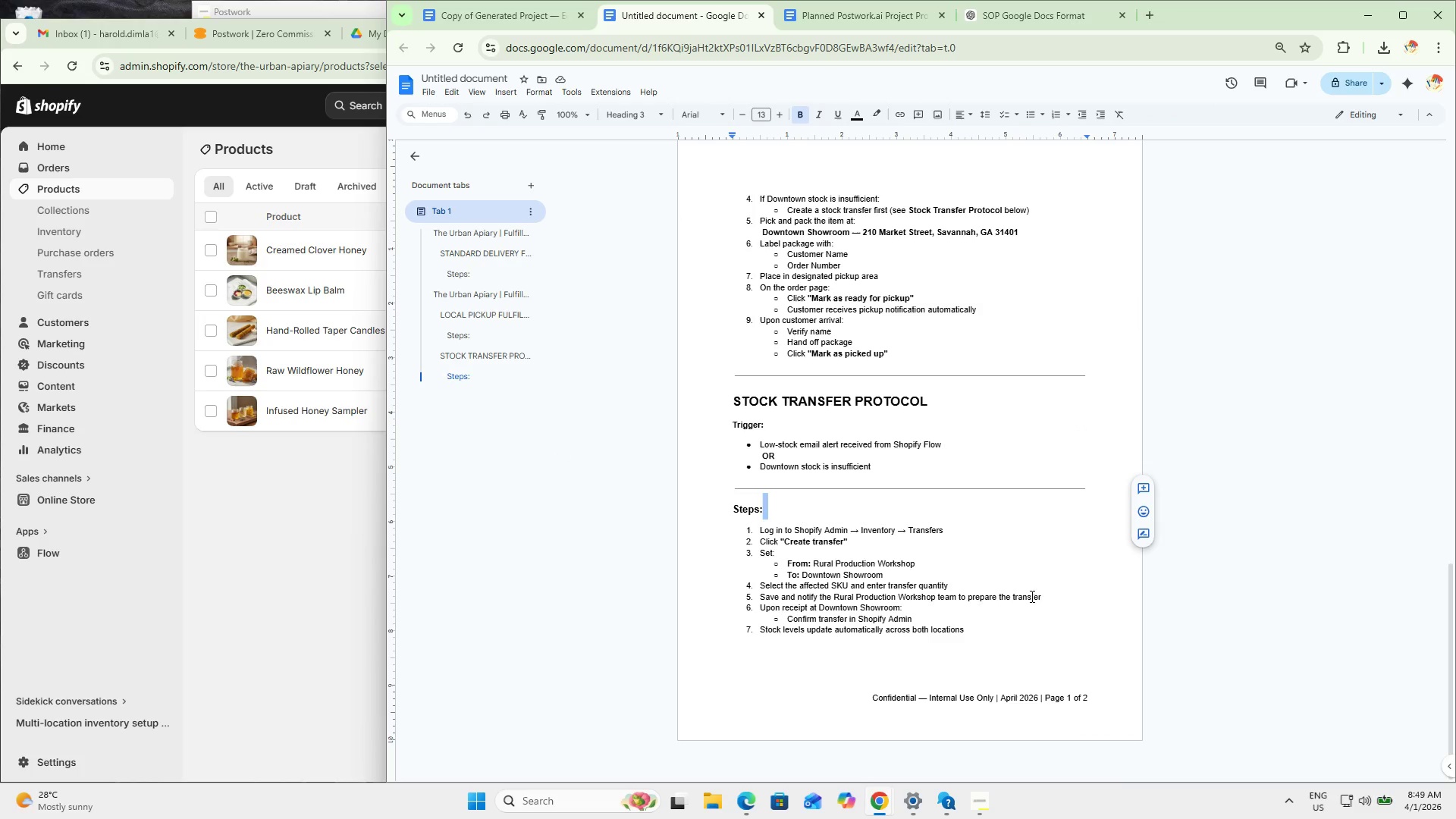 
left_click([1012, 612])
 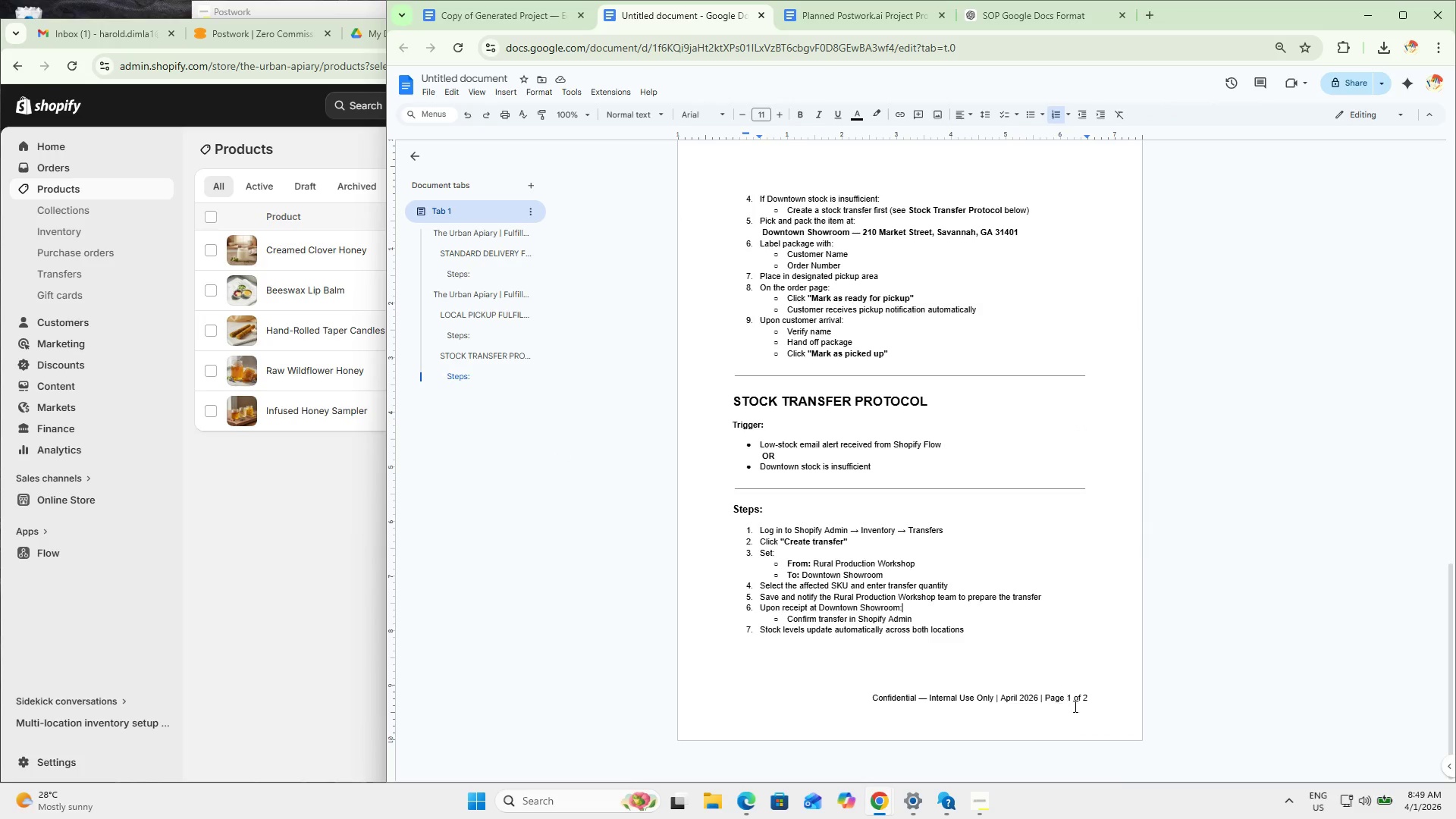 
left_click_drag(start_coordinate=[1106, 708], to_coordinate=[908, 394])
 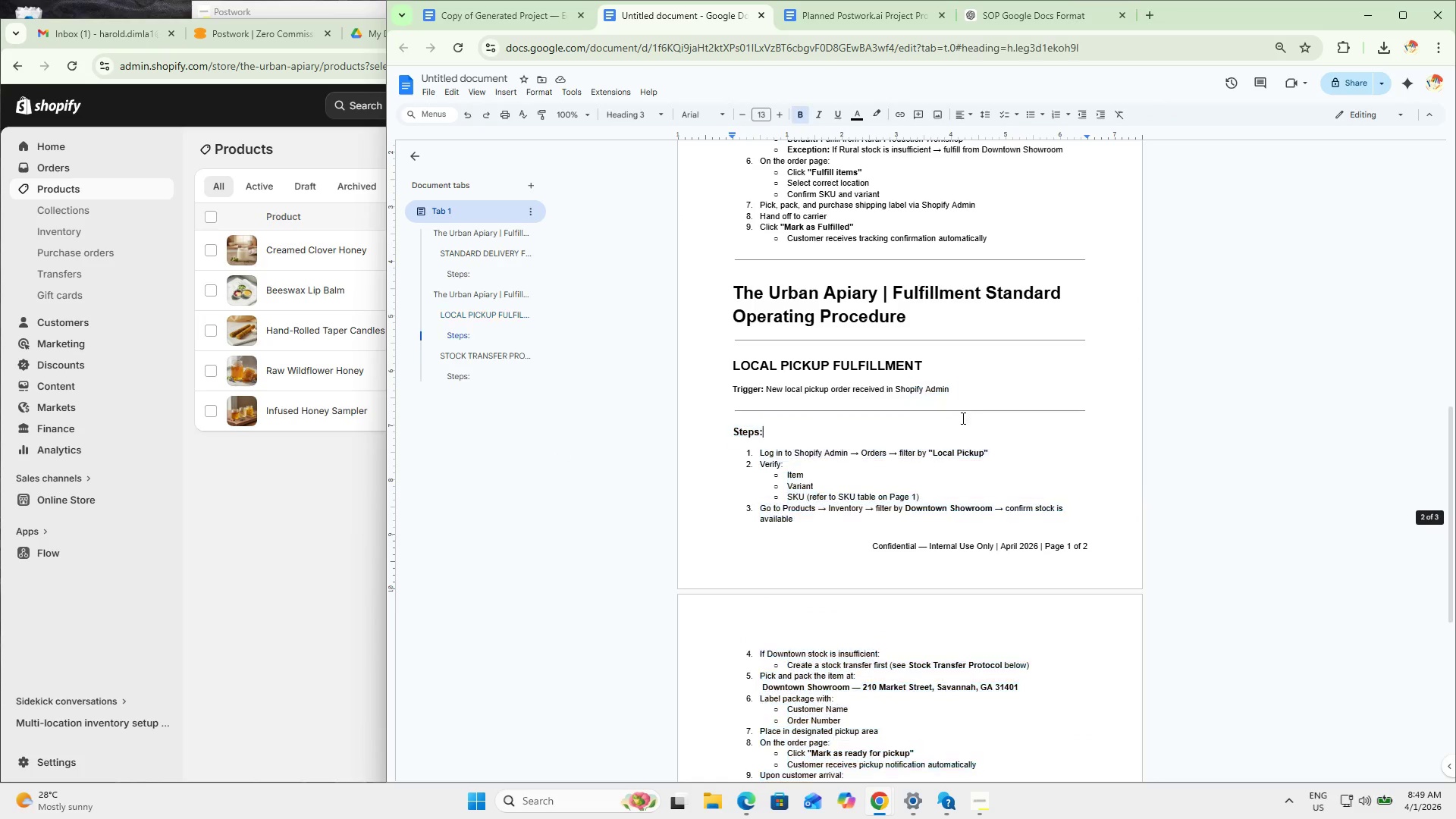 
scroll: coordinate [909, 394], scroll_direction: up, amount: 5.0
 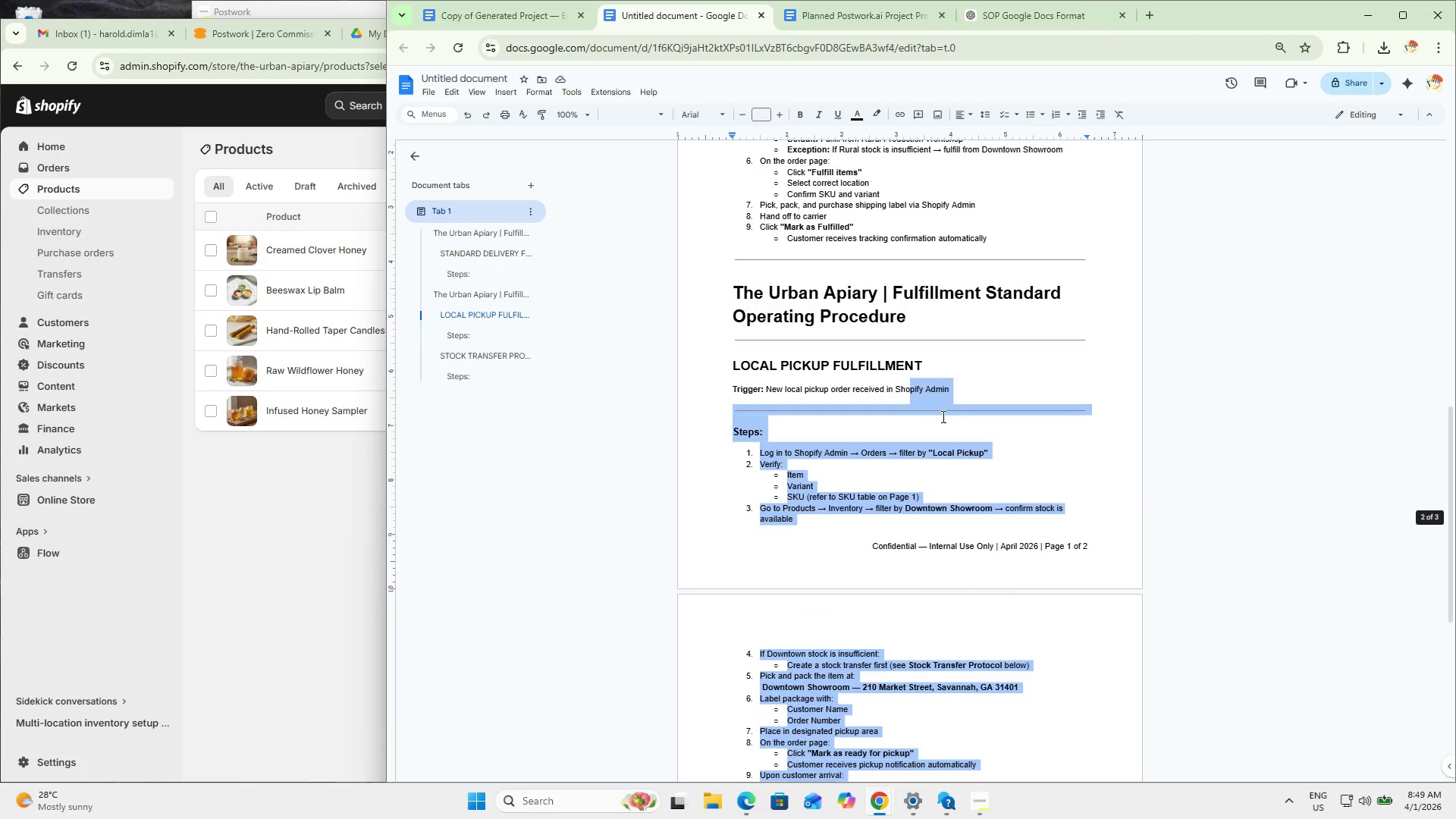 
left_click([960, 416])
 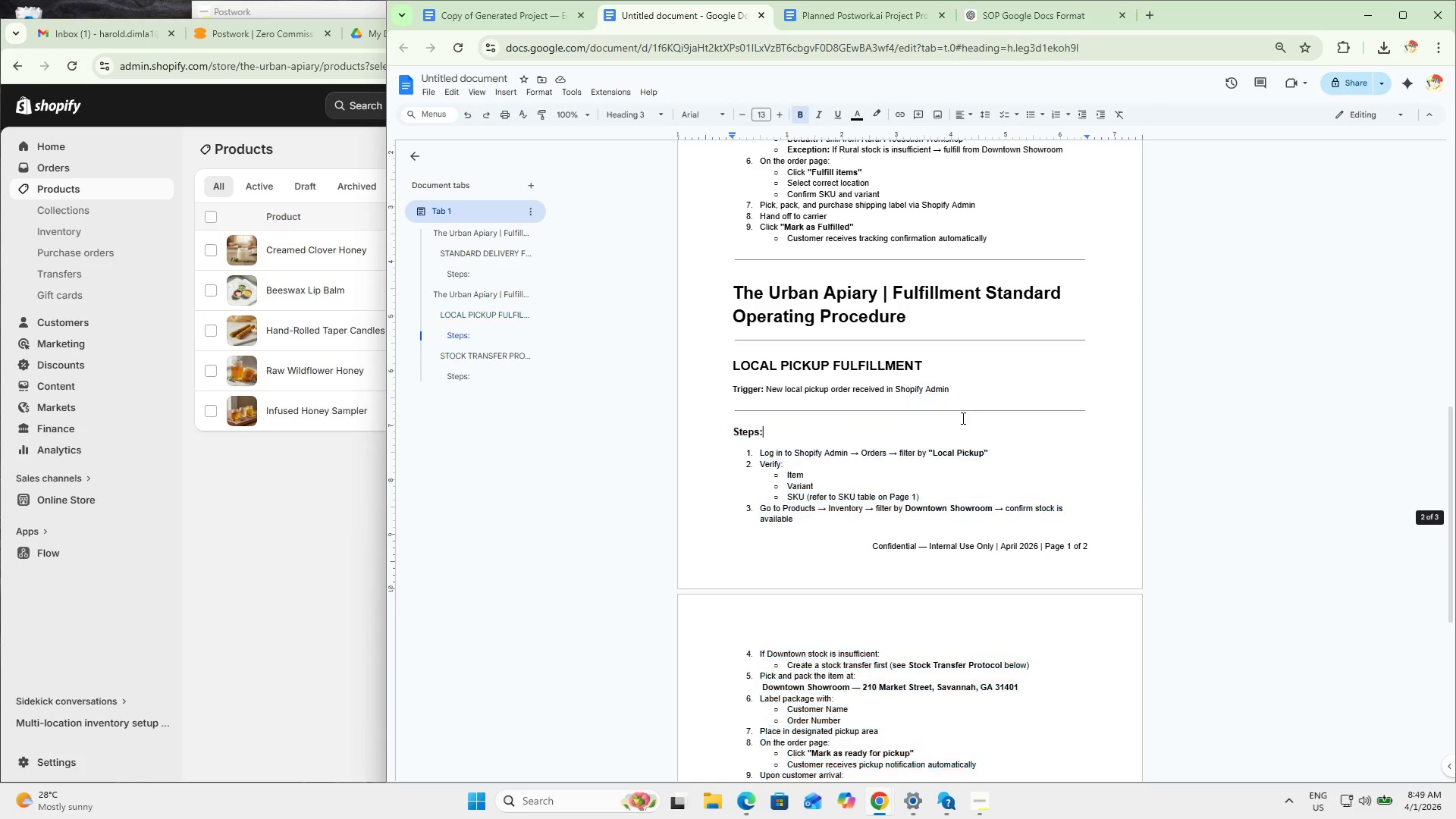 
hold_key(key=ControlLeft, duration=0.36)
 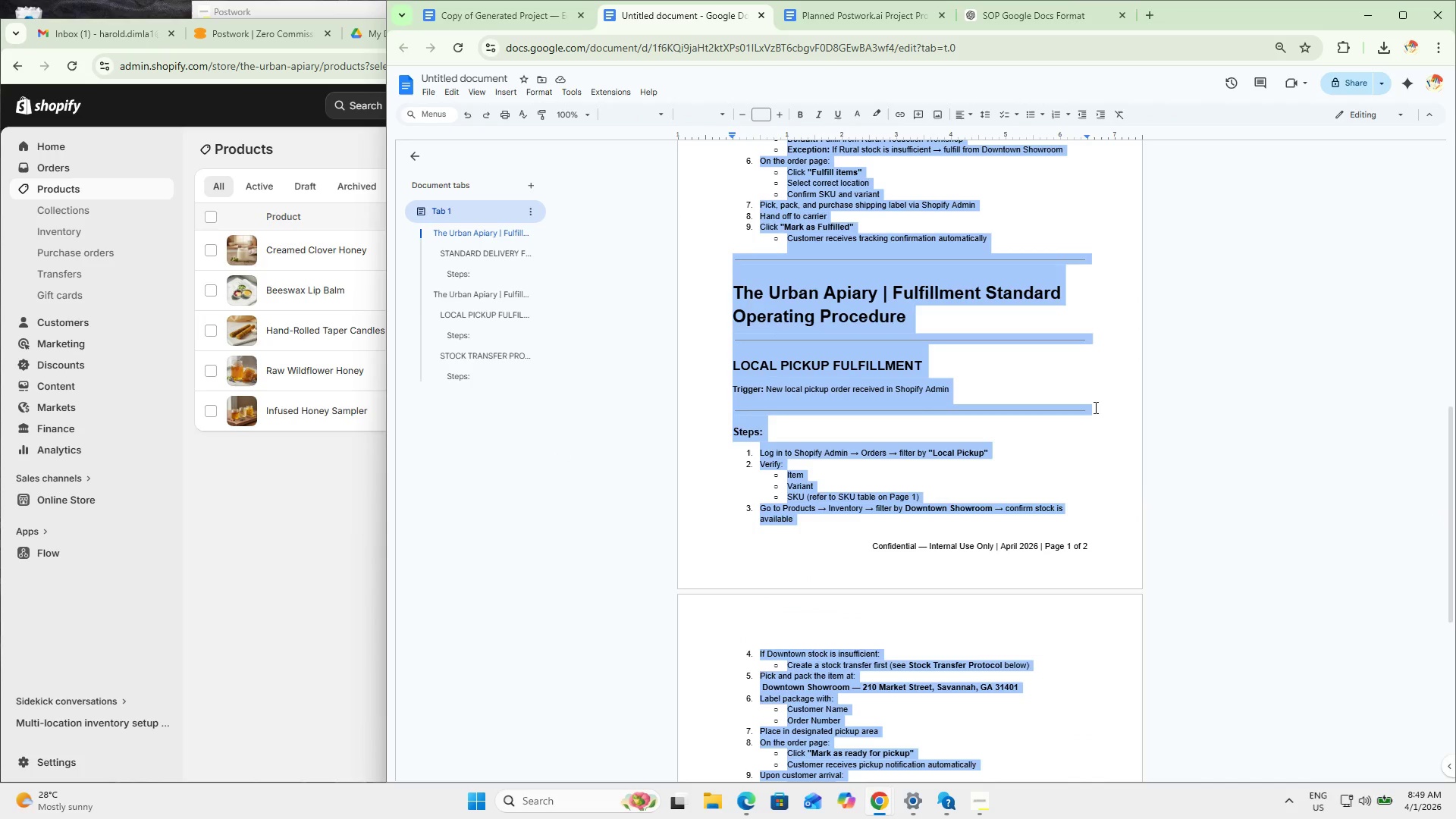 
key(A)
 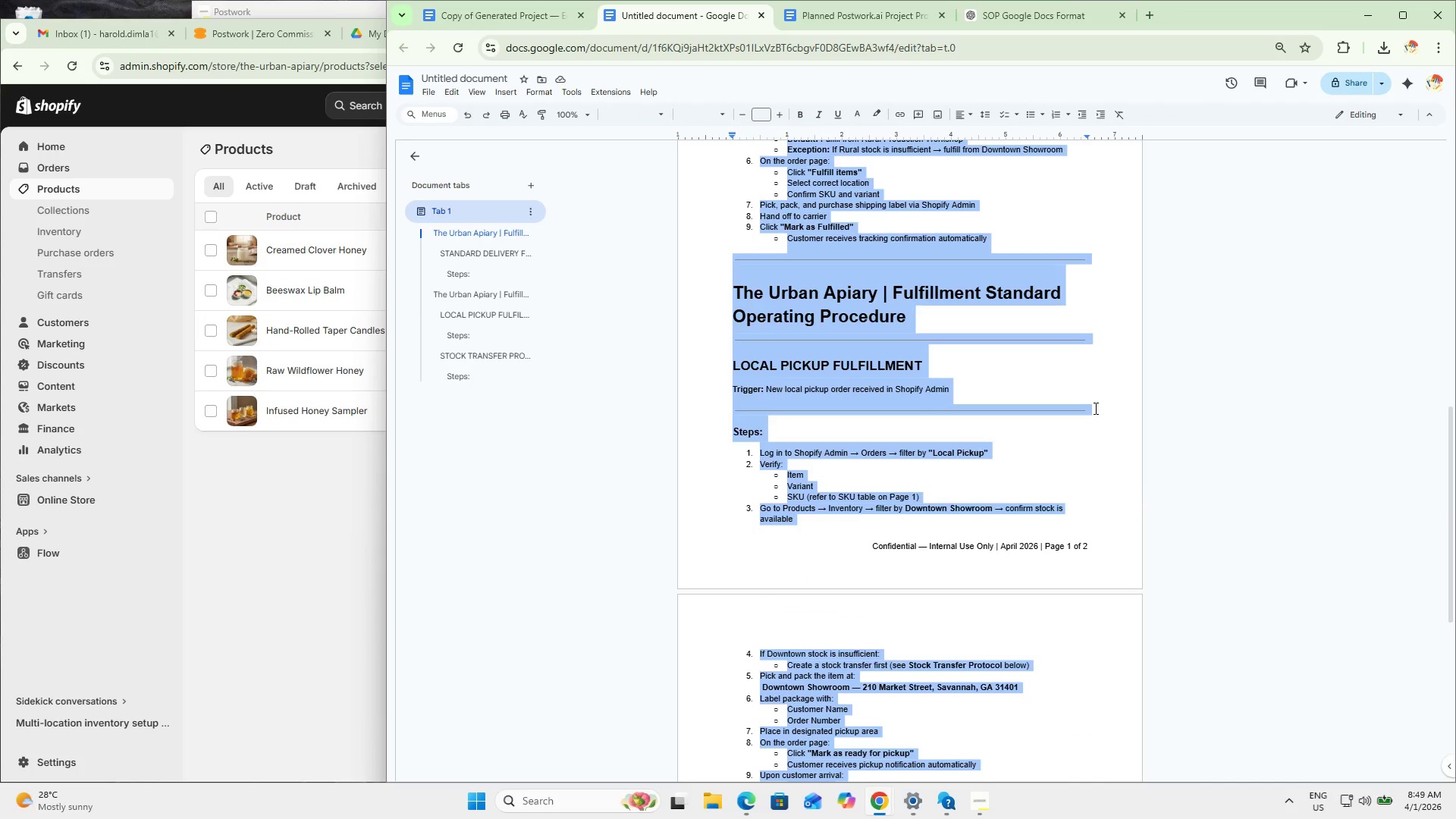 
key(Backspace)
 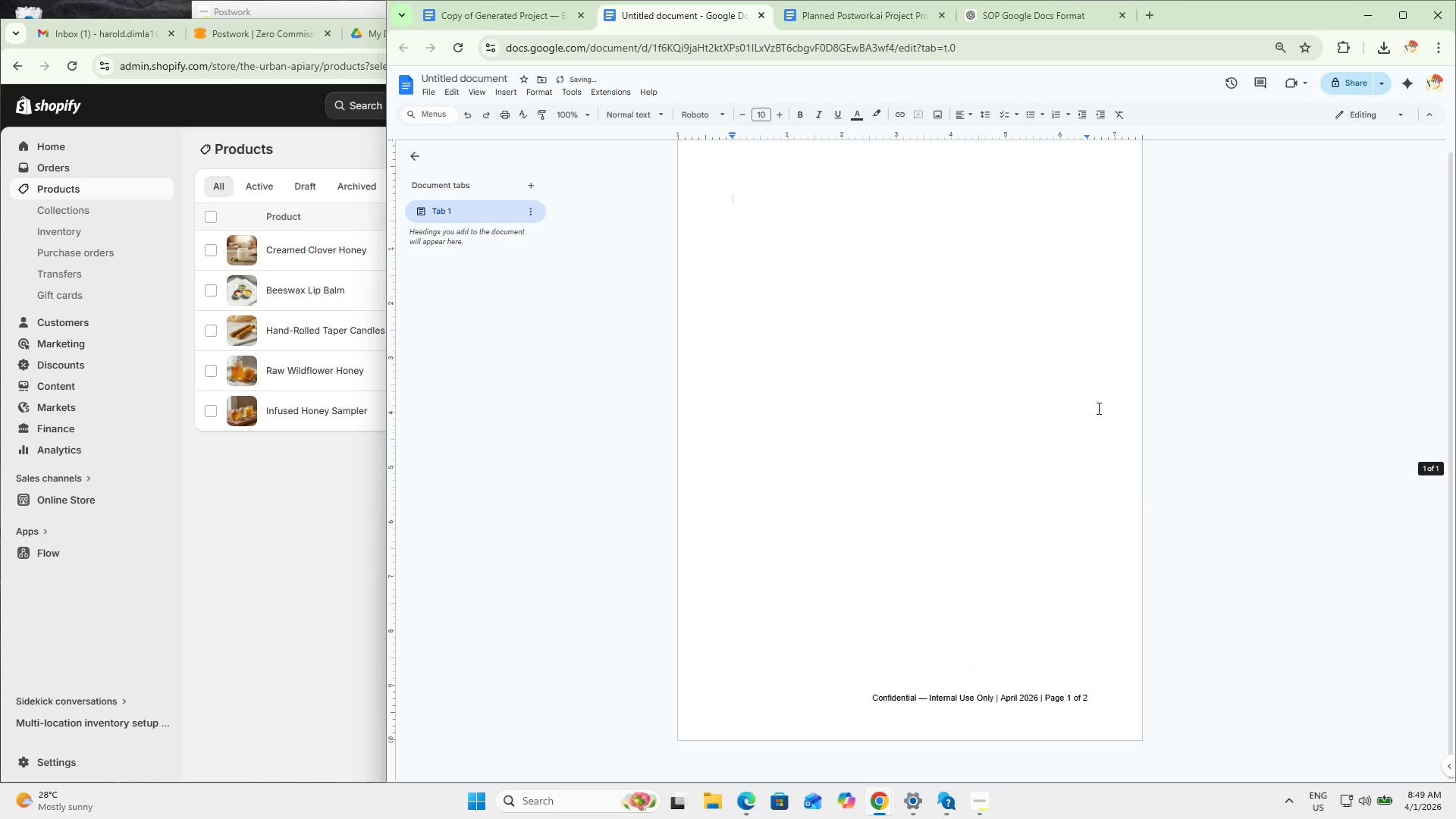 
key(Backspace)
 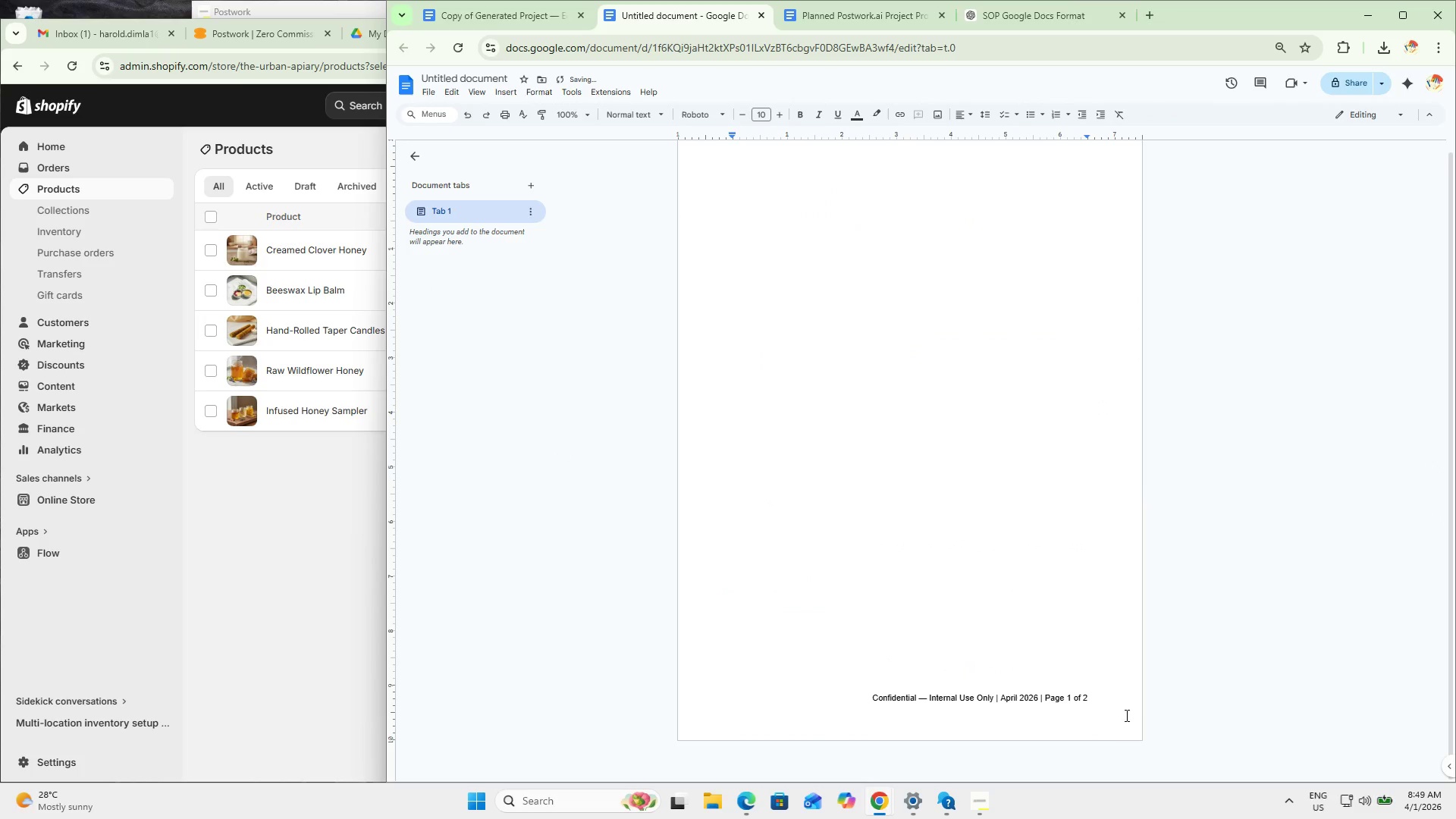 
double_click([1125, 714])
 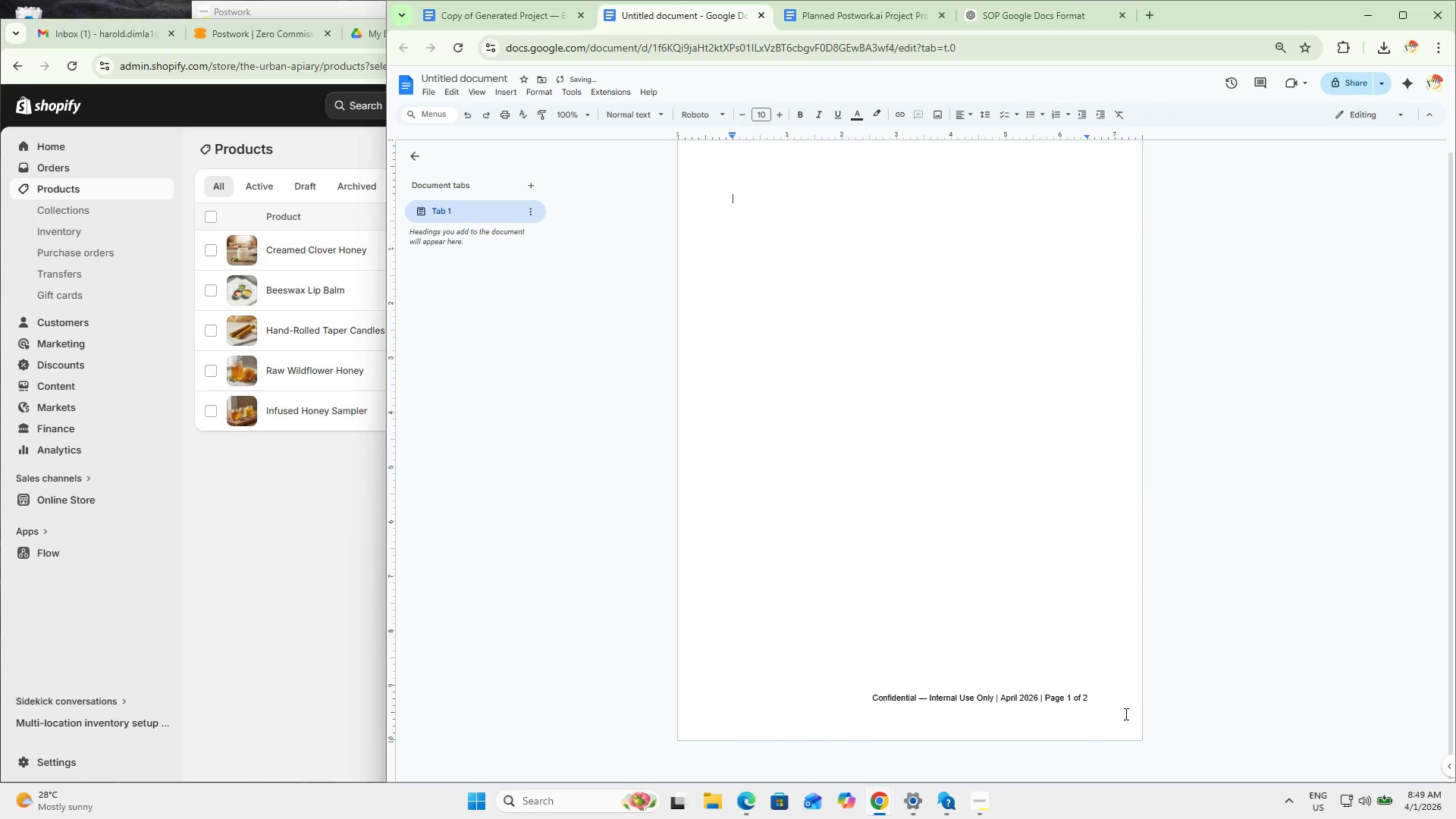 
triple_click([1125, 714])
 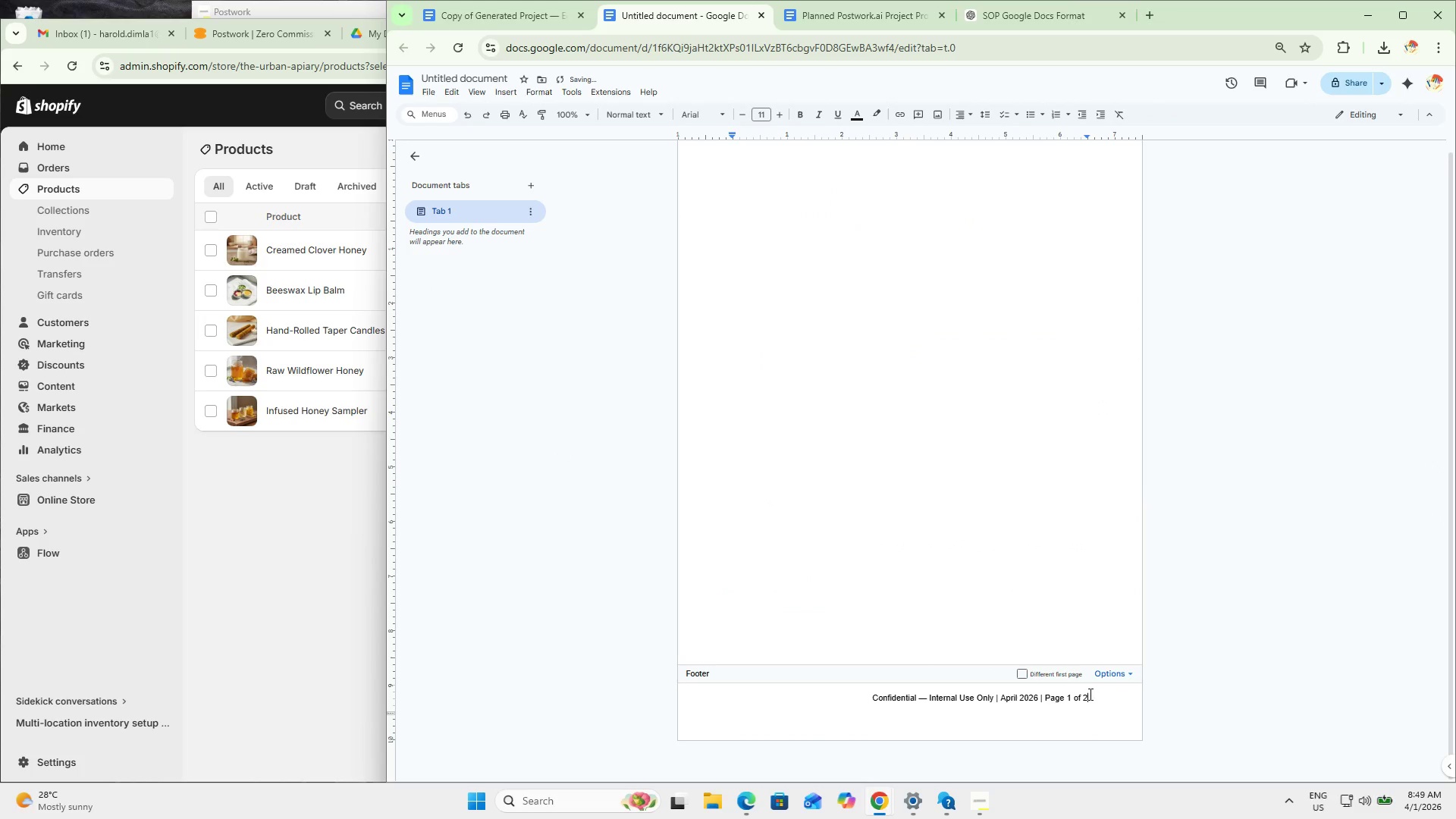 
triple_click([1080, 692])
 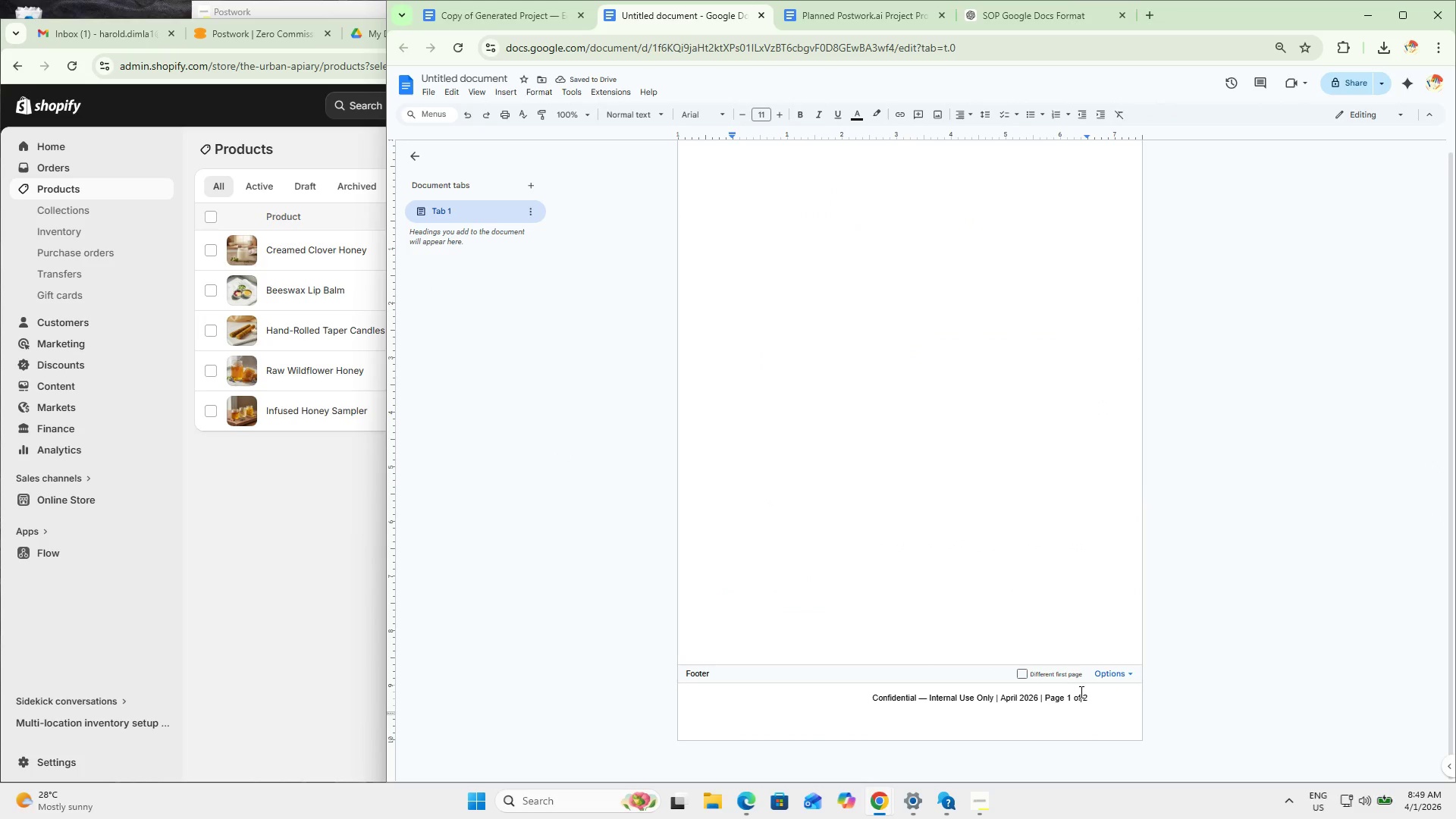 
triple_click([1080, 692])
 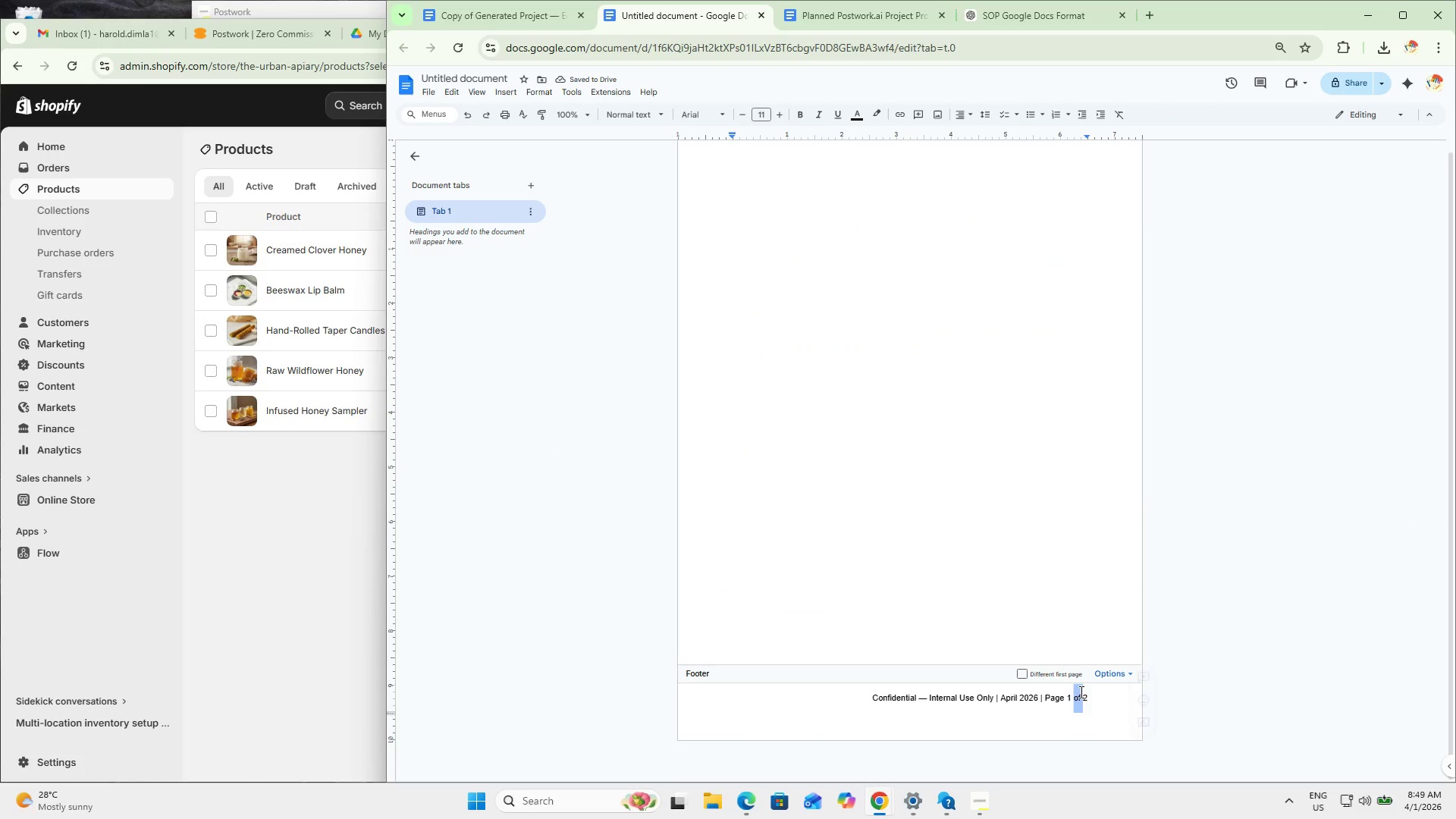 
triple_click([1080, 692])
 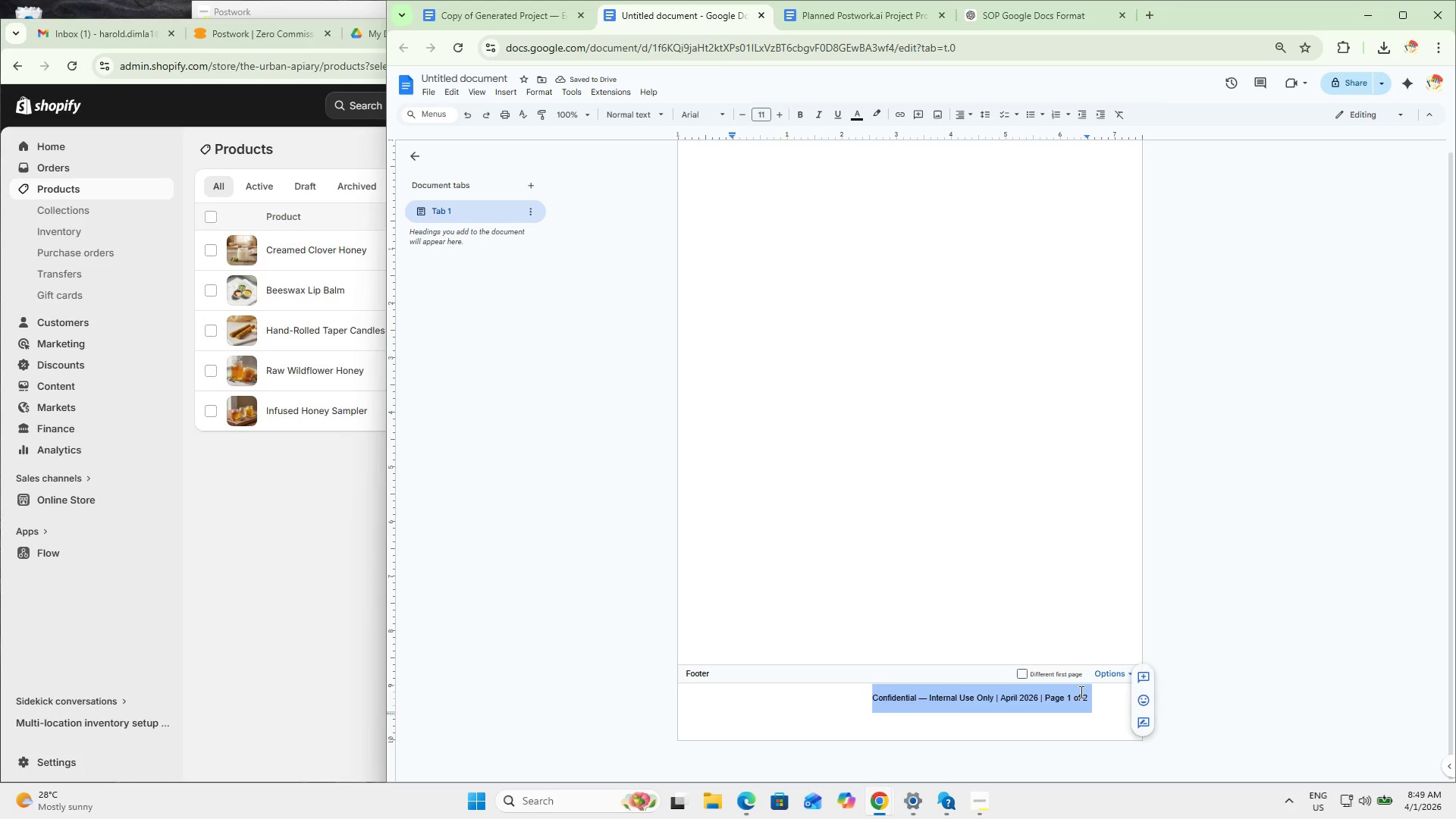 
triple_click([1080, 692])
 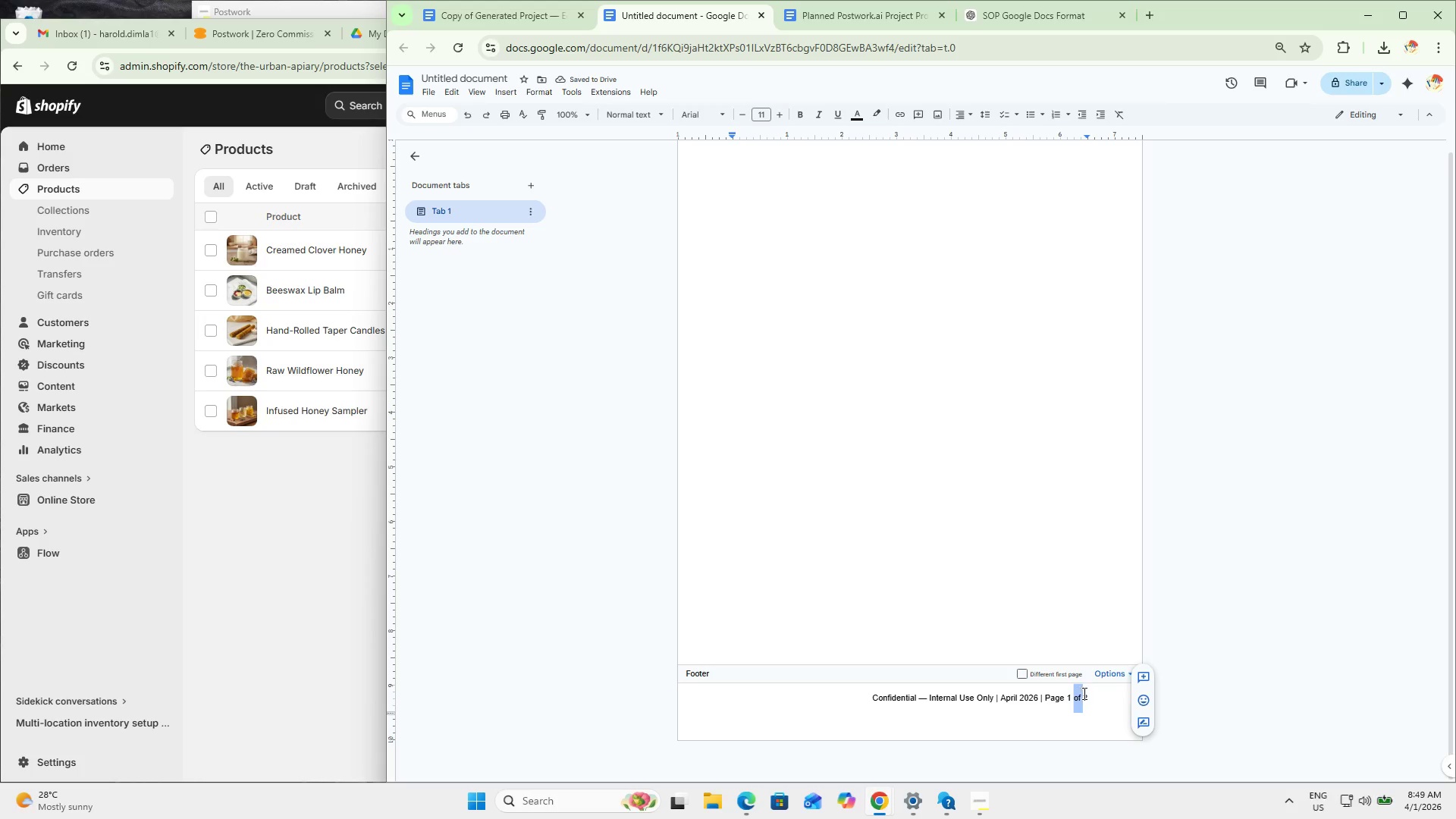 
key(Backspace)
 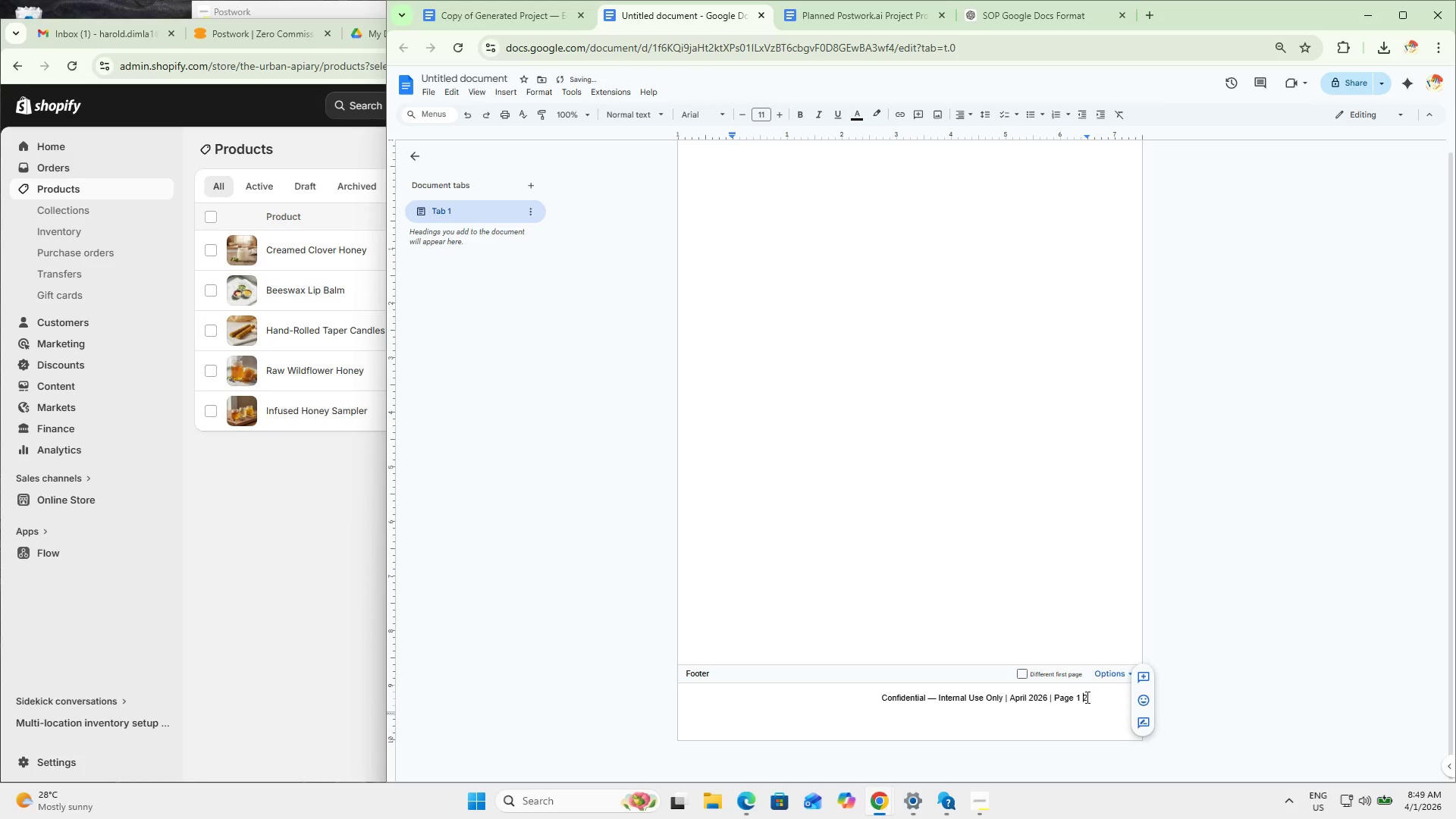 
key(Backspace)
 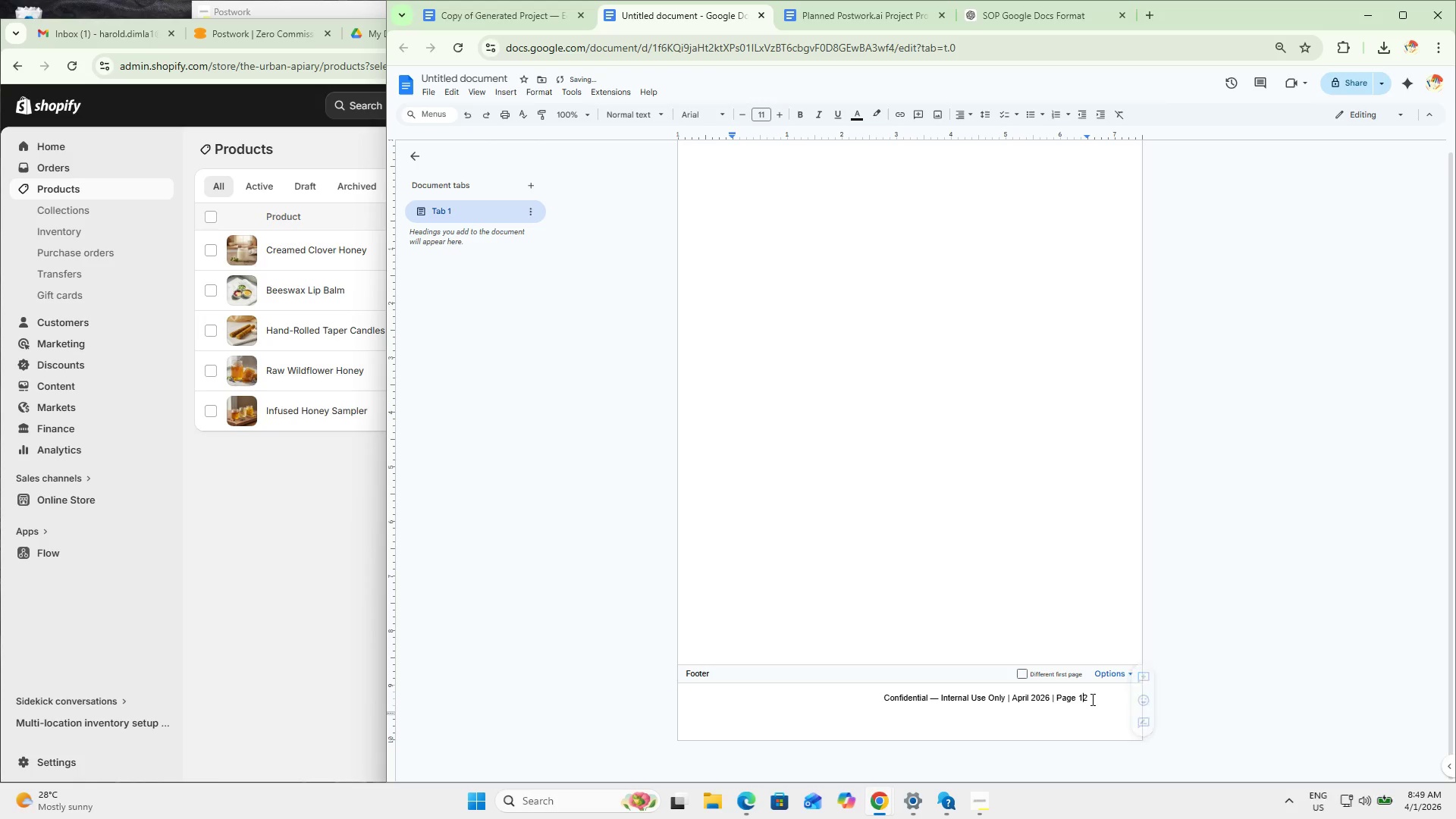 
key(Backspace)
 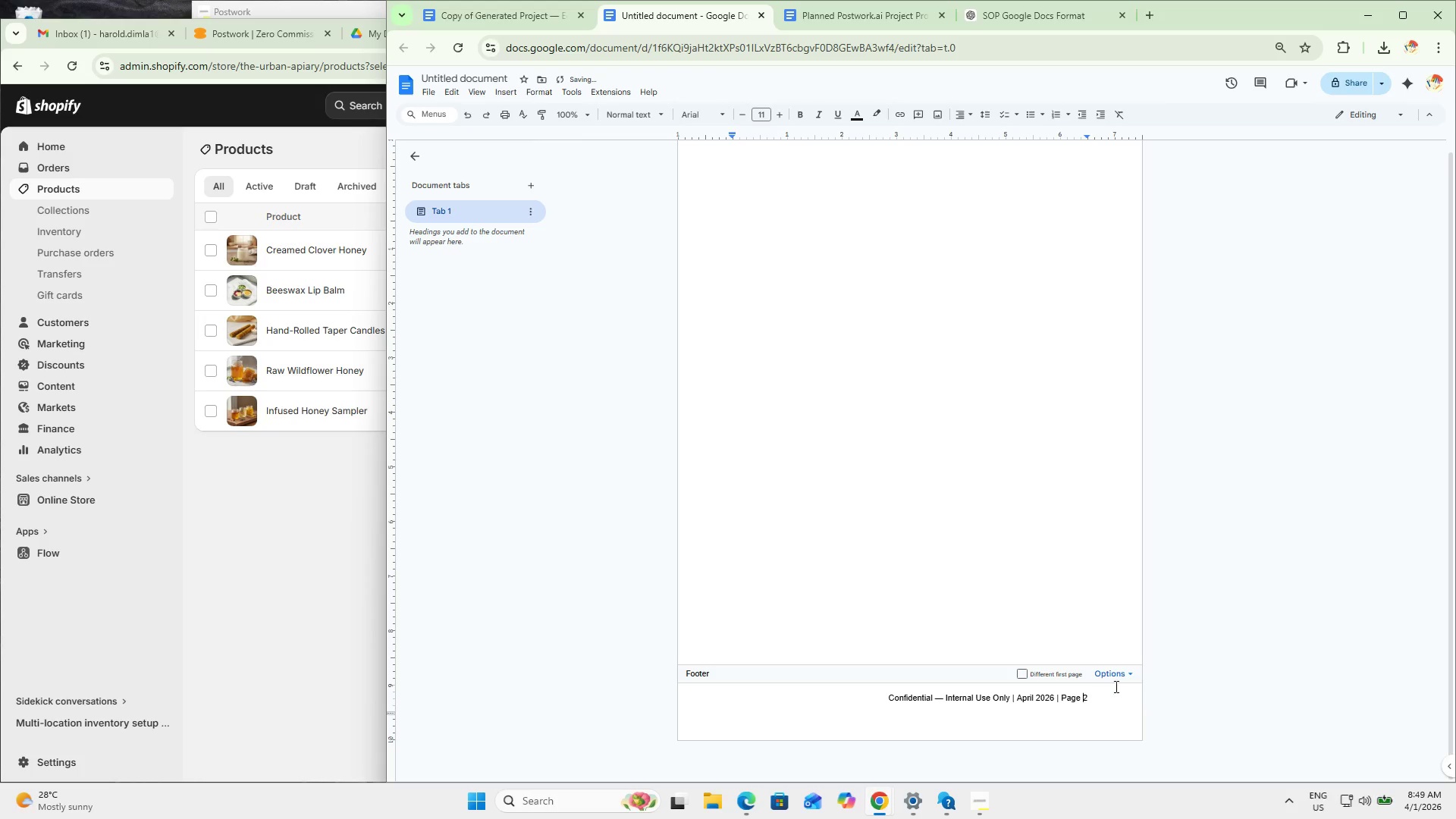 
left_click([1126, 676])
 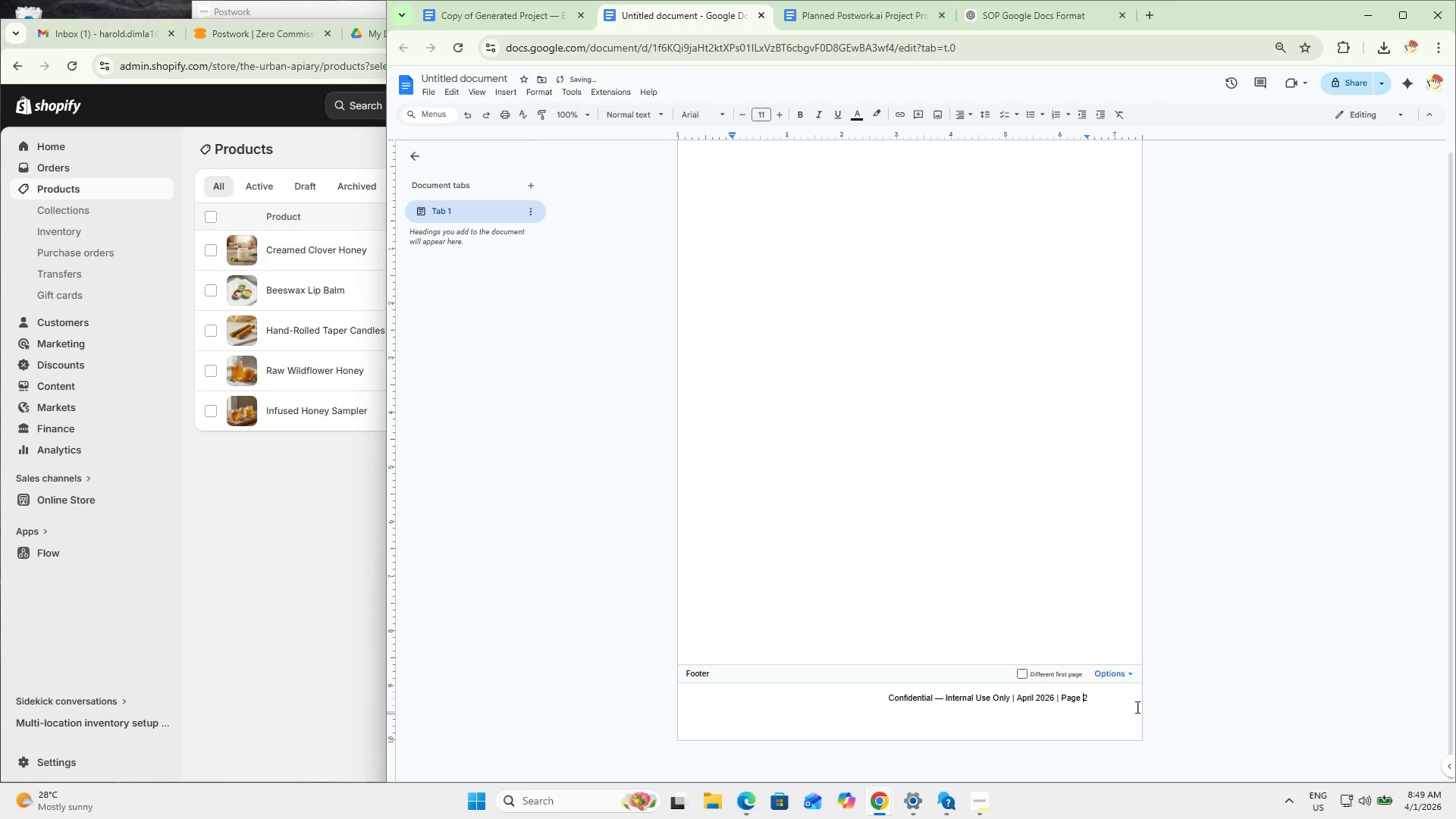 
left_click([1134, 680])
 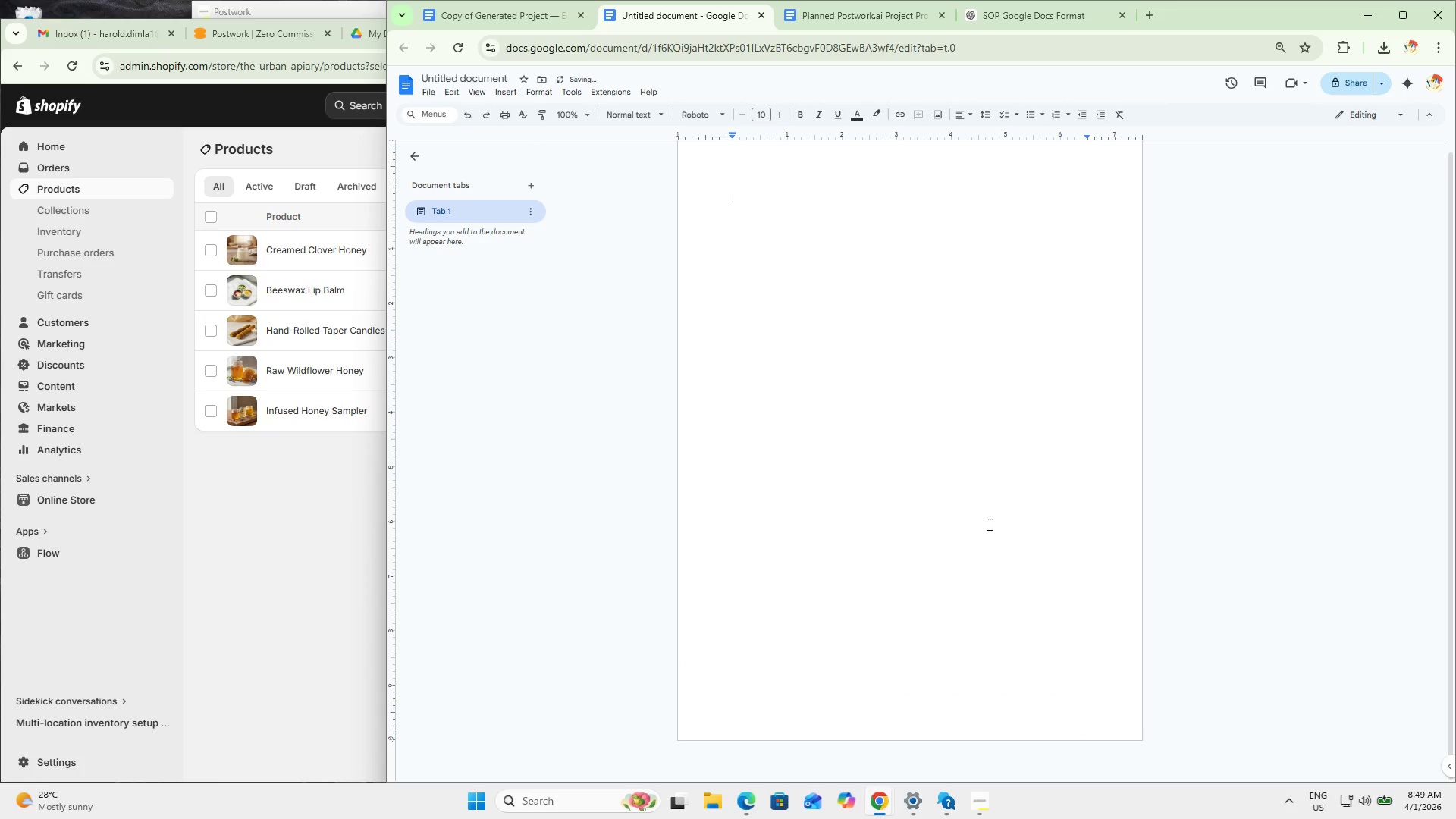 
left_click([764, 246])
 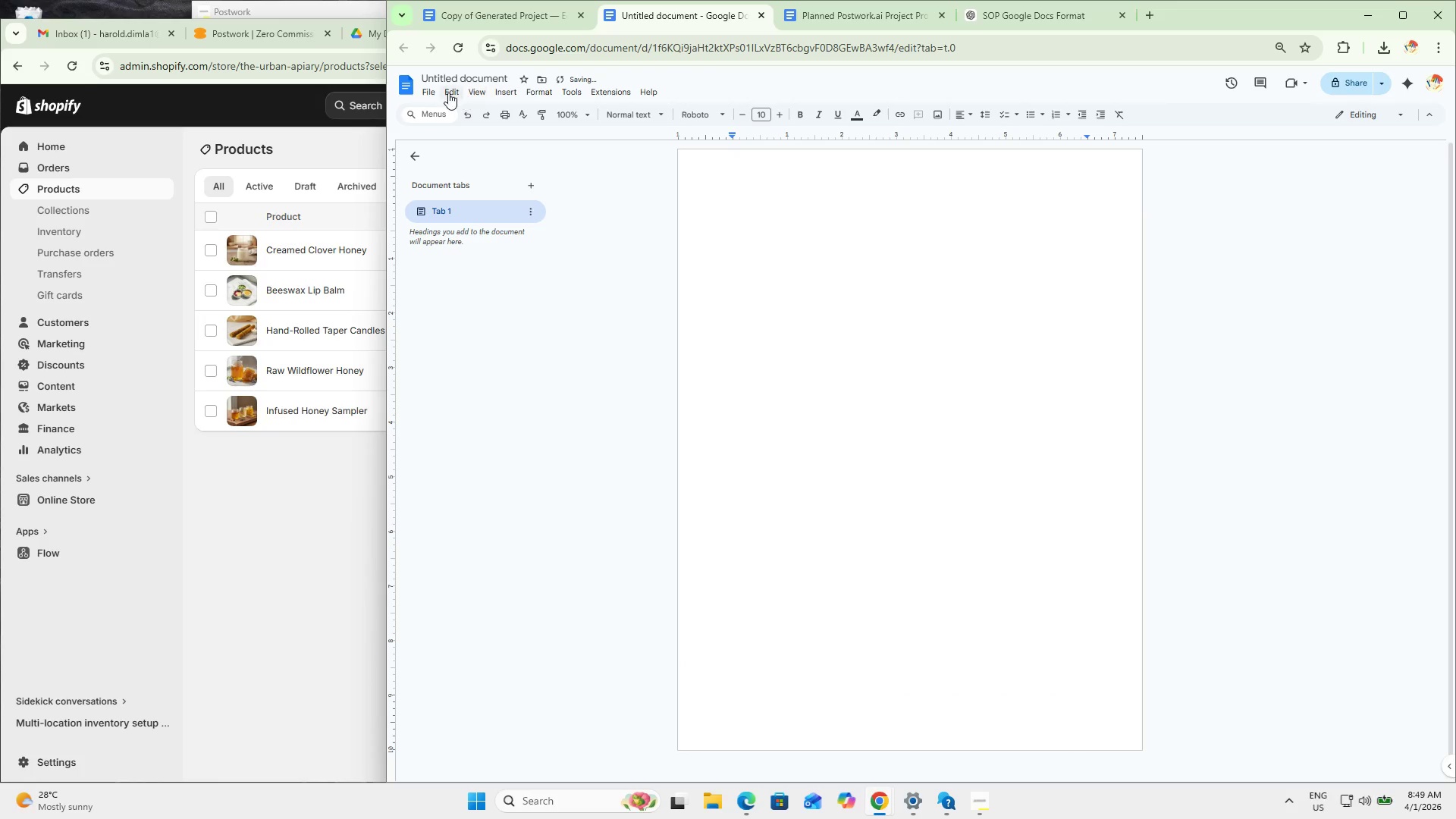 
scroll: coordinate [688, 265], scroll_direction: up, amount: 4.0
 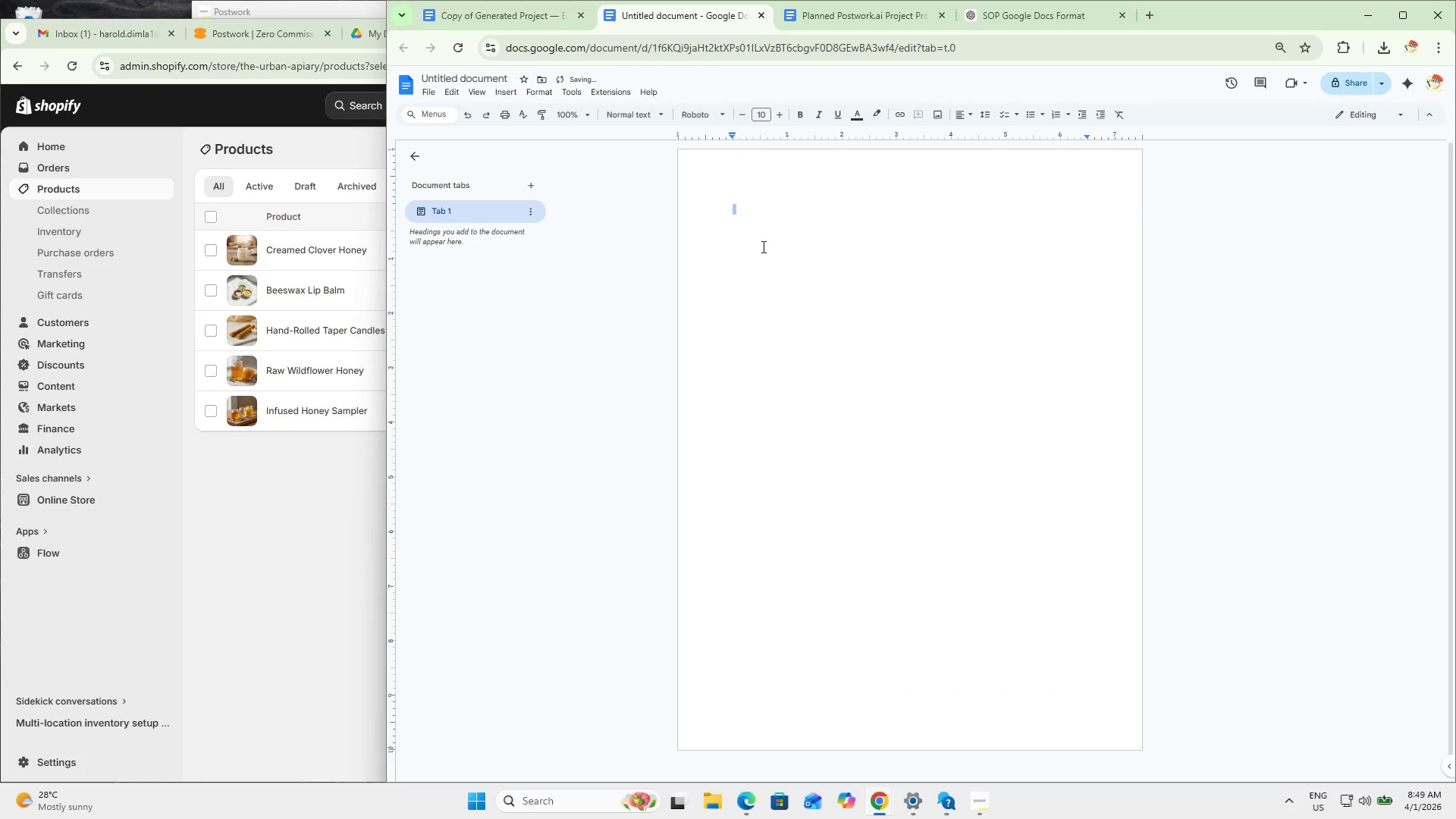 
left_click([427, 97])
 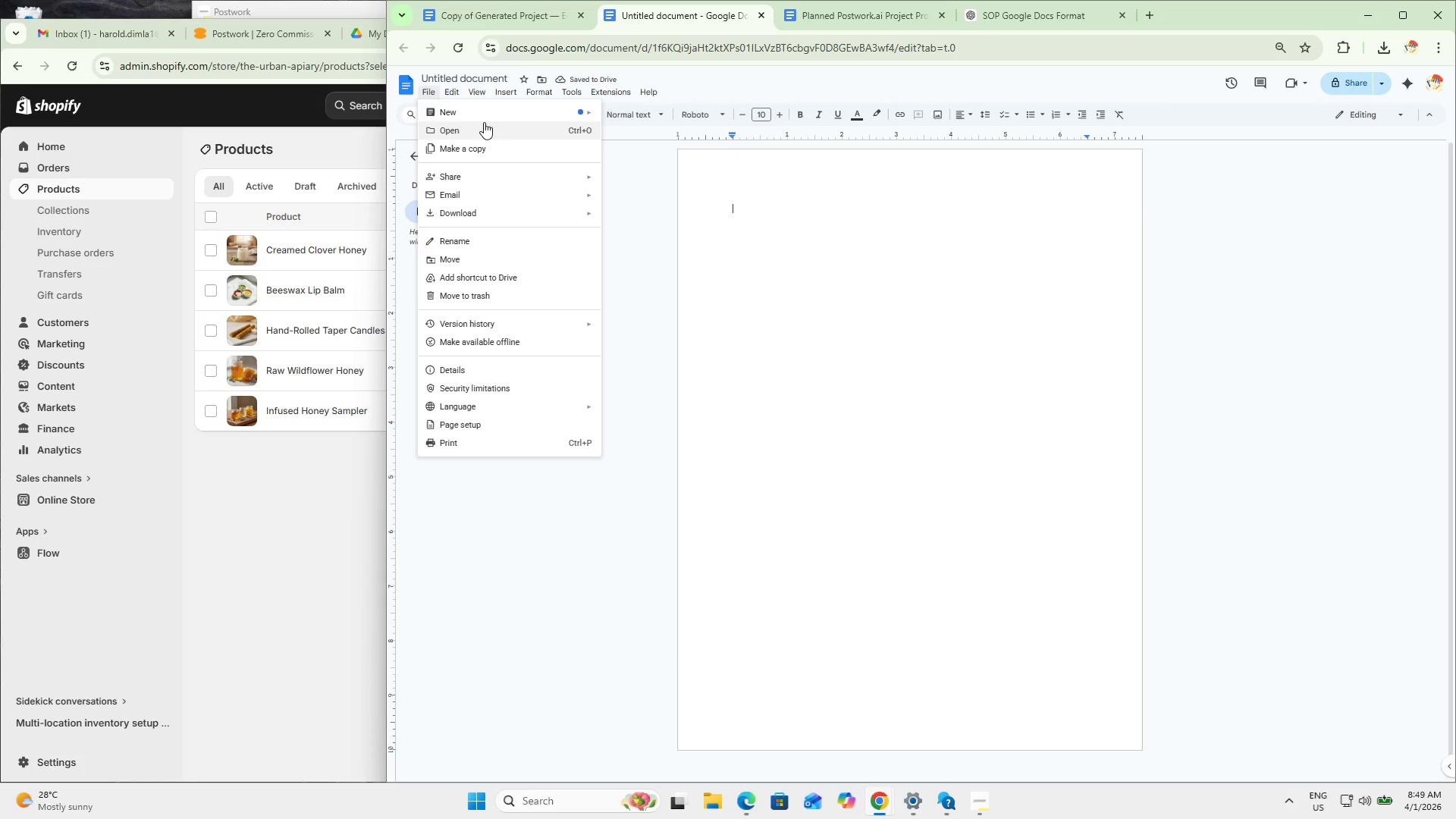 
left_click([481, 119])
 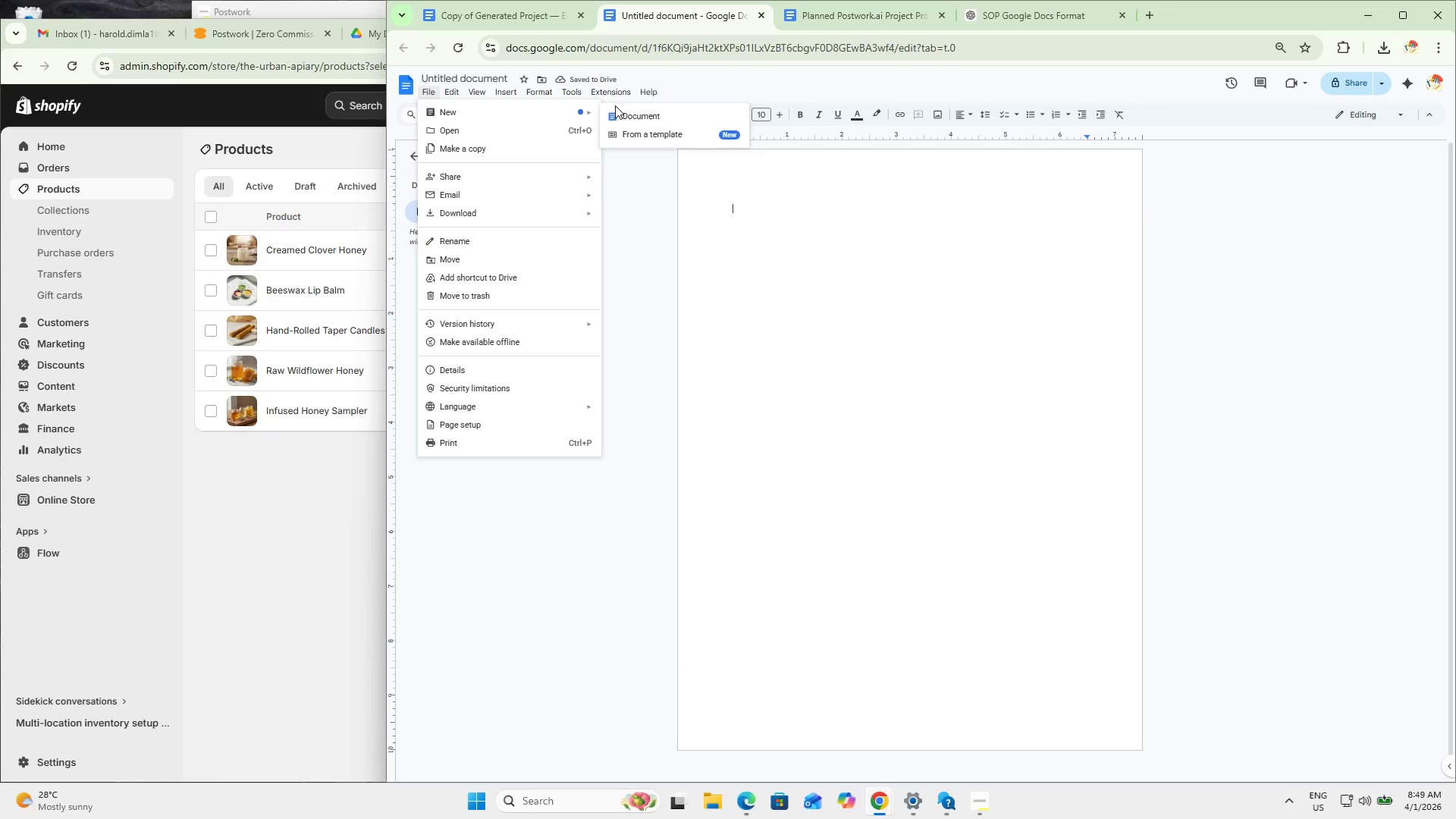 
left_click([621, 115])
 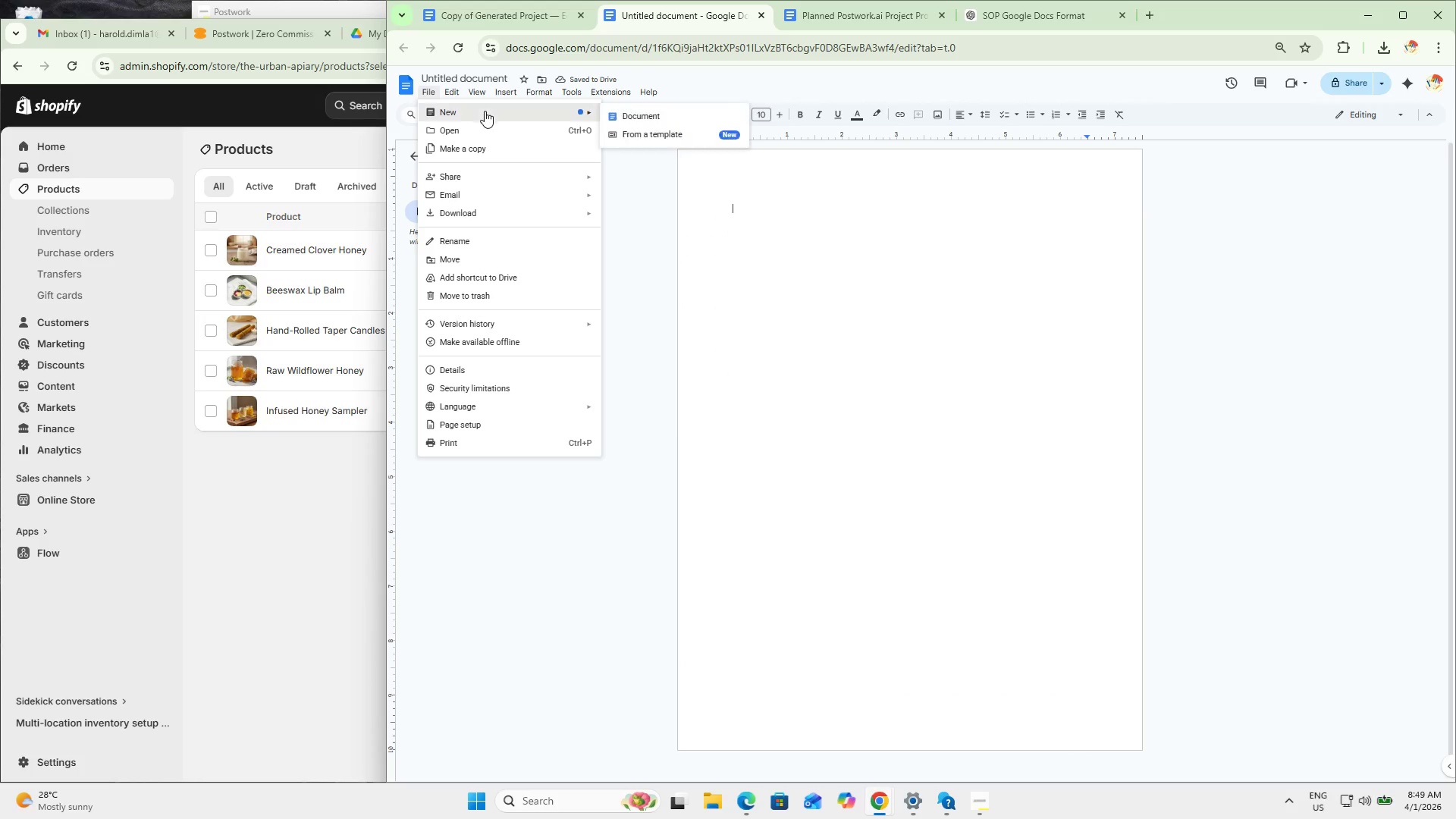 
left_click([622, 111])
 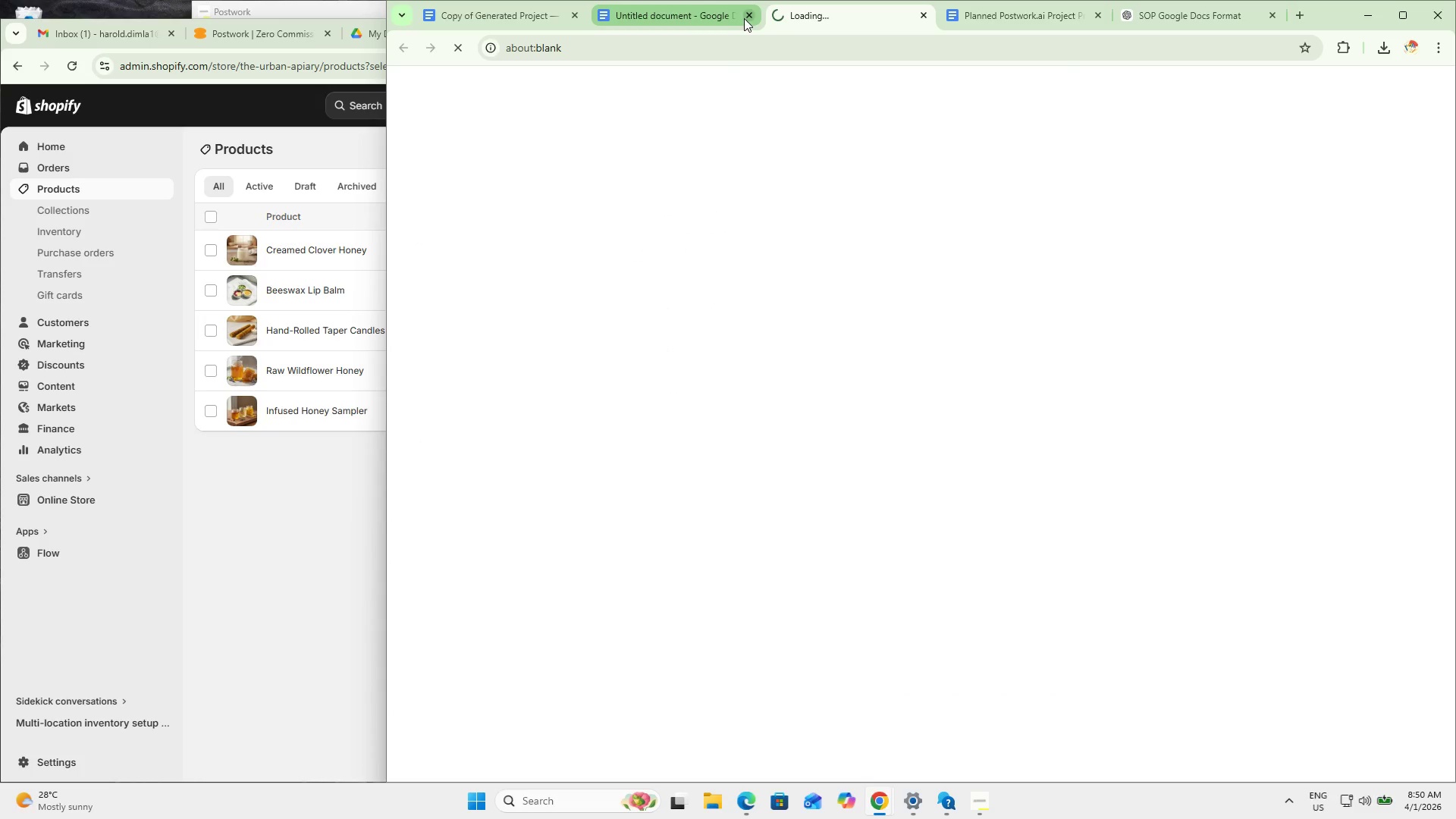 
left_click([750, 18])
 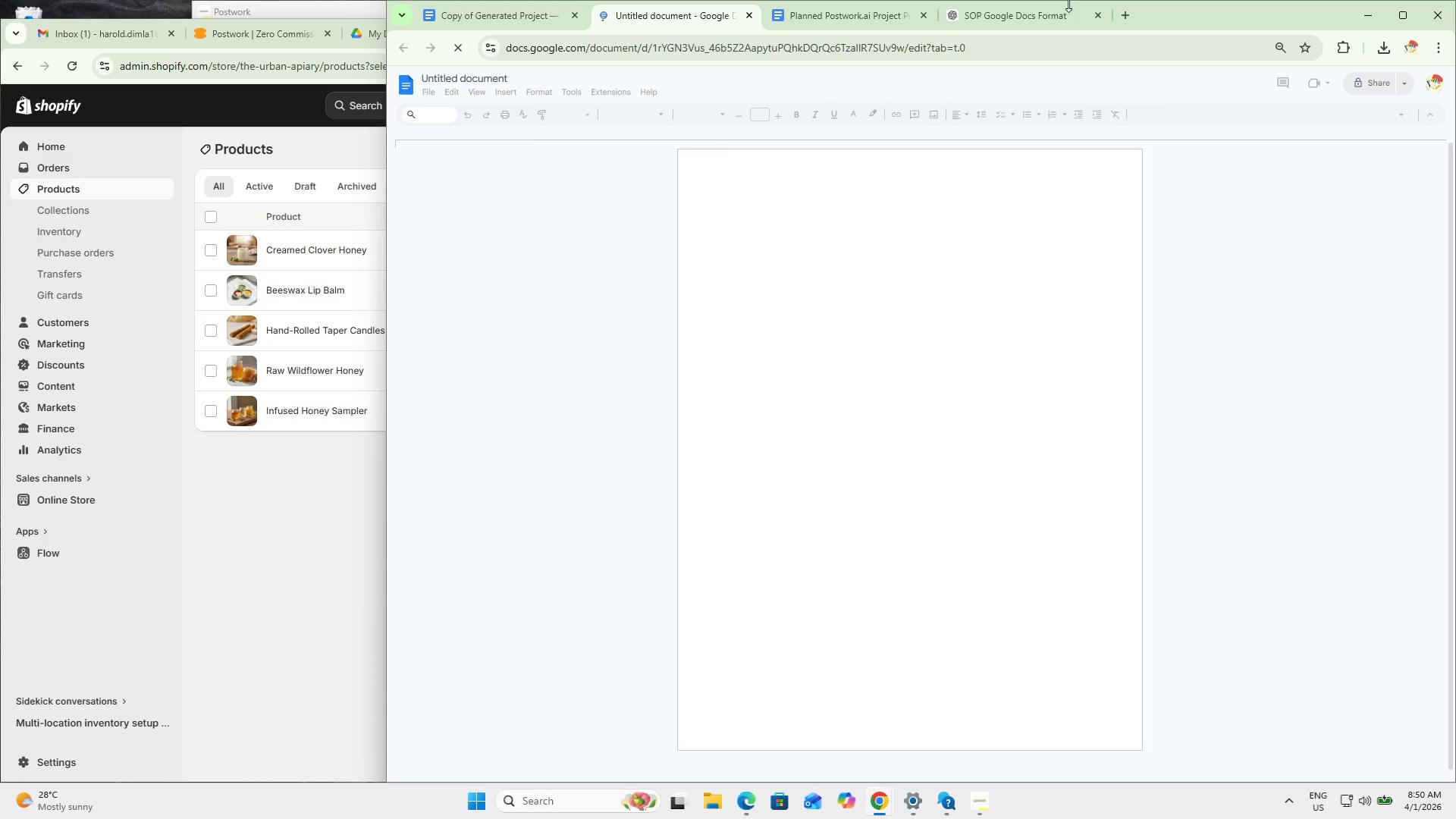 
left_click([1053, 6])
 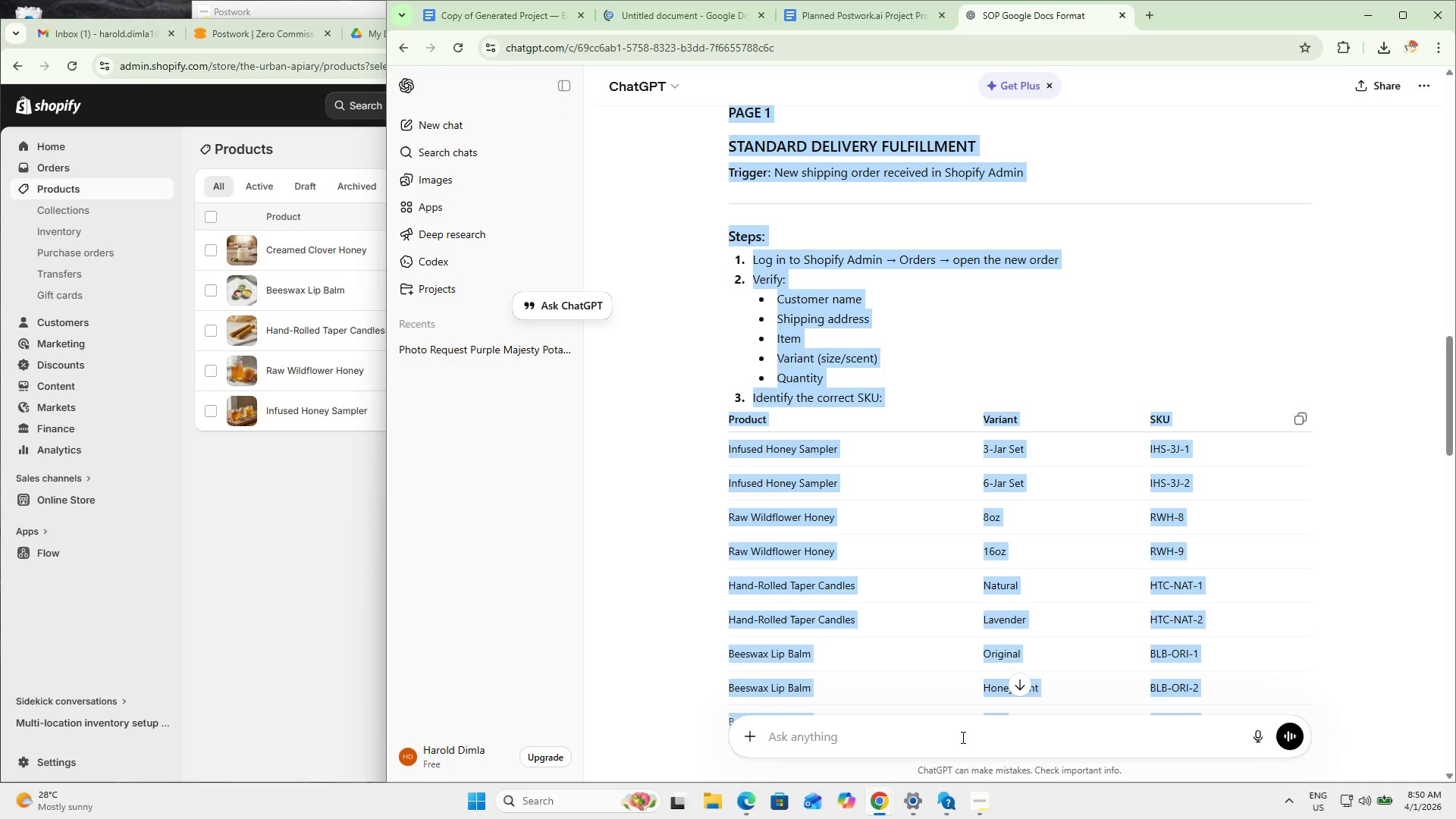 
double_click([962, 737])
 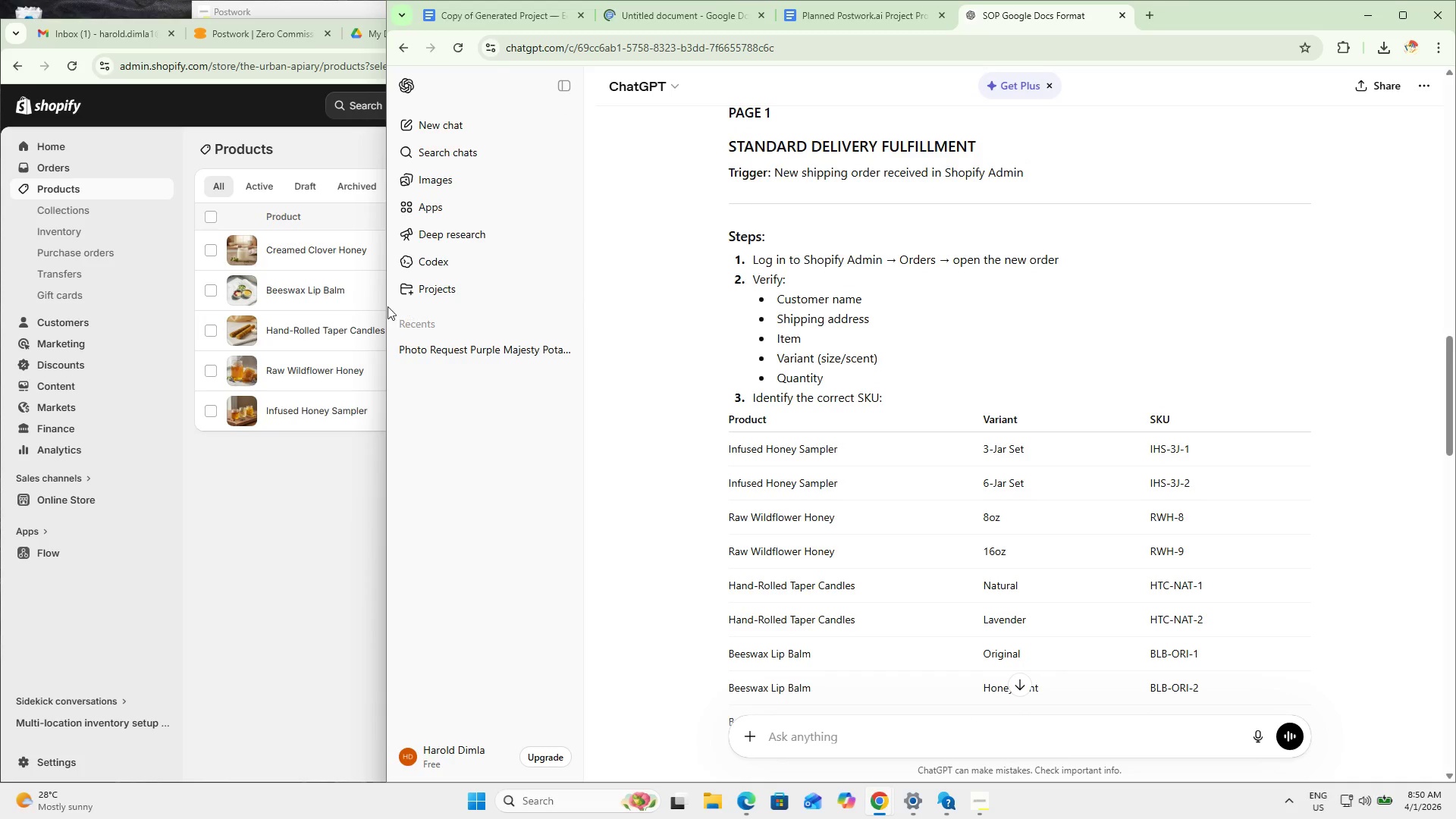 
left_click_drag(start_coordinate=[384, 305], to_coordinate=[850, 438])
 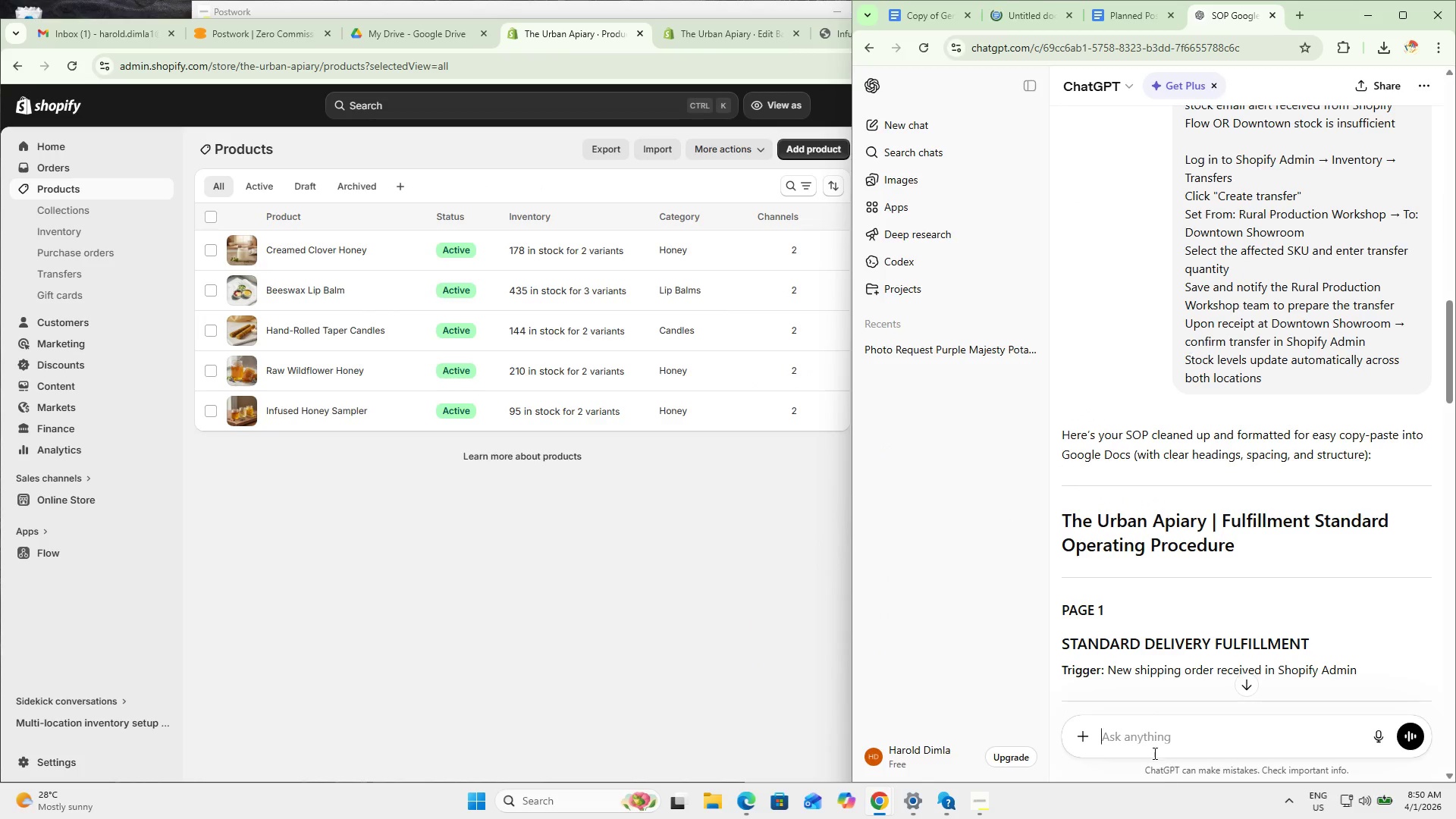 
left_click([1152, 742])
 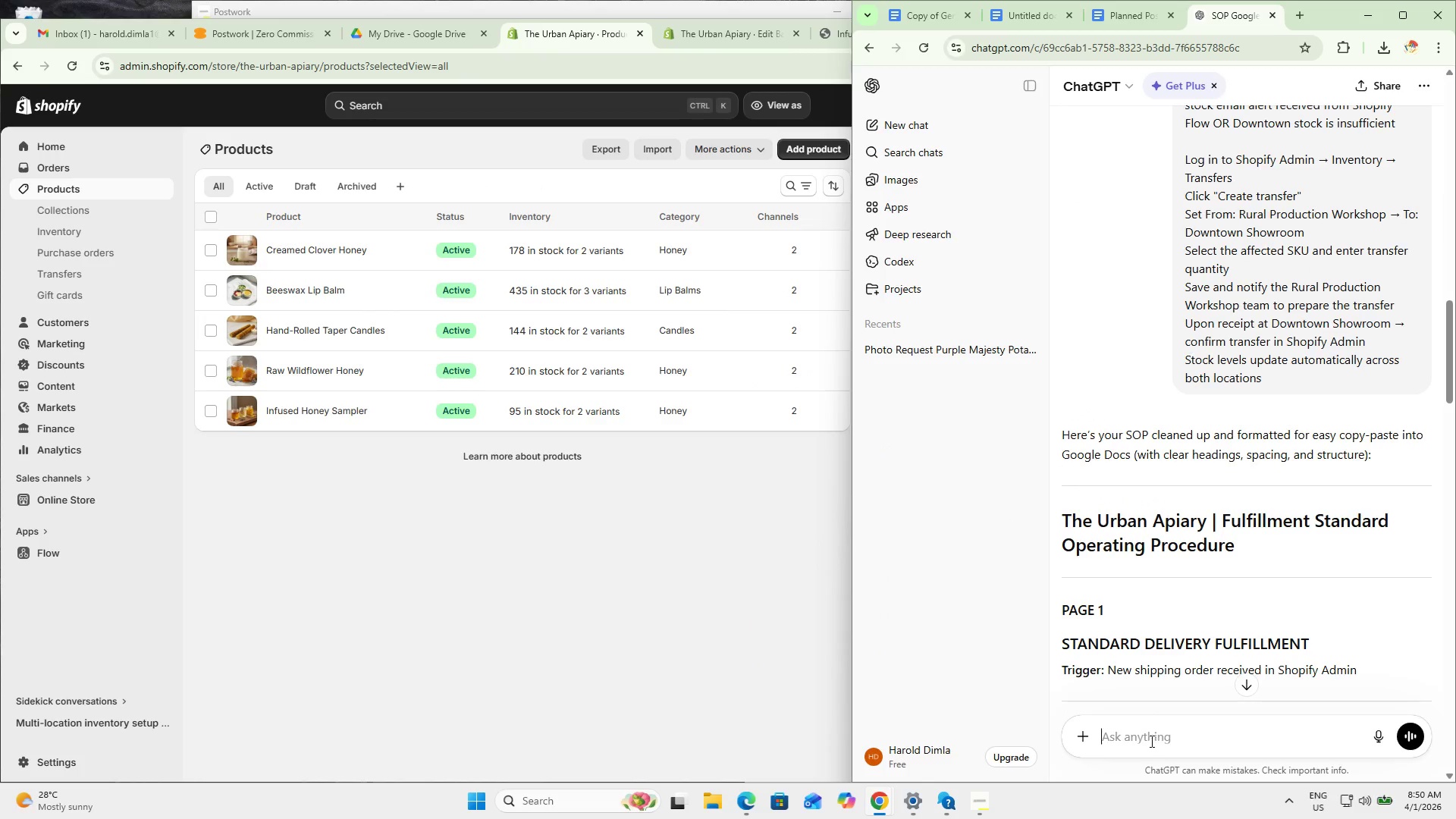 
type(we must ifx the formatting not too bi not too small where i can paste it to an a4 google docs and will fit 2 pages)
 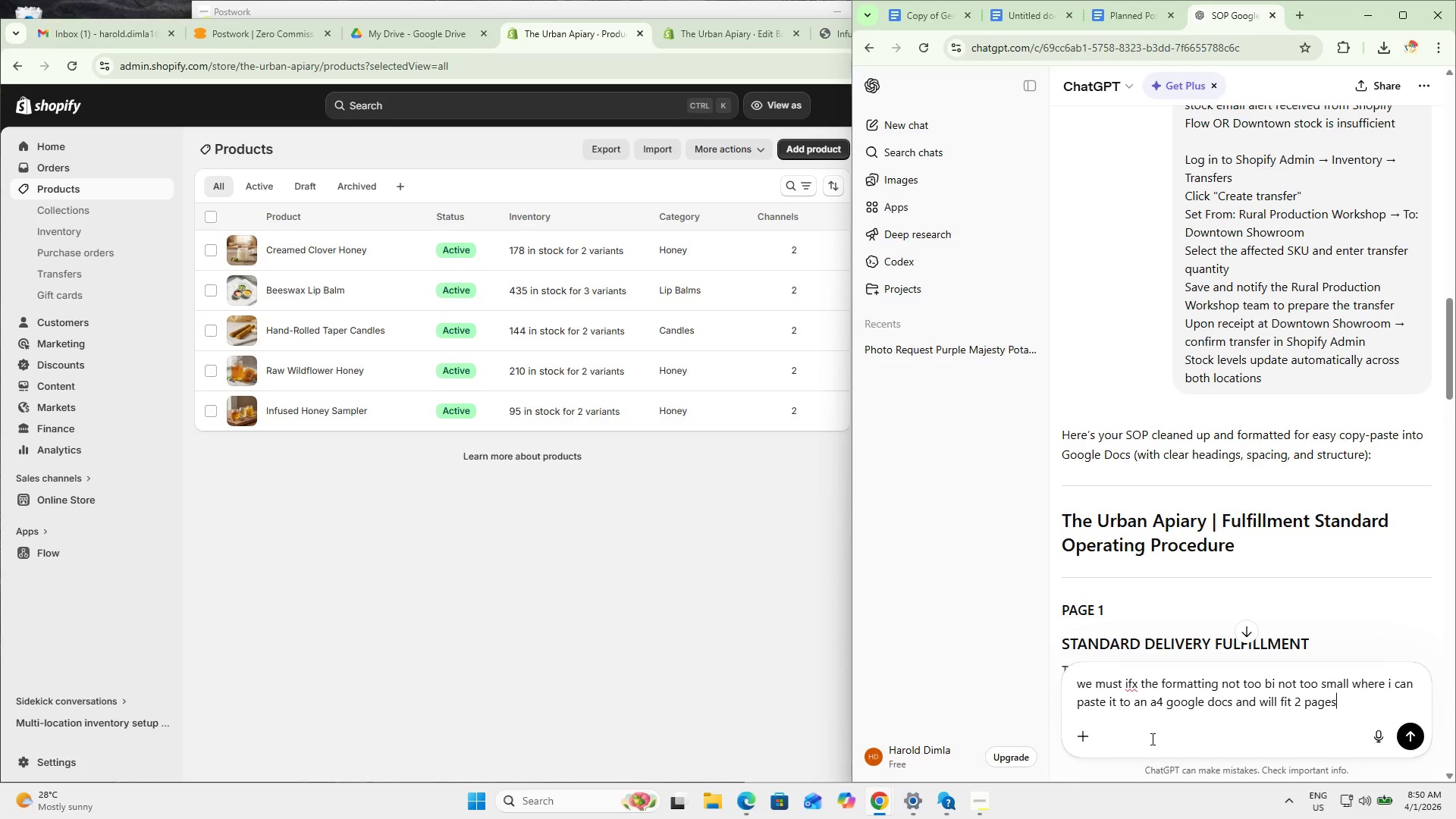 
key(Enter)
 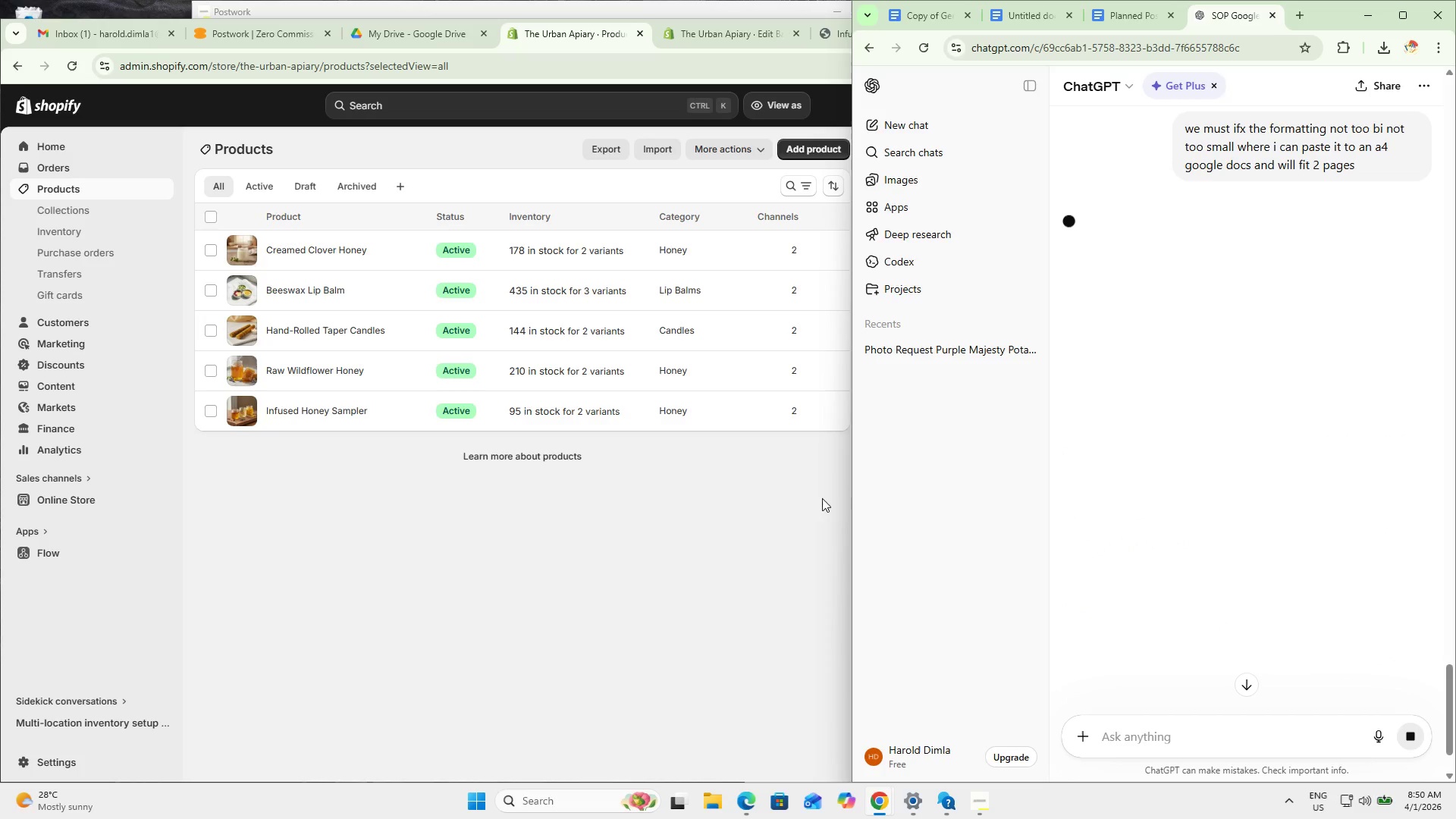 
left_click_drag(start_coordinate=[851, 491], to_coordinate=[907, 482])
 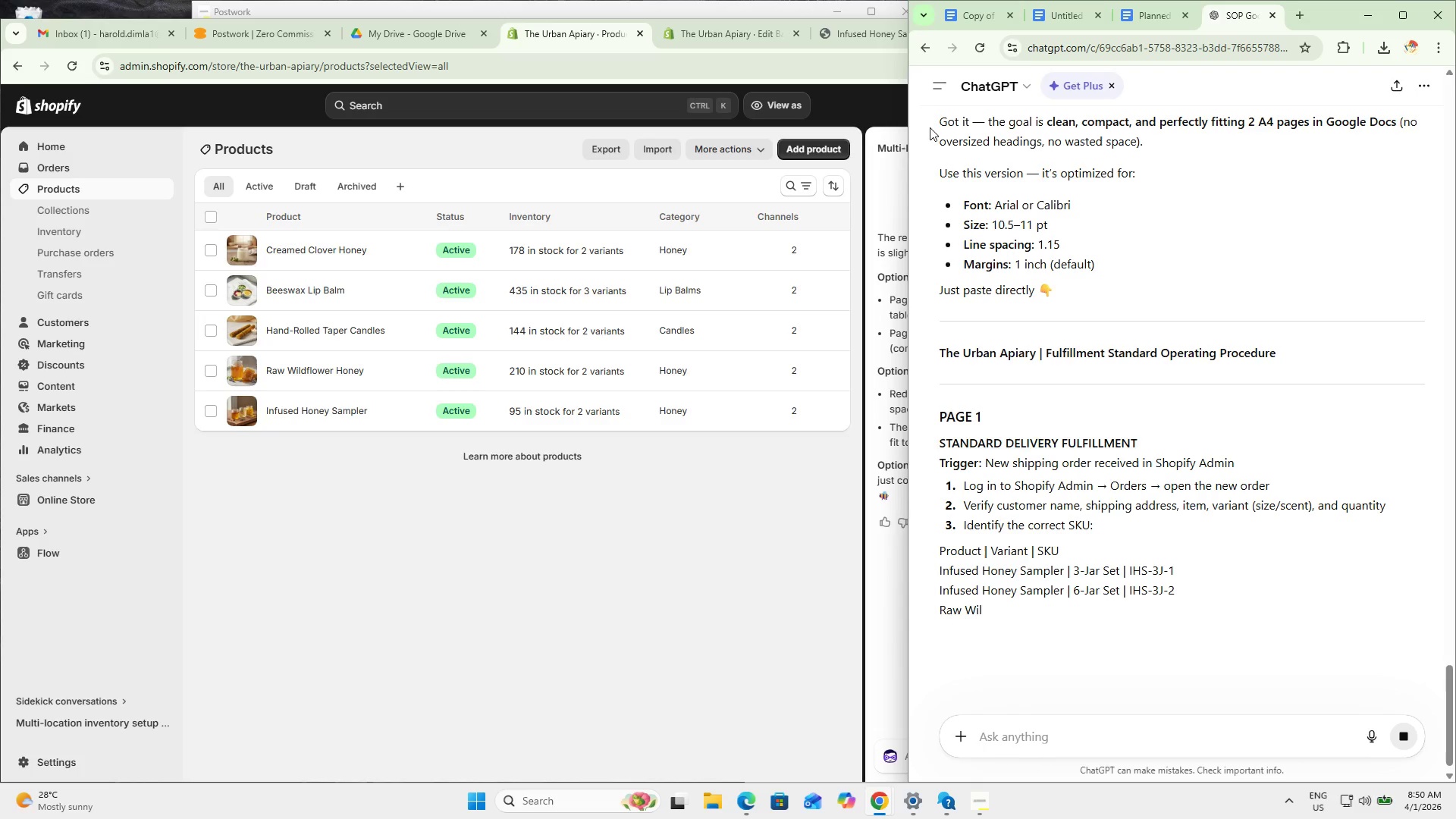 
left_click_drag(start_coordinate=[1331, 11], to_coordinate=[1319, 74])
 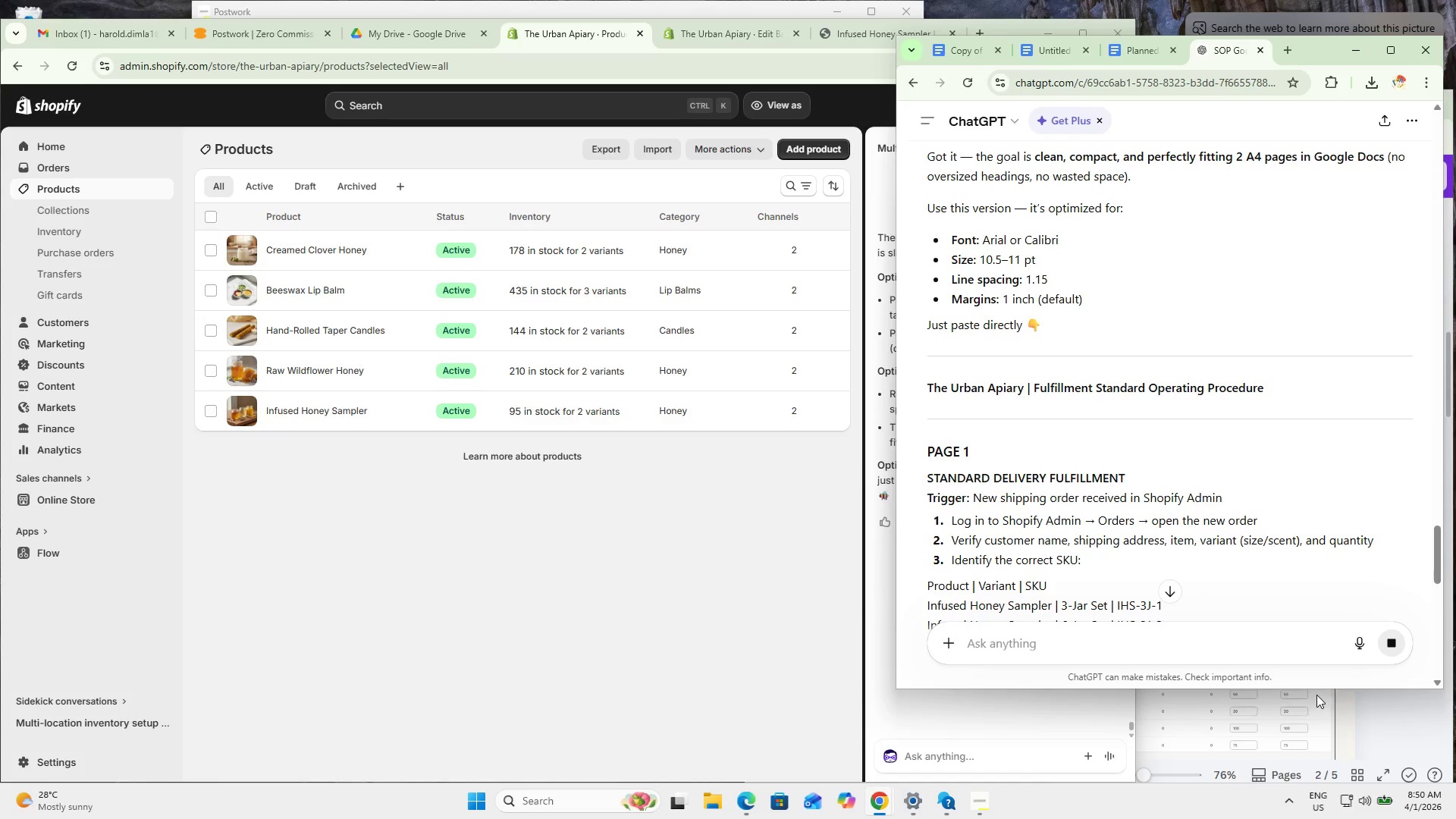 
left_click_drag(start_coordinate=[1316, 689], to_coordinate=[1331, 754])
 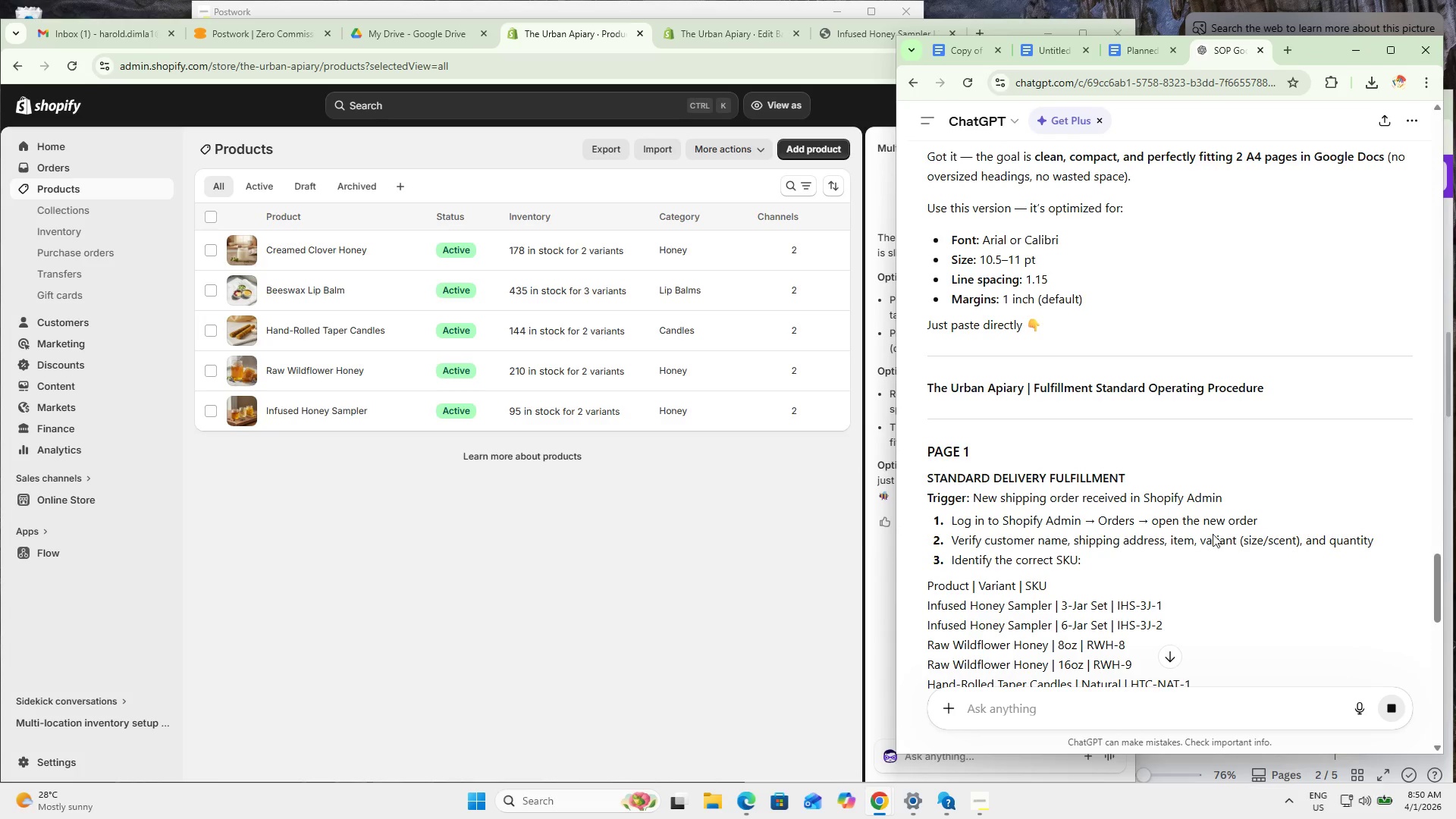 
scroll: coordinate [1173, 485], scroll_direction: down, amount: 21.0
 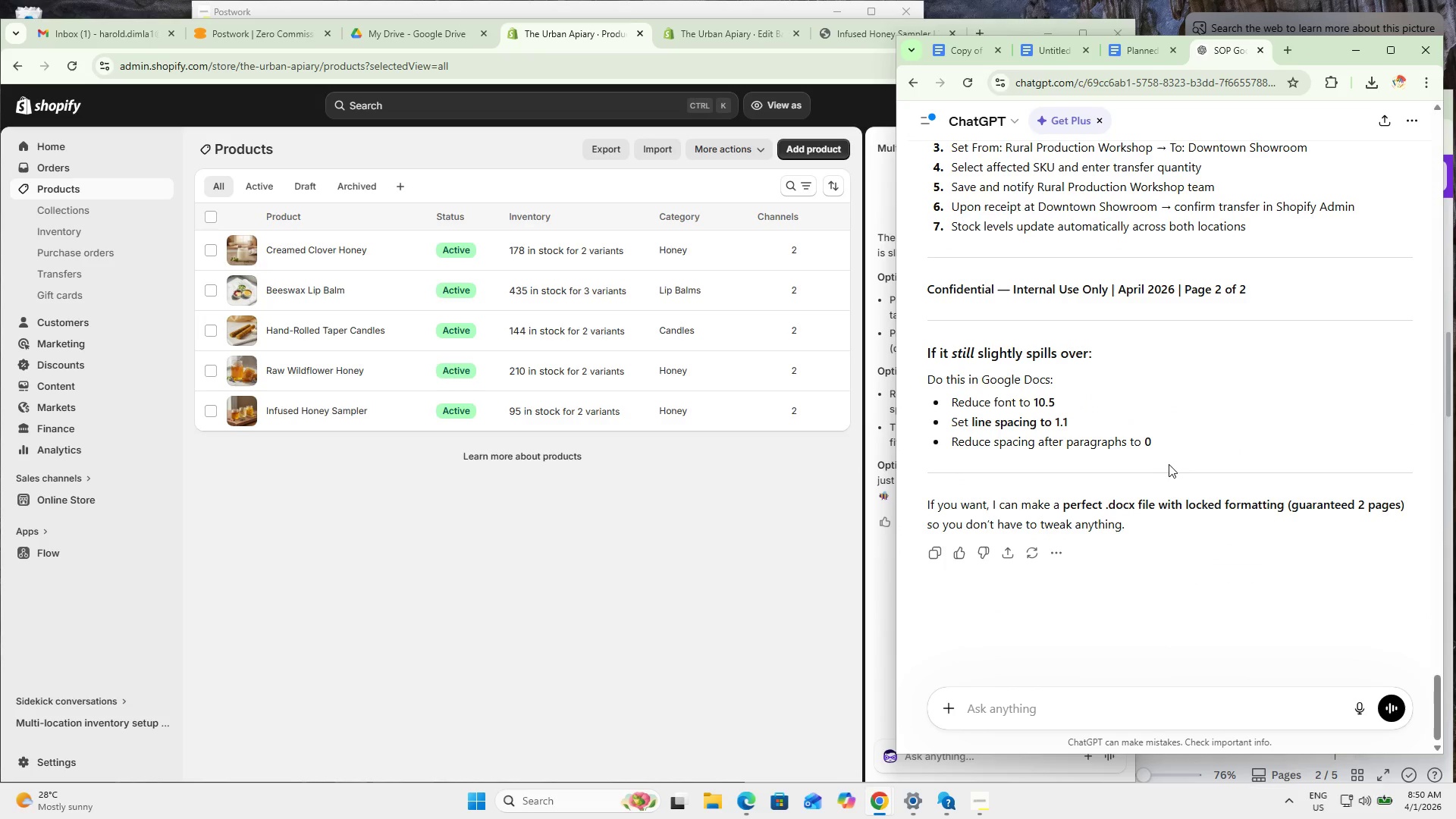 
scroll: coordinate [1176, 504], scroll_direction: up, amount: 1.0
 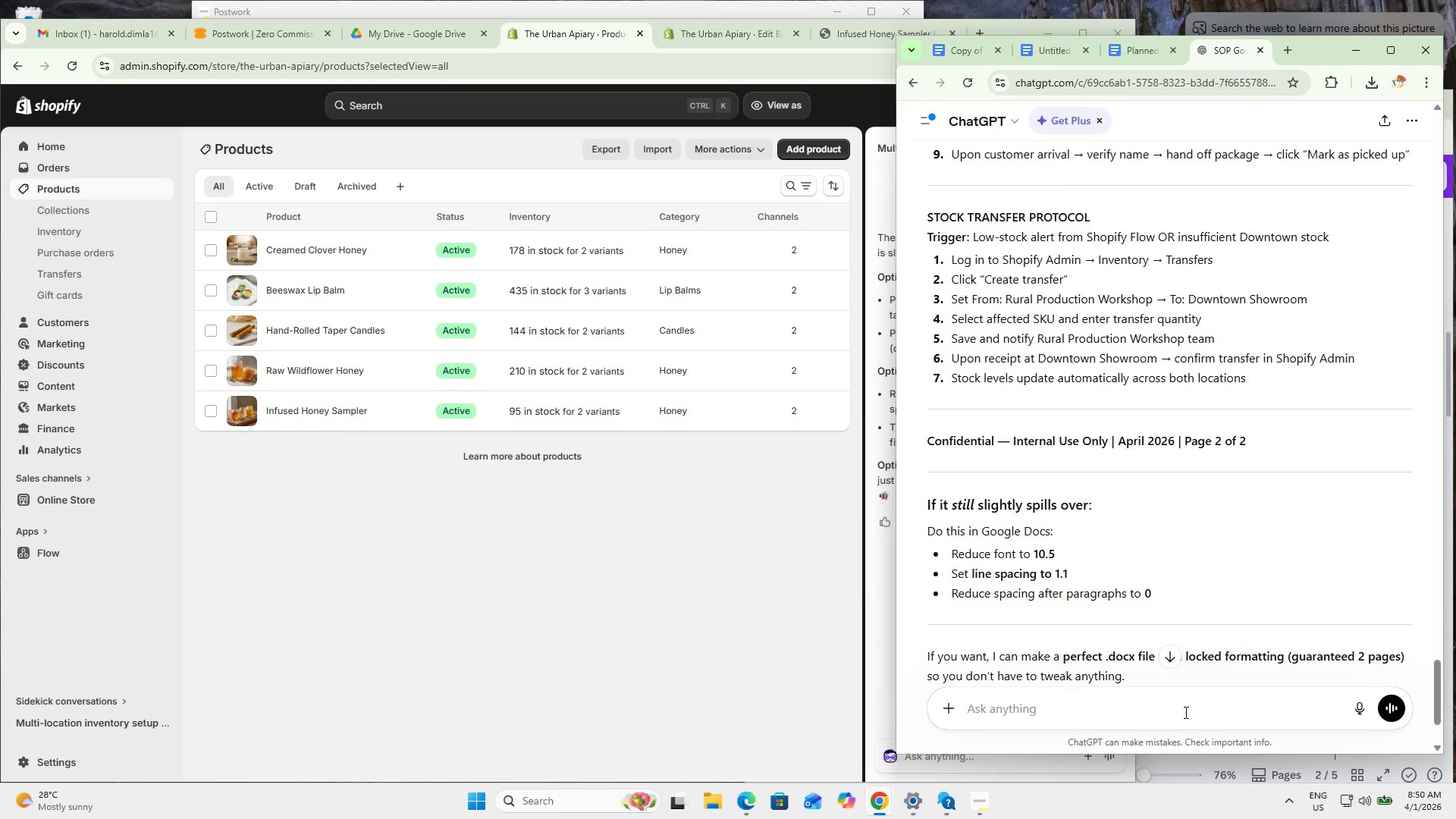 
left_click([1166, 715])
 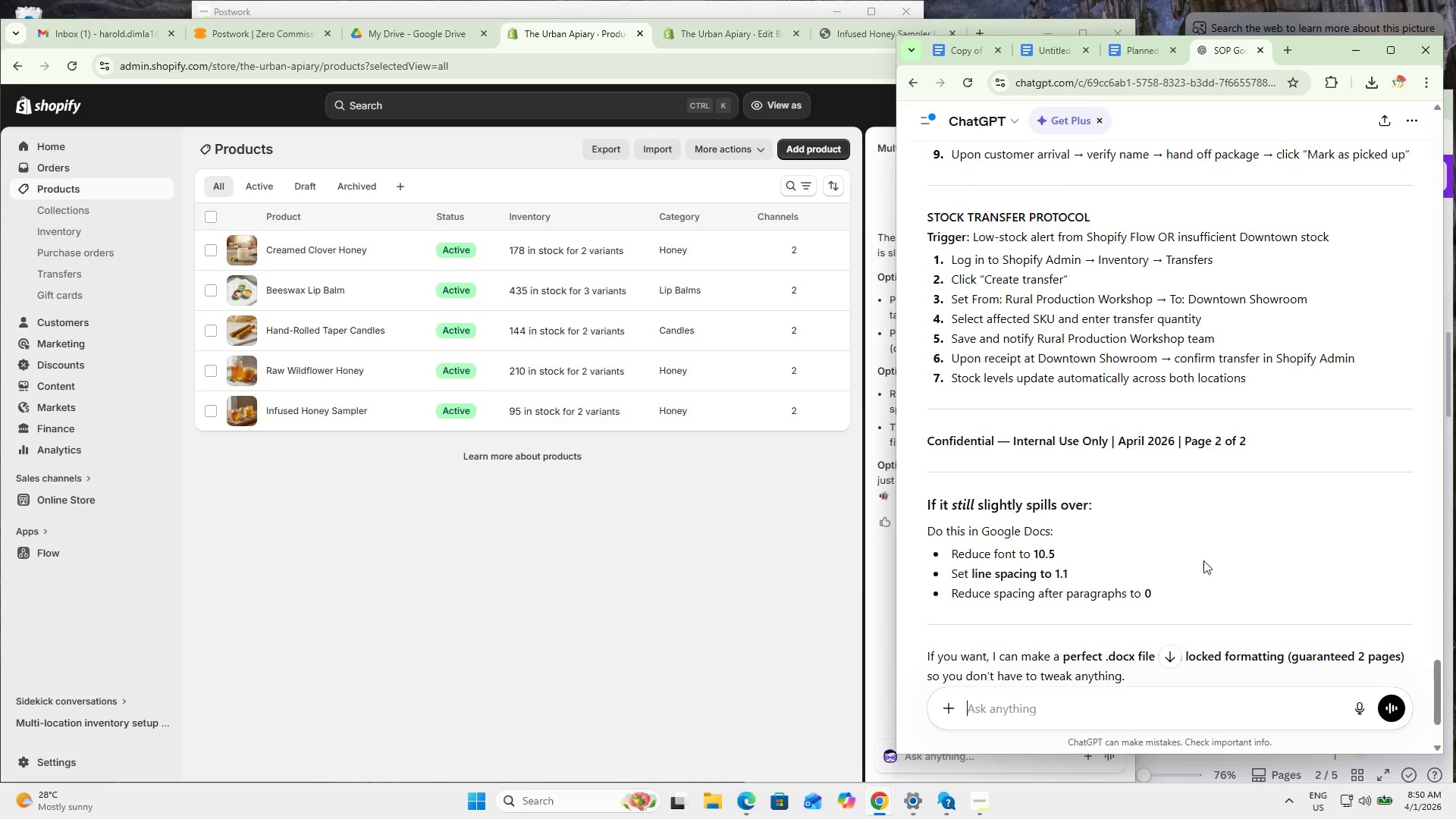 
scroll: coordinate [1205, 538], scroll_direction: up, amount: 2.0
 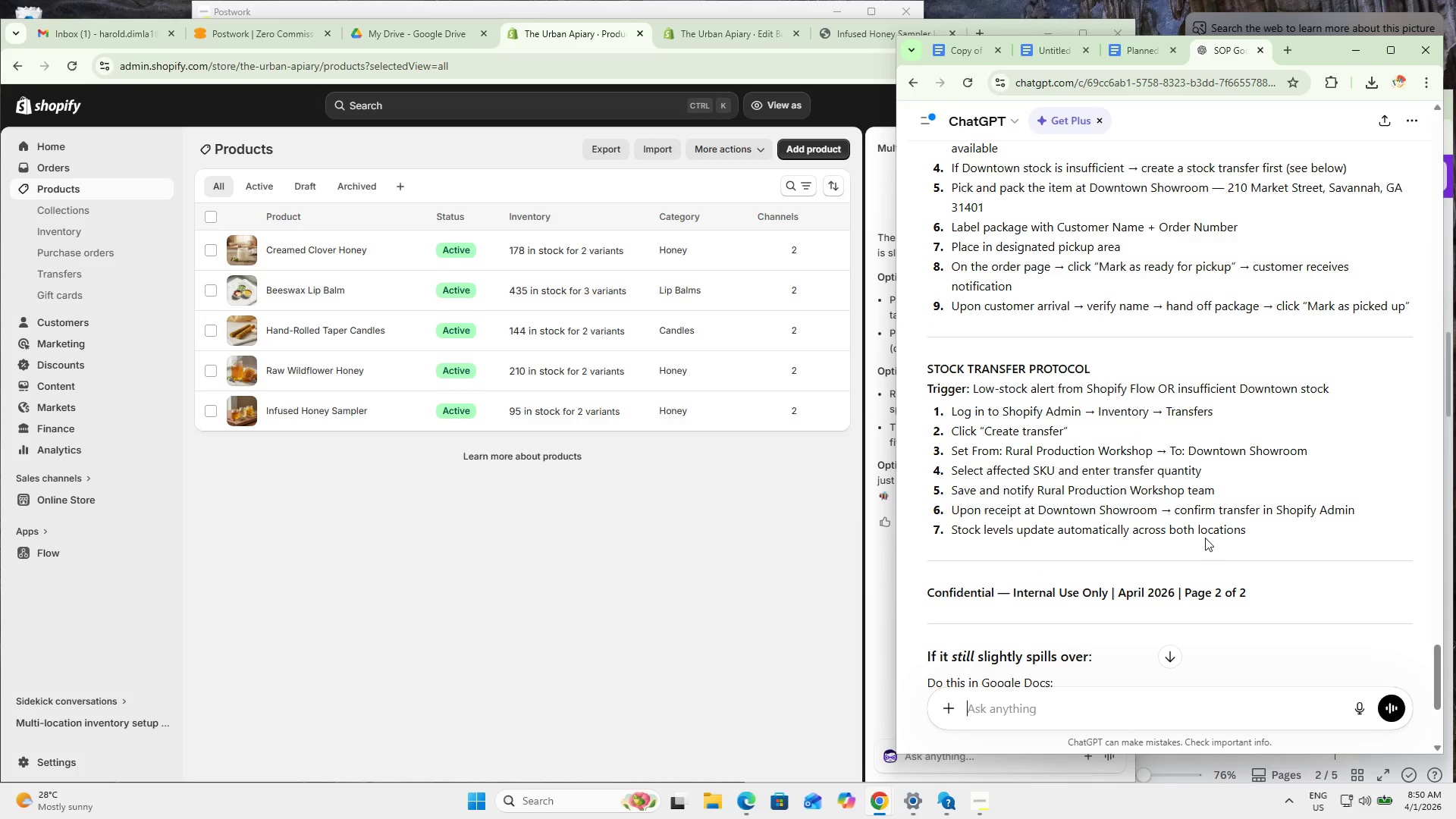 
type(please keep the tables)
 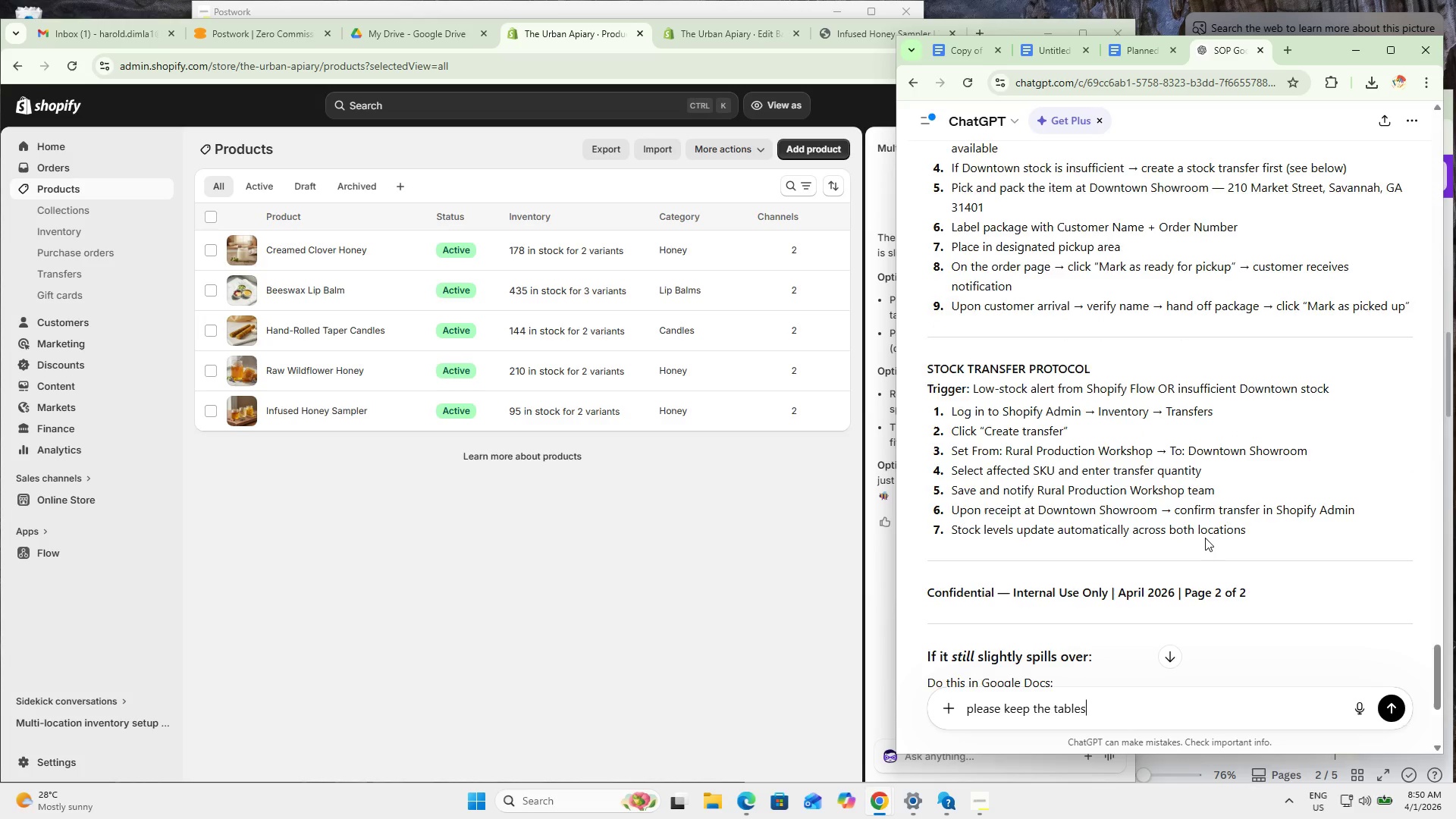 
key(Enter)
 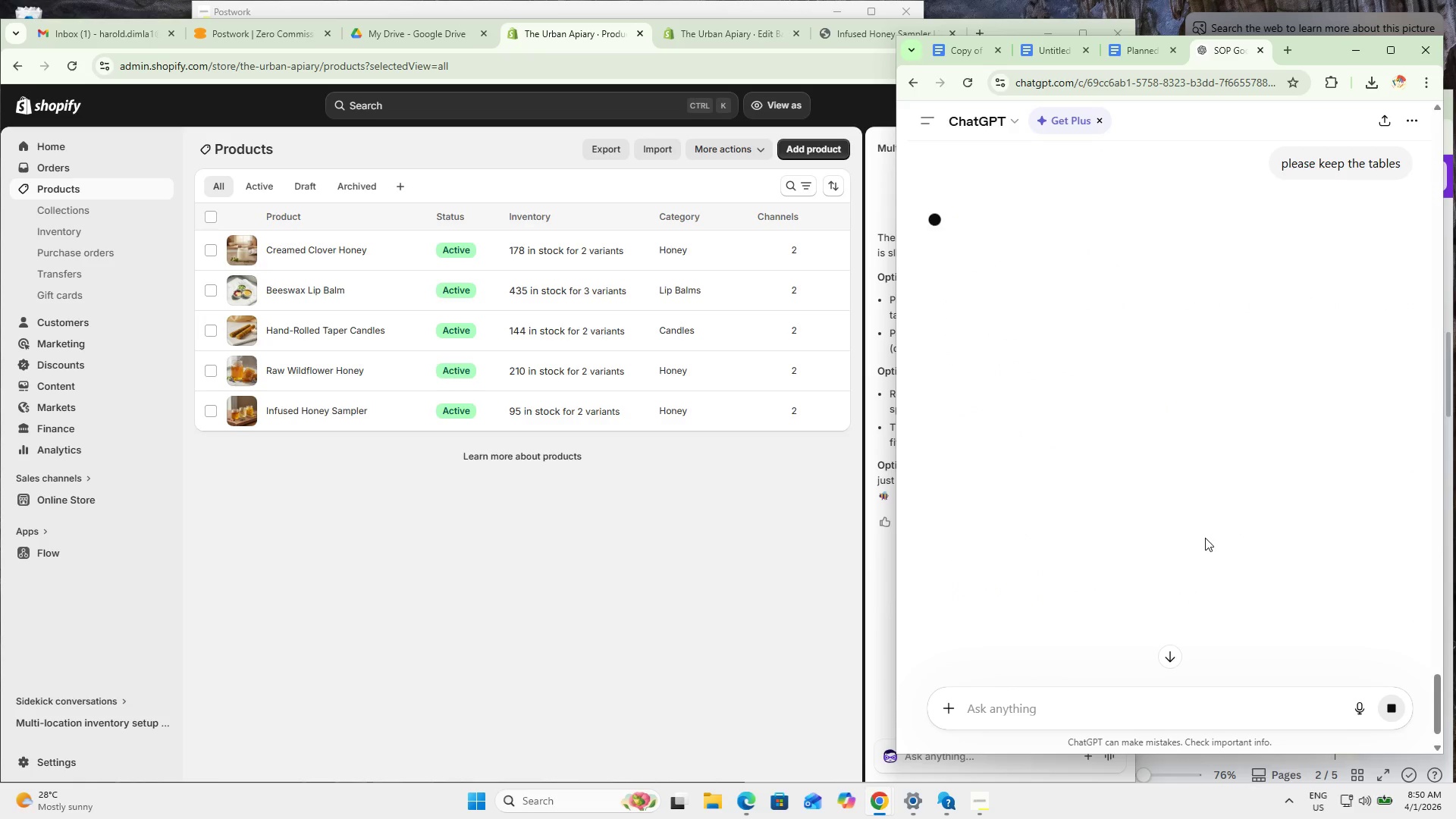 
scroll: coordinate [1221, 509], scroll_direction: up, amount: 15.0
 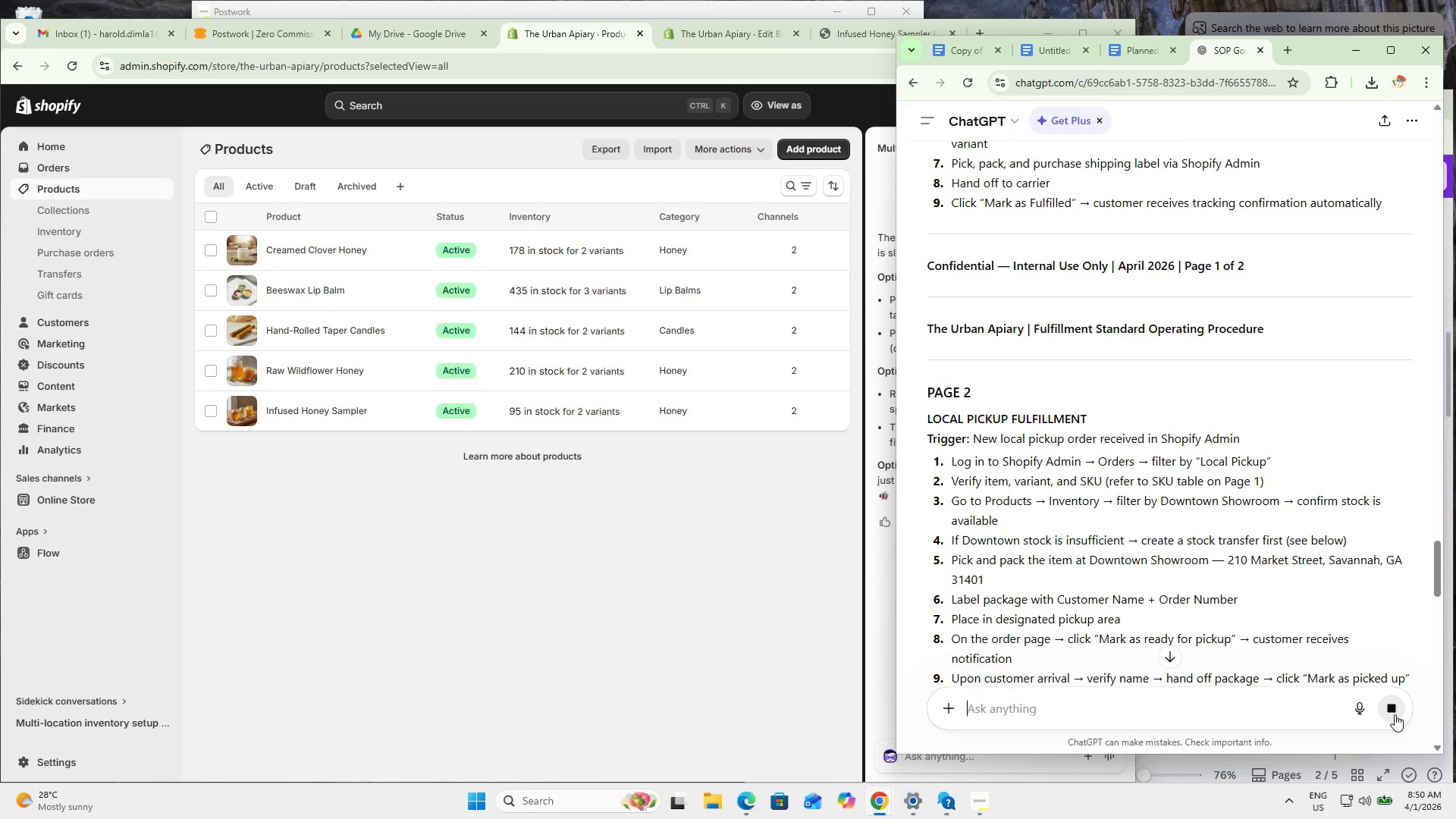 
double_click([1175, 712])
 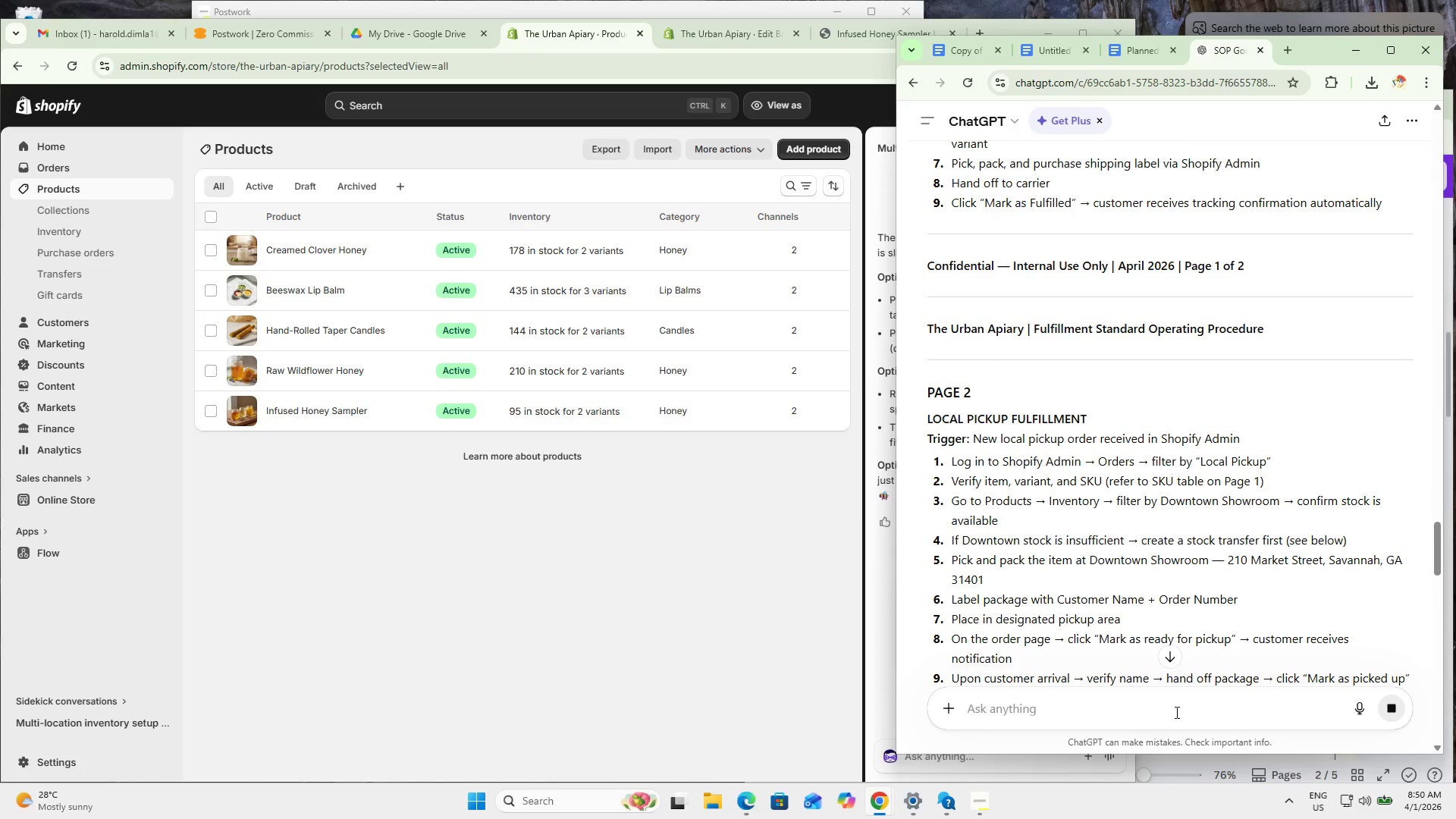 
type(do not add pag)
 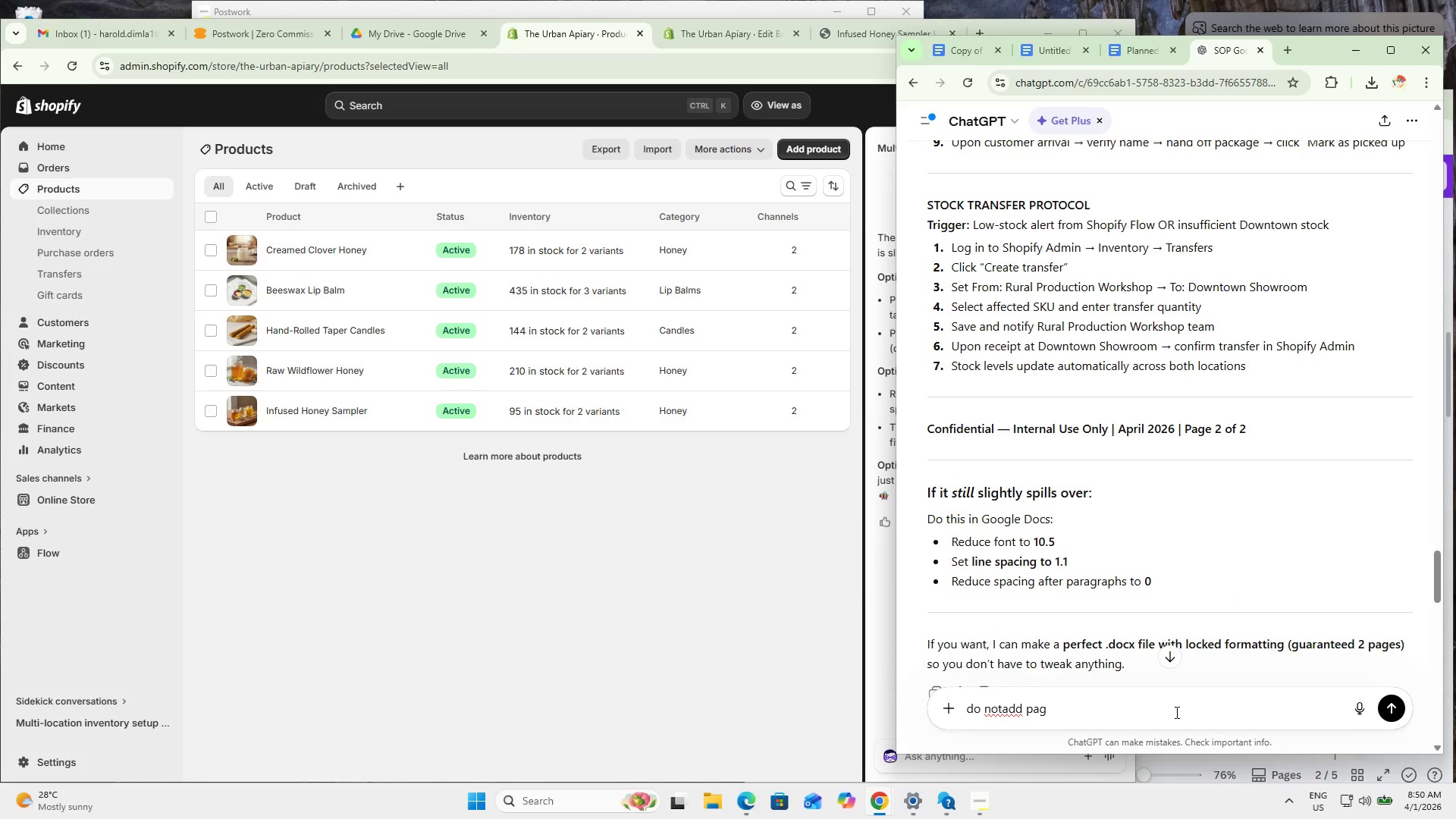 
scroll: coordinate [1293, 286], scroll_direction: down, amount: 2.0
 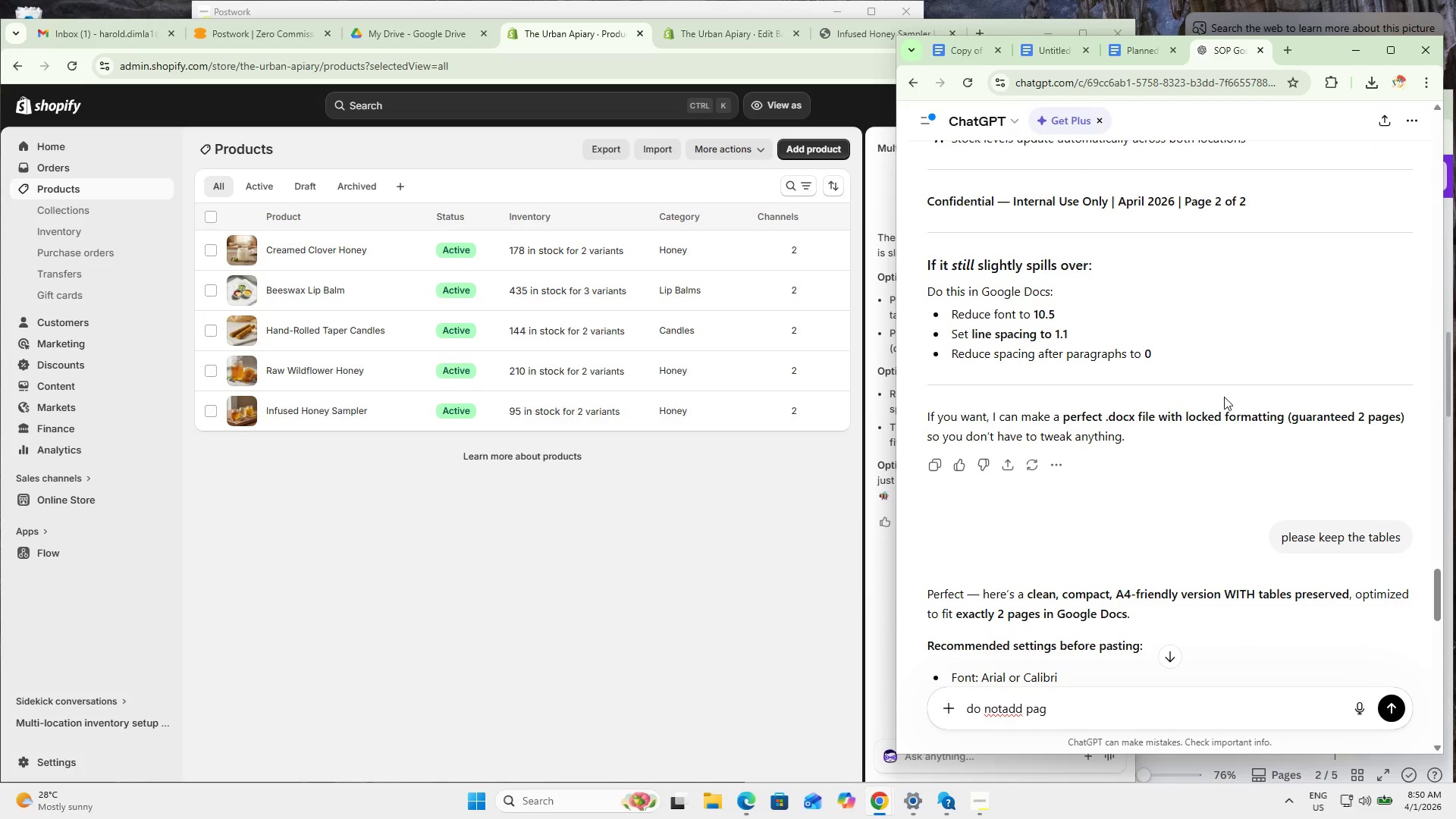 
scroll: coordinate [1213, 478], scroll_direction: up, amount: 2.0
 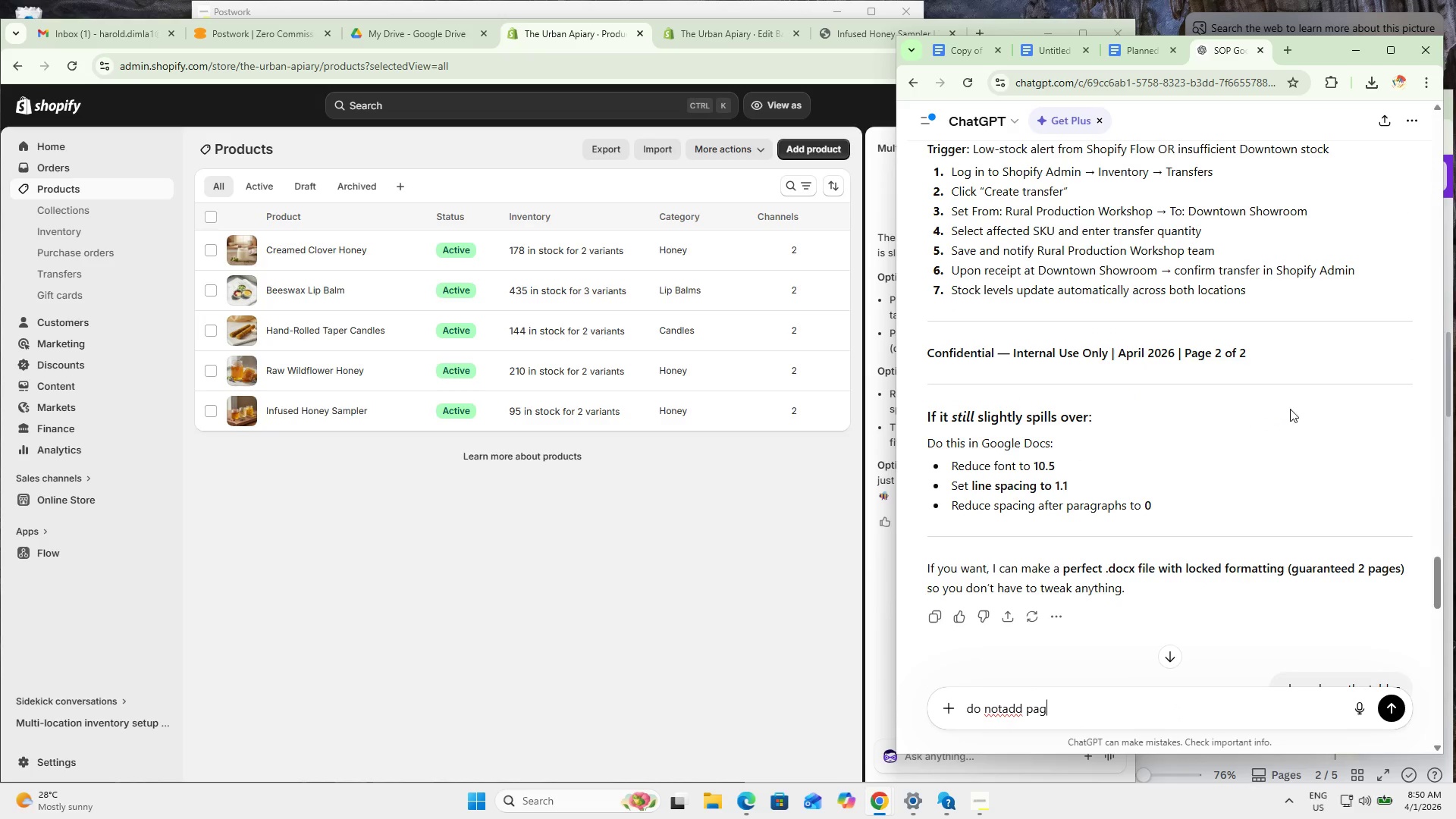 
left_click_drag(start_coordinate=[1307, 363], to_coordinate=[926, 366])
 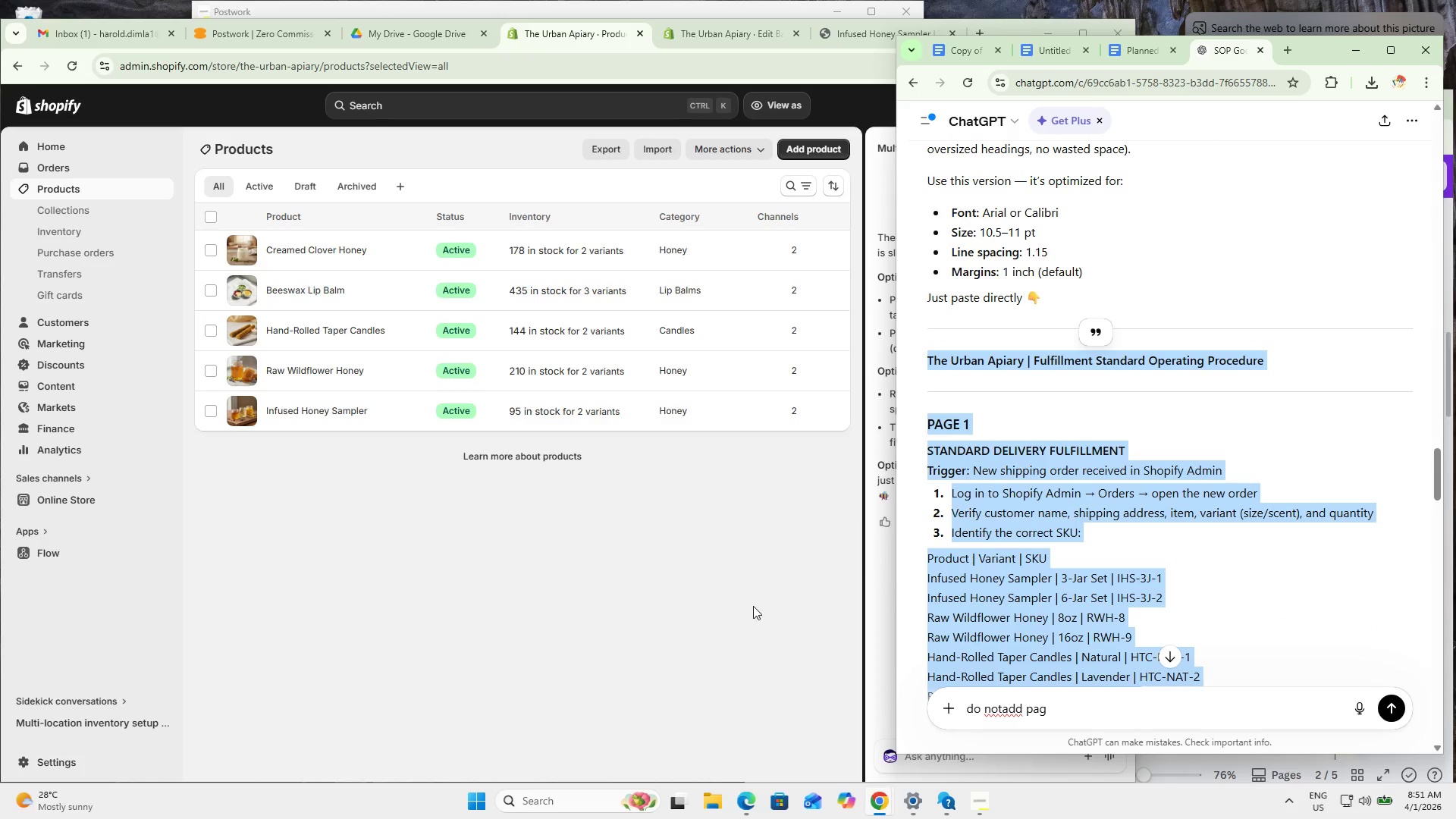 
scroll: coordinate [1067, 393], scroll_direction: up, amount: 17.0
 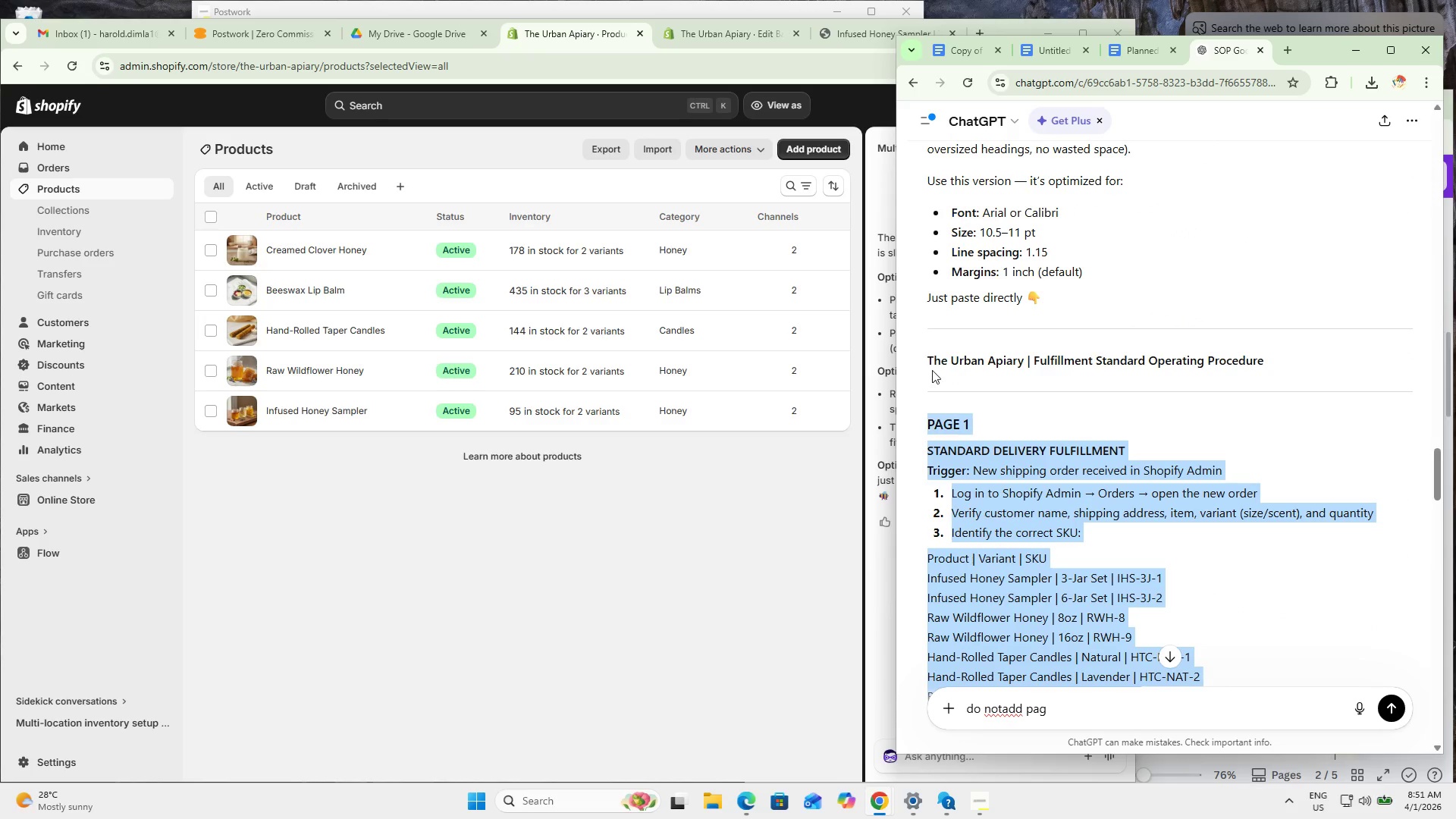 
key(Control+C)
 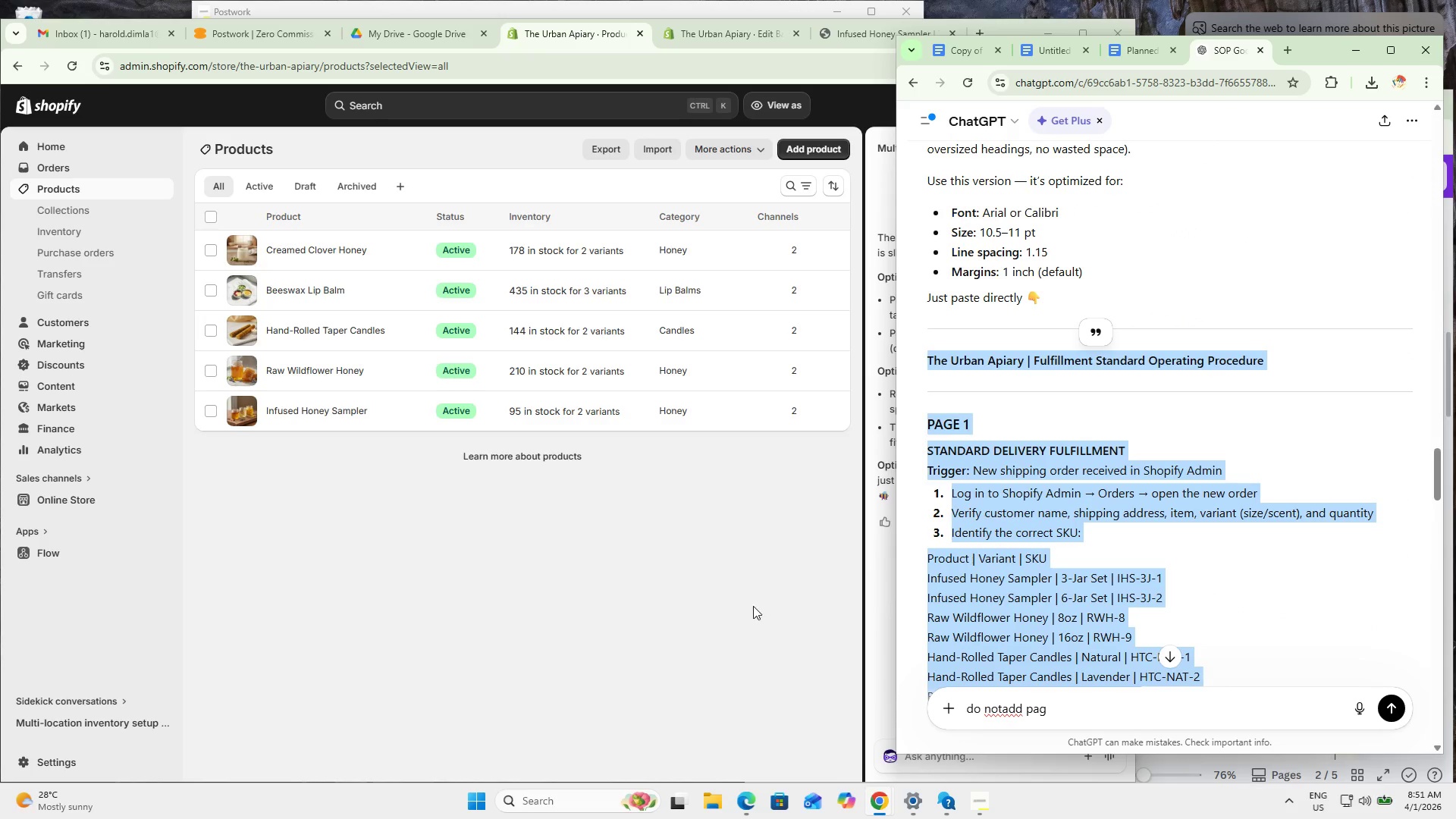 
key(Control+C)
 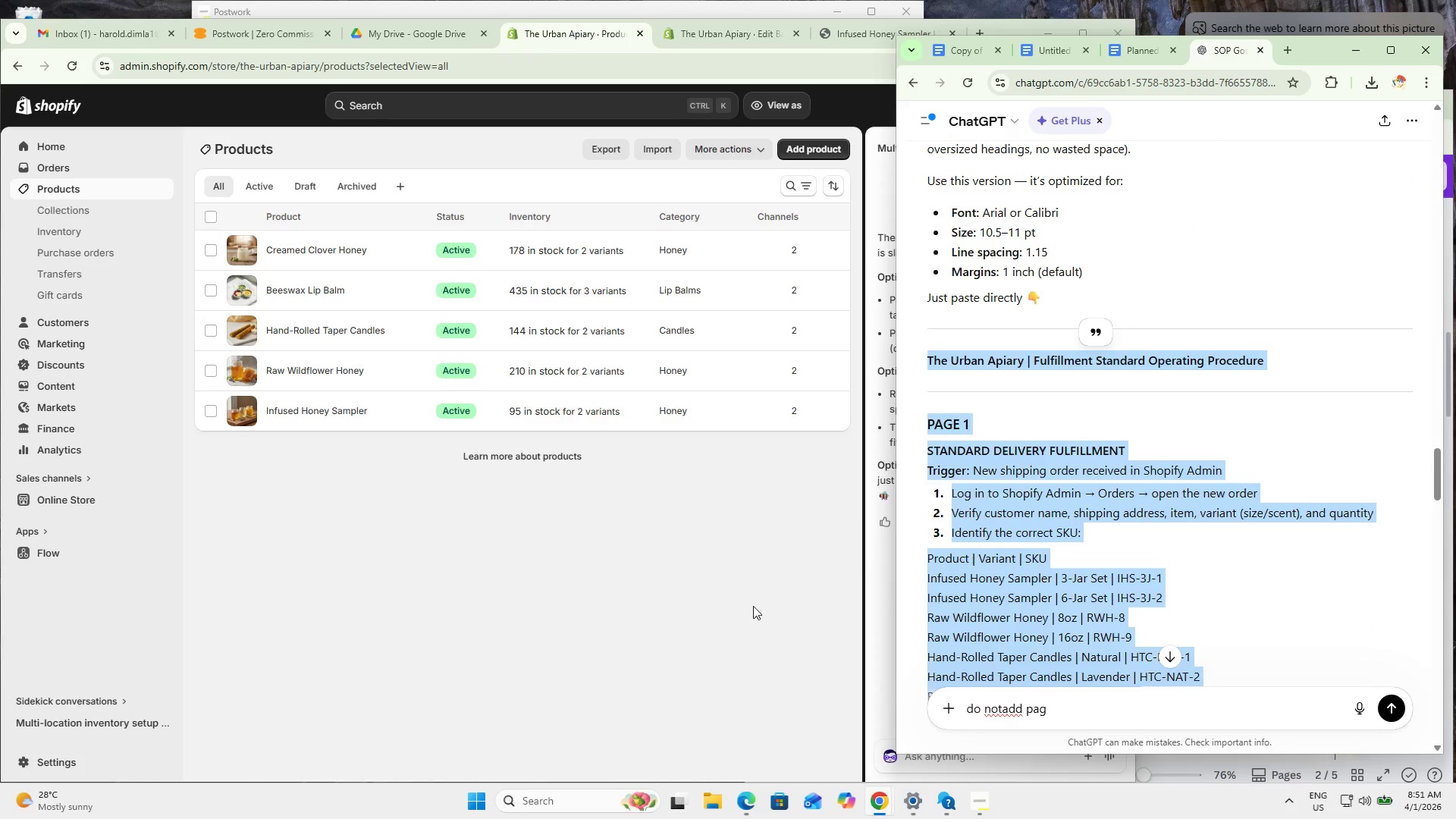 
key(Control+C)
 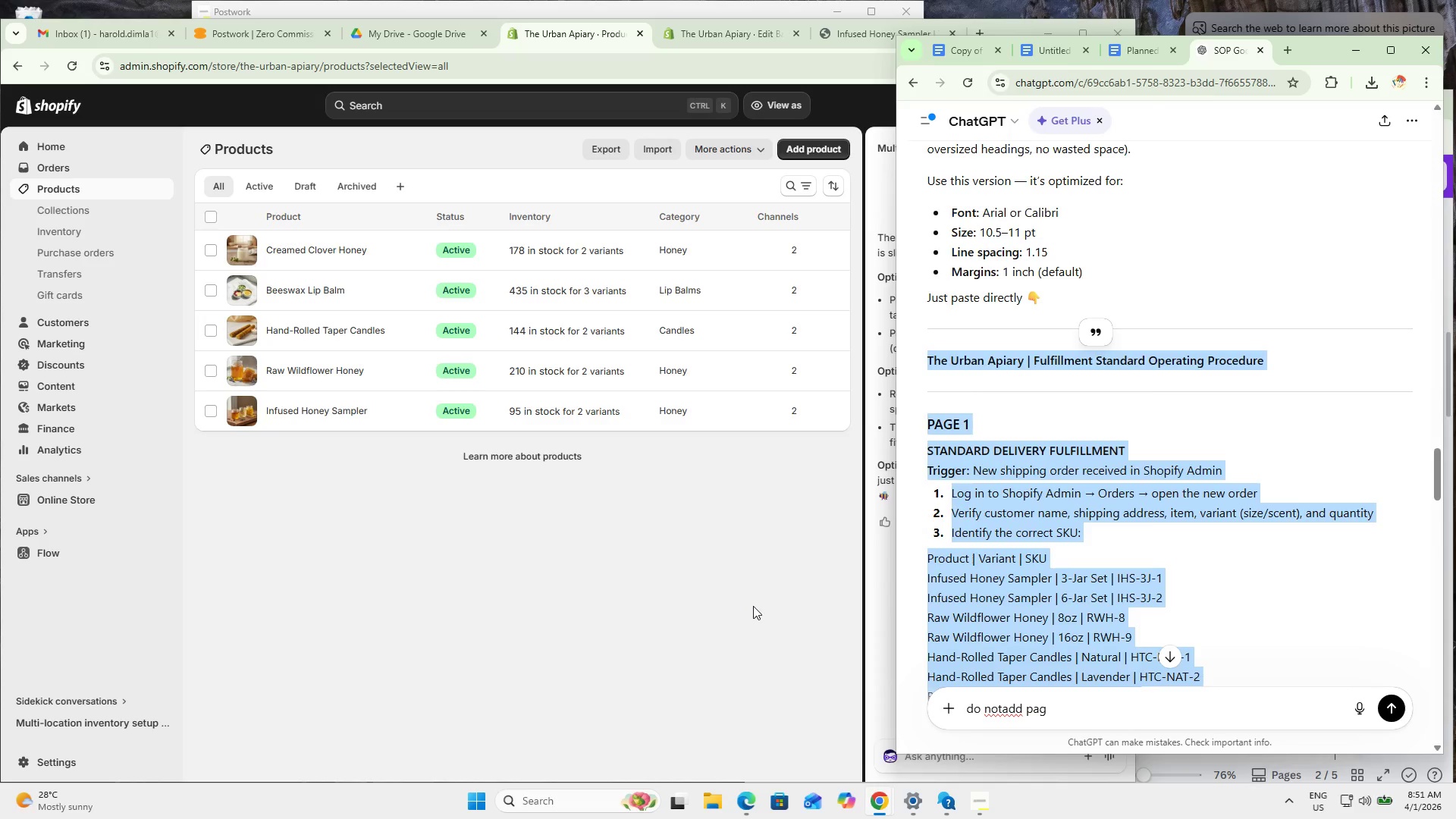 
left_click([753, 606])
 